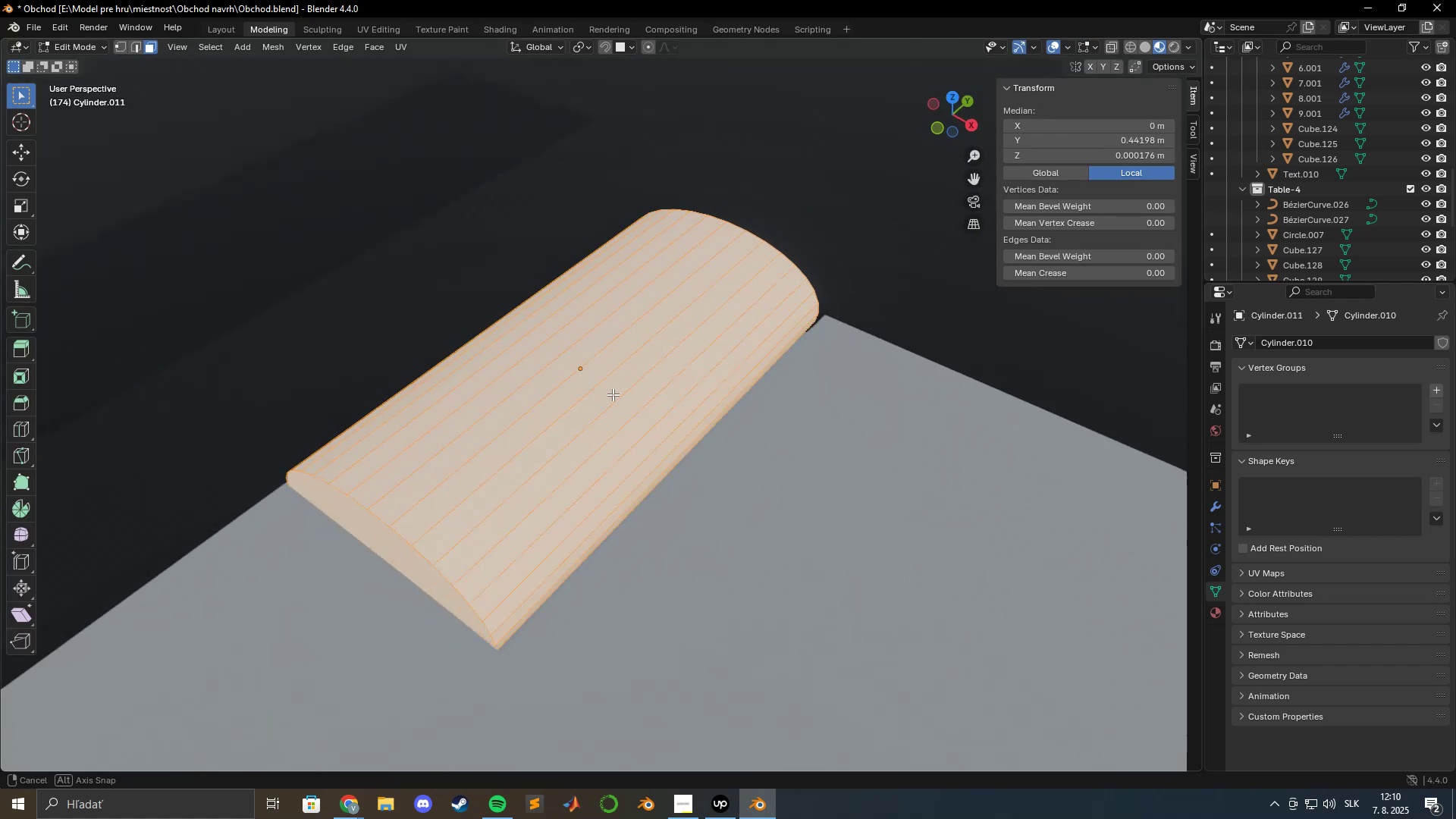 
key(Tab)
 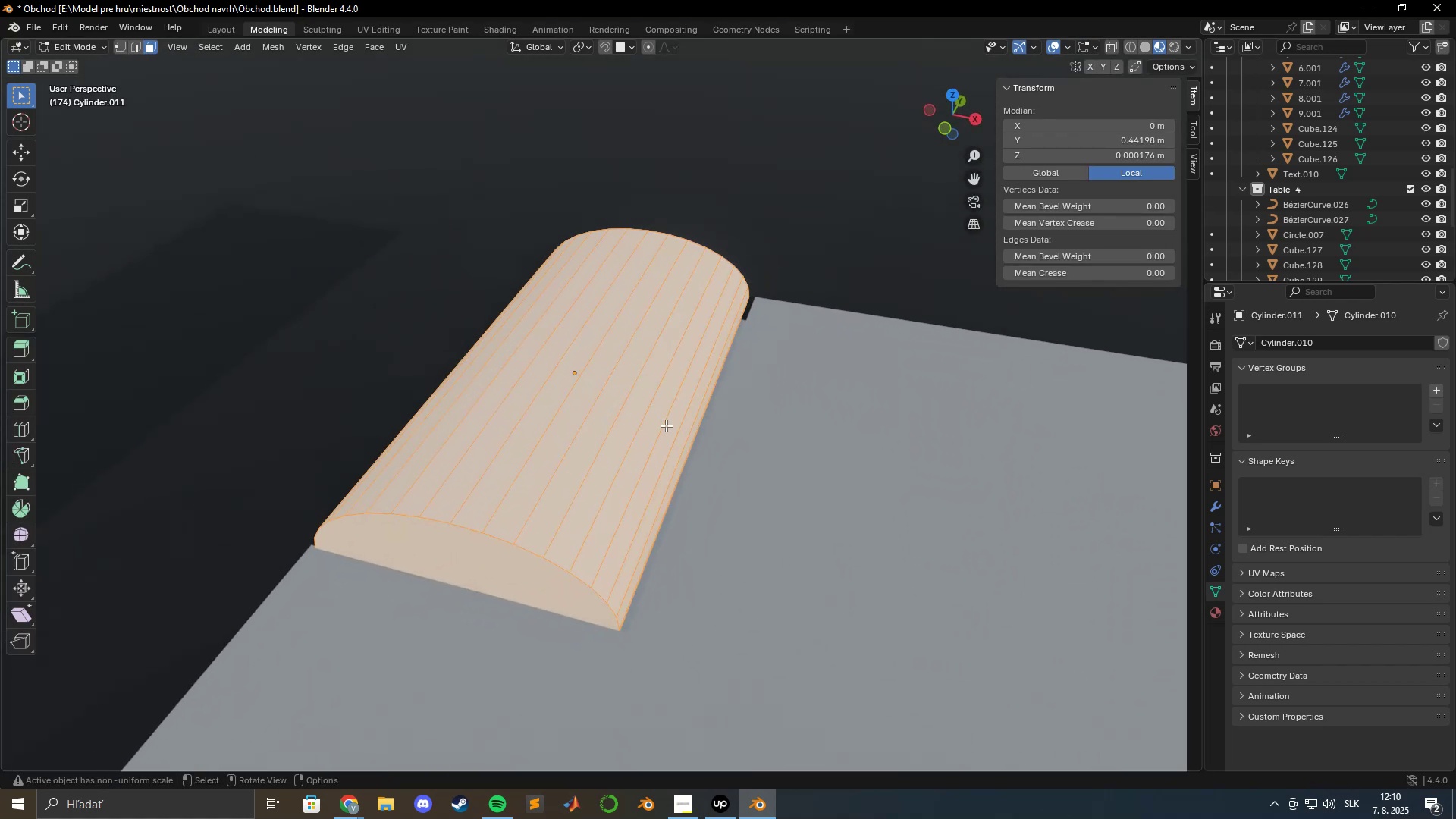 
key(Tab)
 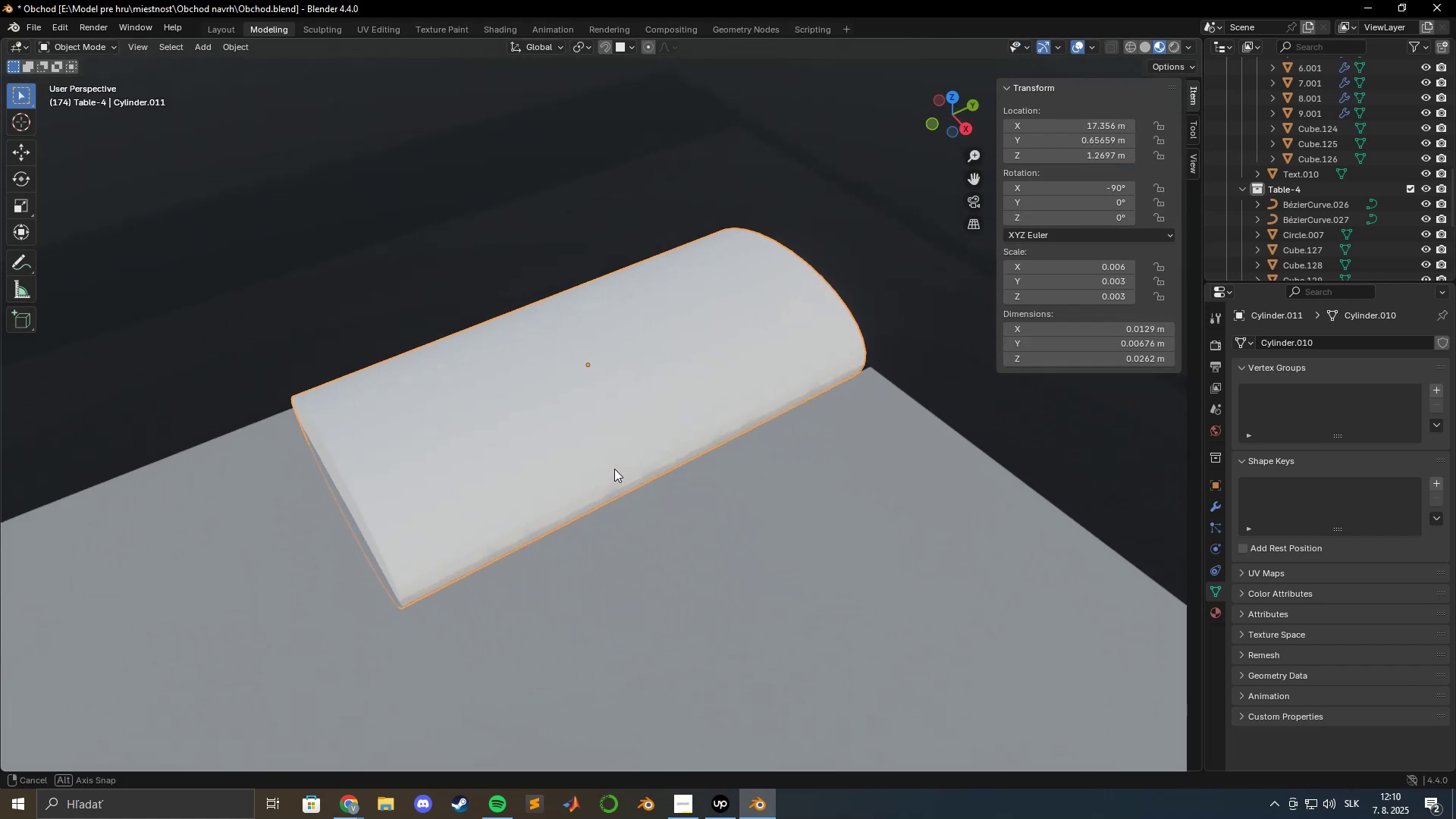 
type(gxyx)
 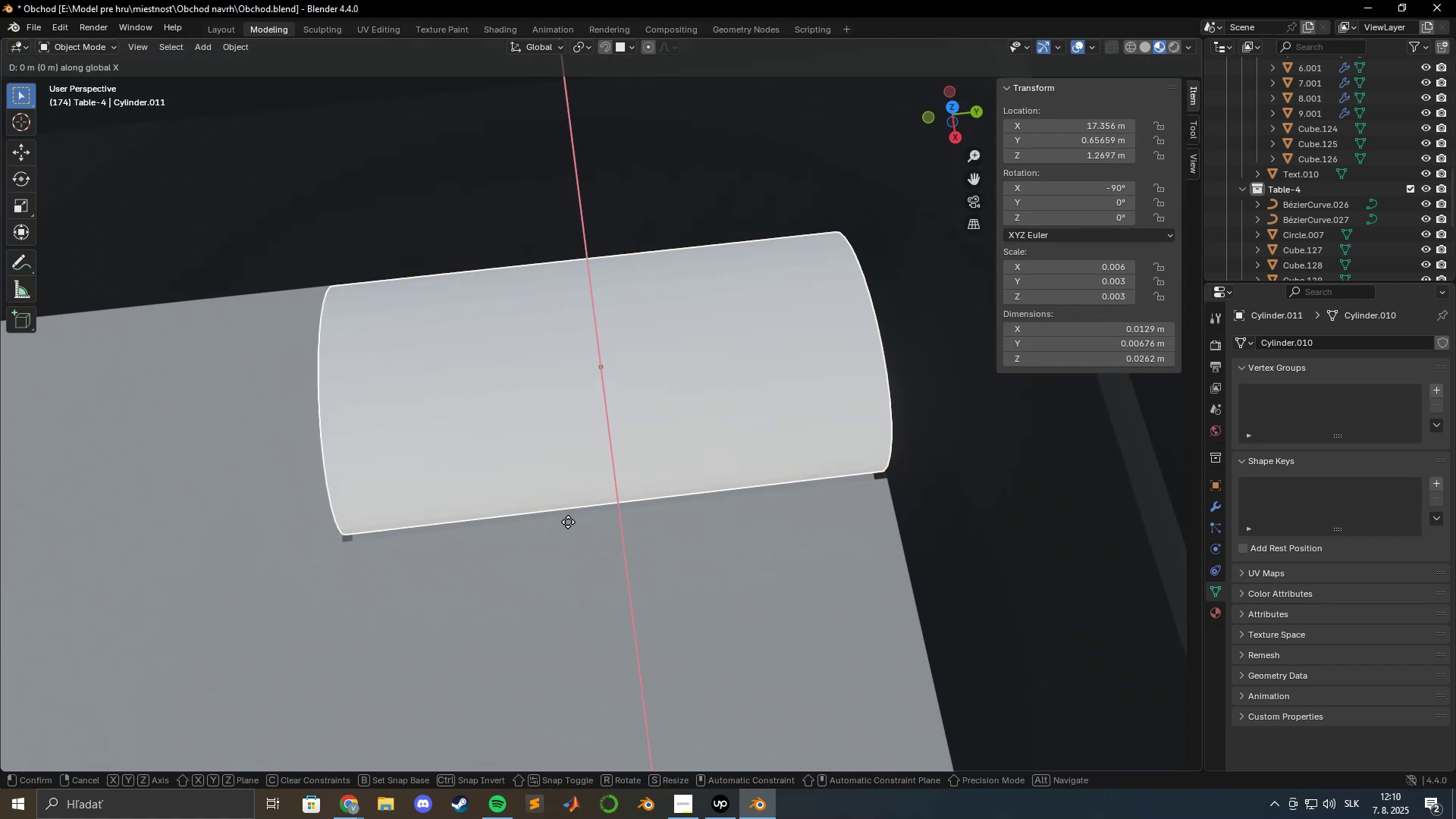 
hold_key(key=ShiftLeft, duration=0.99)
left_click([565, 541])
 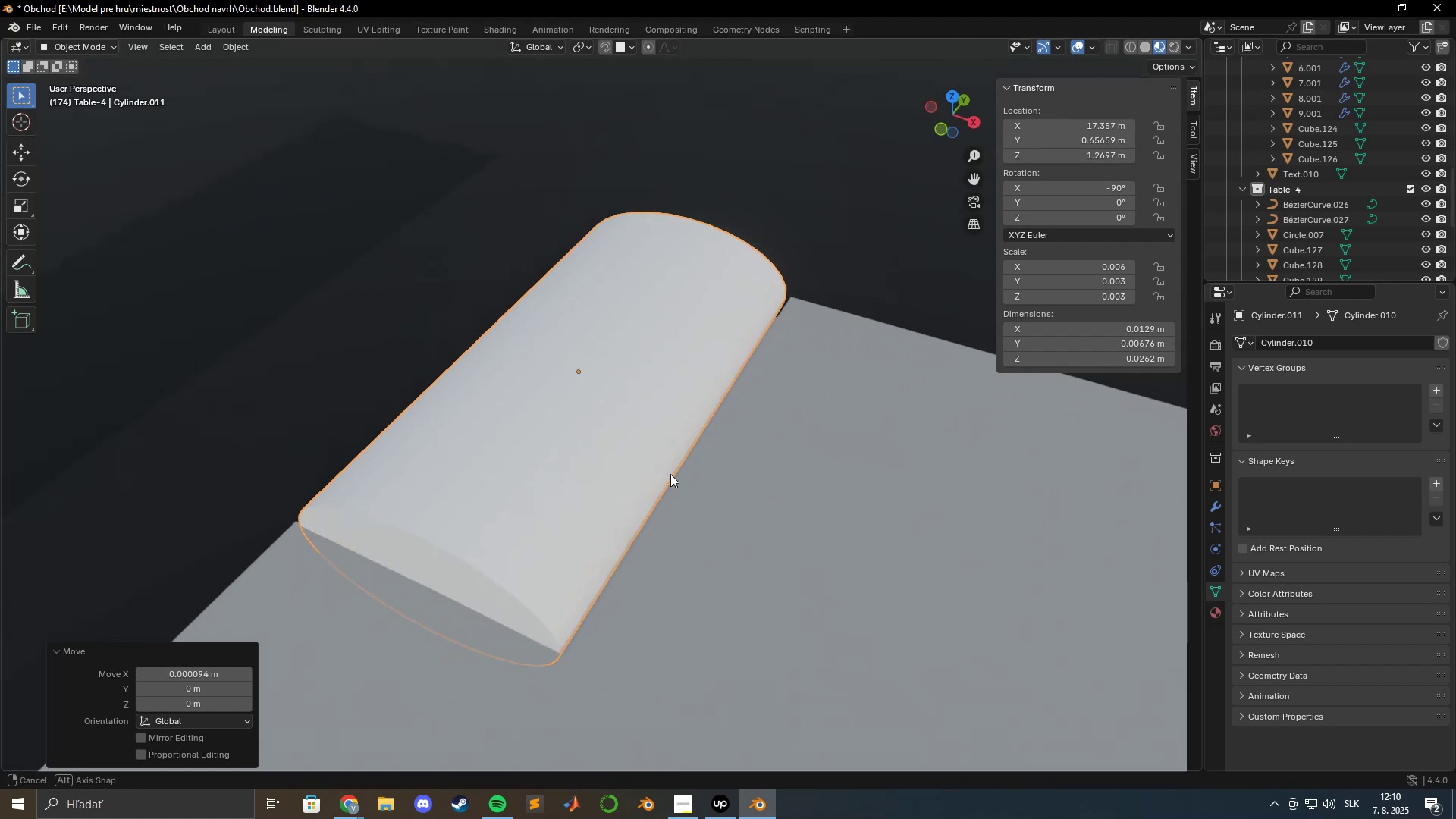 
key(Tab)
key(Tab)
key(Tab)
type(sxy)
 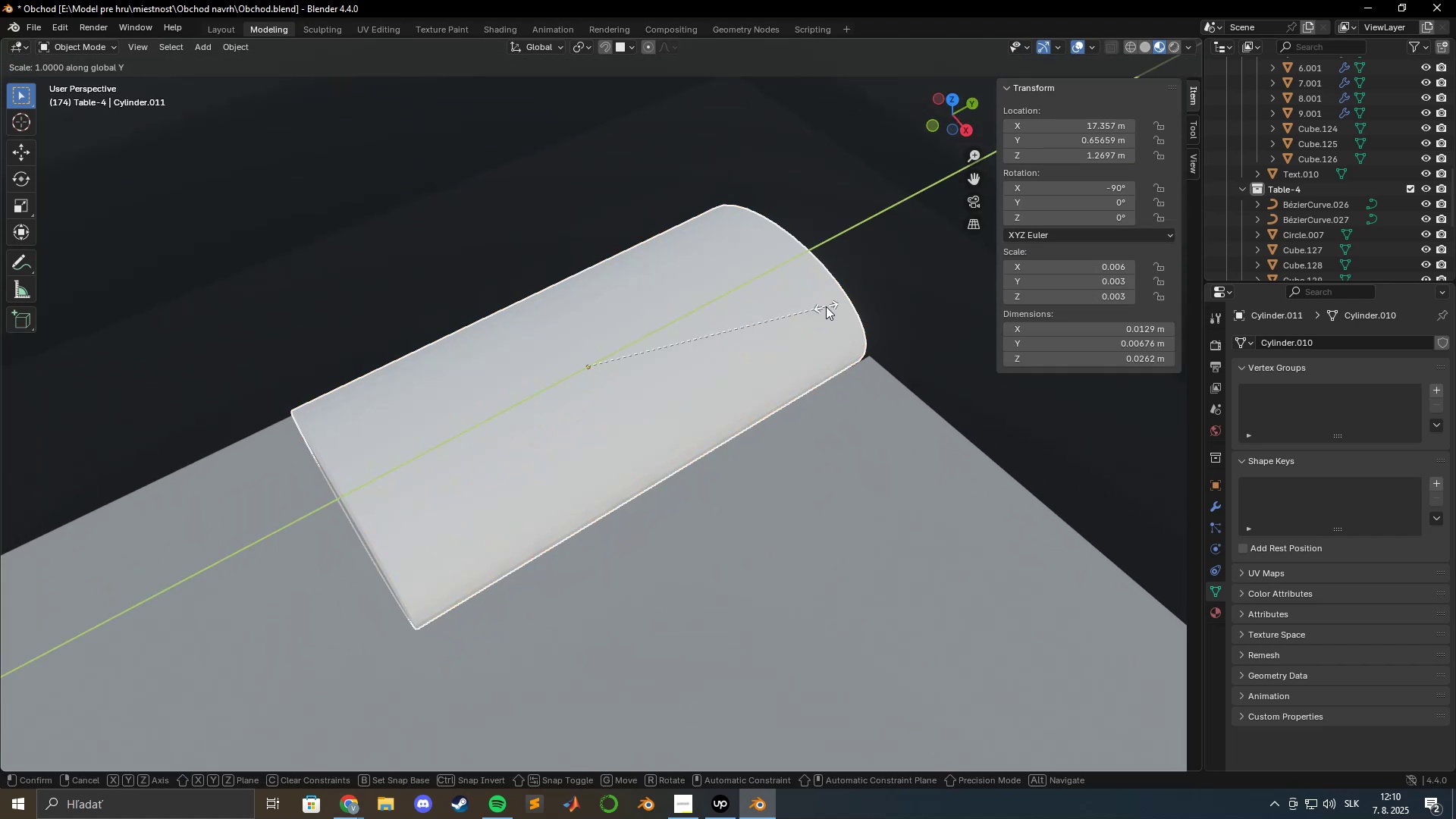 
hold_key(key=ShiftLeft, duration=1.35)
left_click([774, 320])
 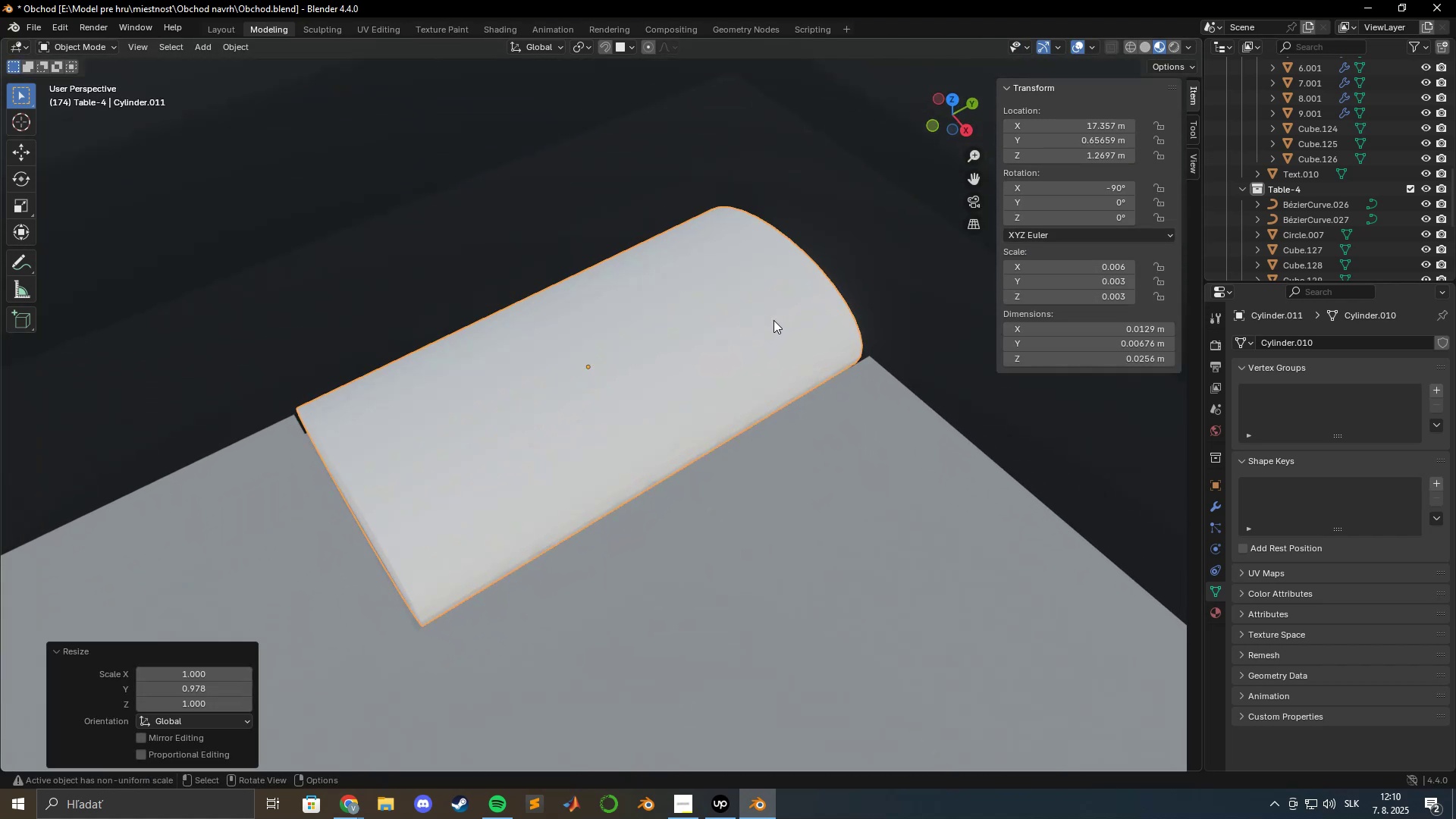 
key(Tab)
 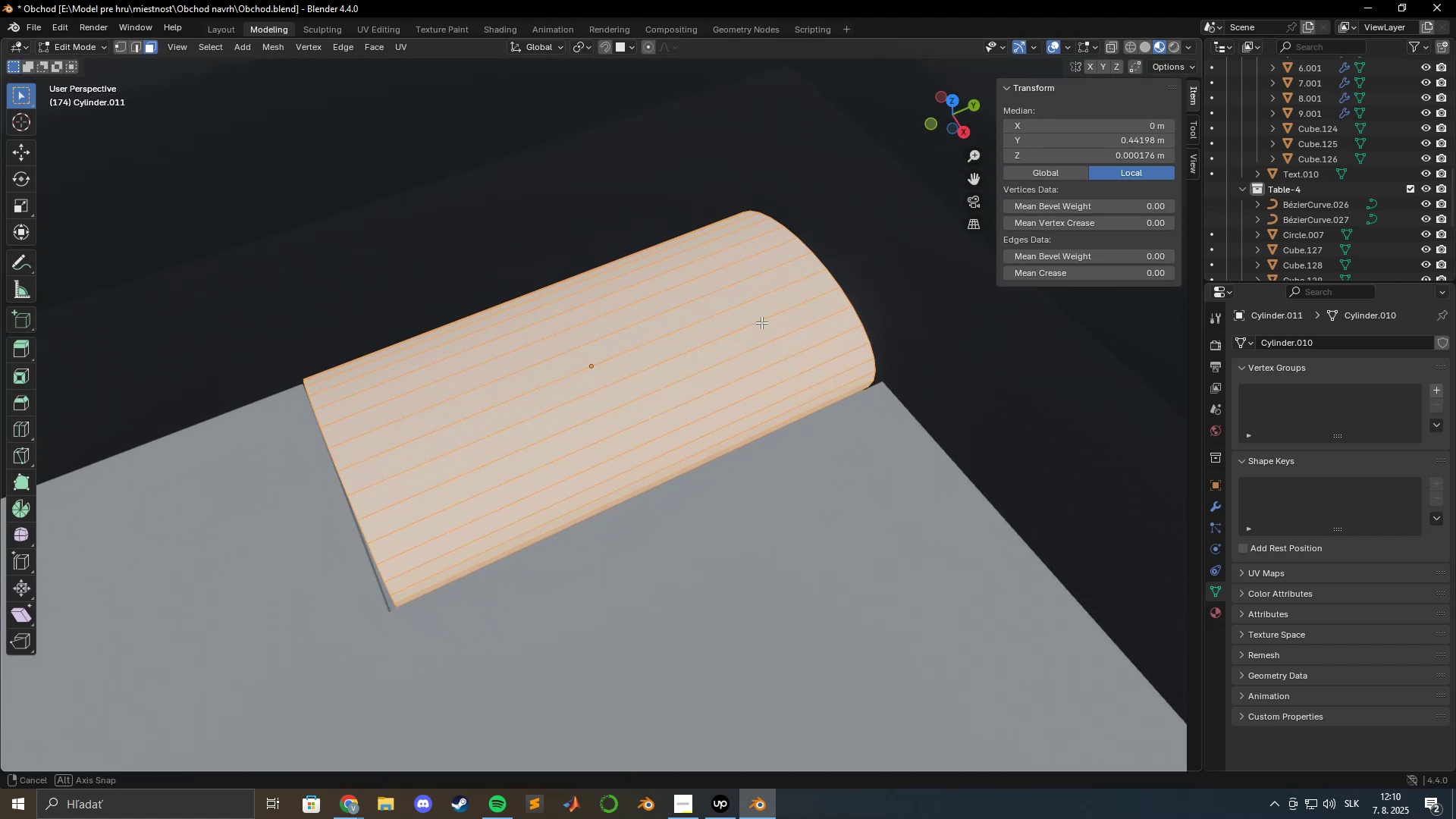 
key(Tab)
 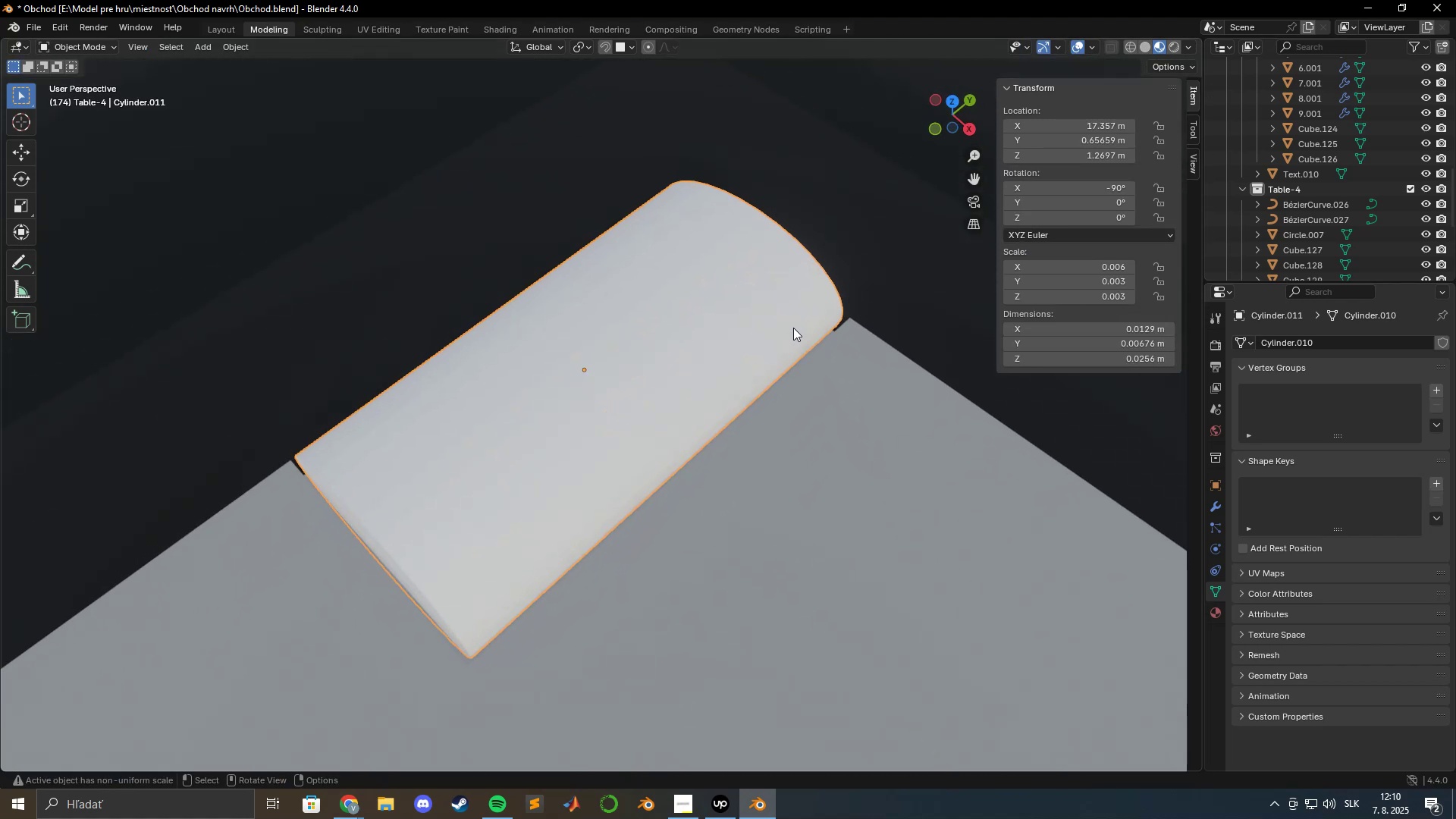 
key(Numpad7)
 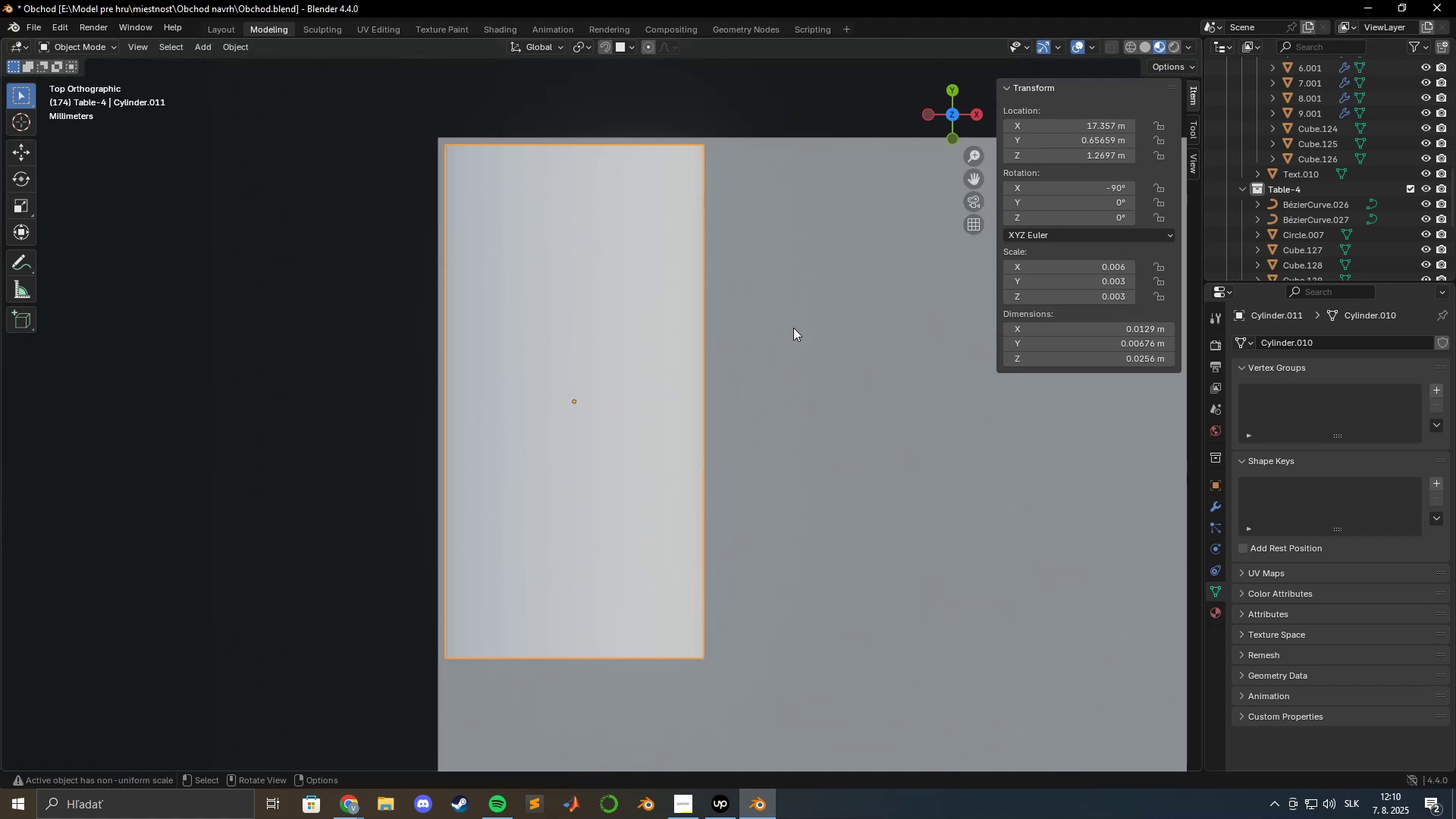 
hold_key(key=ShiftLeft, duration=0.32)
 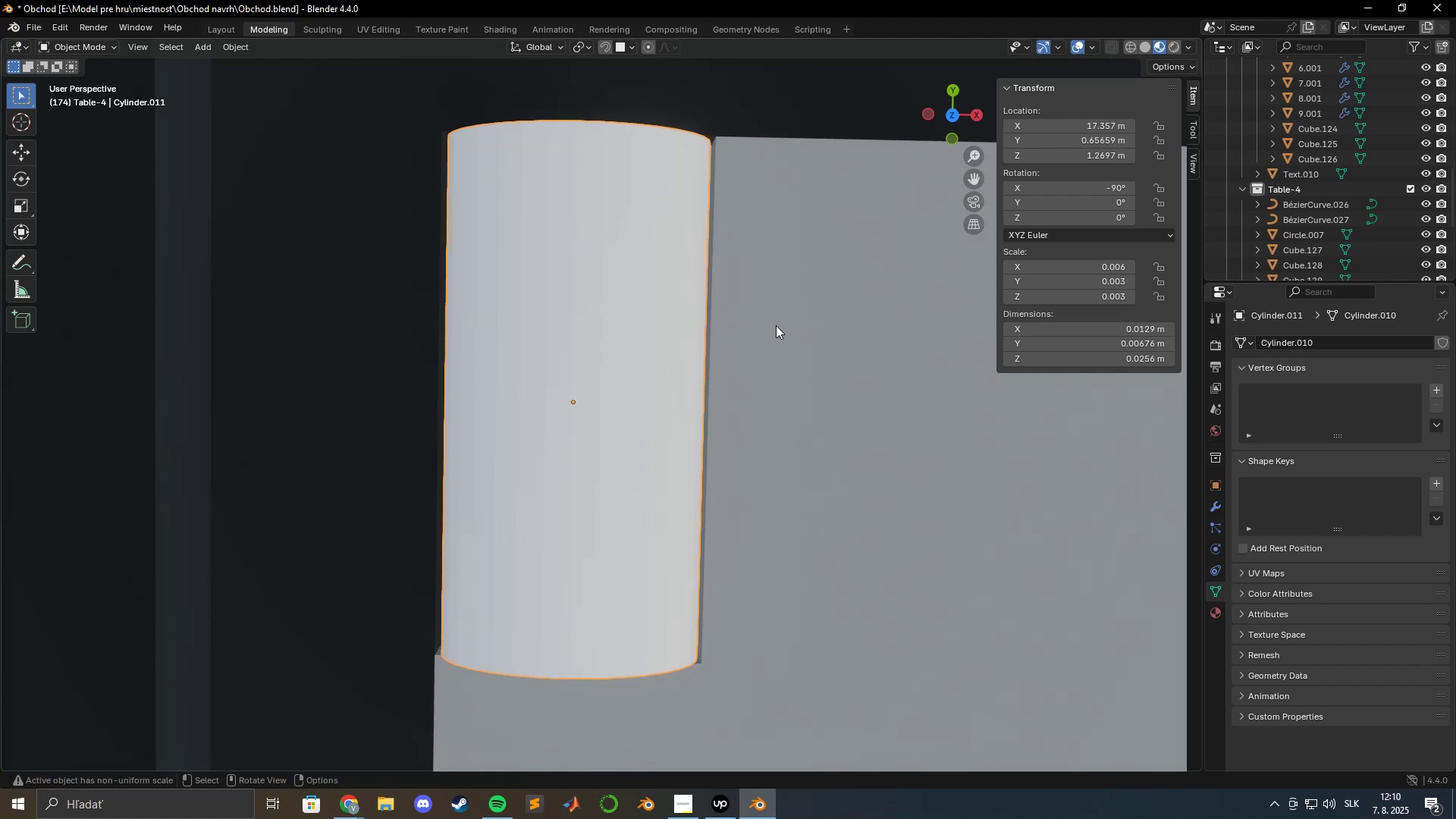 
key(Shift+ShiftLeft)
 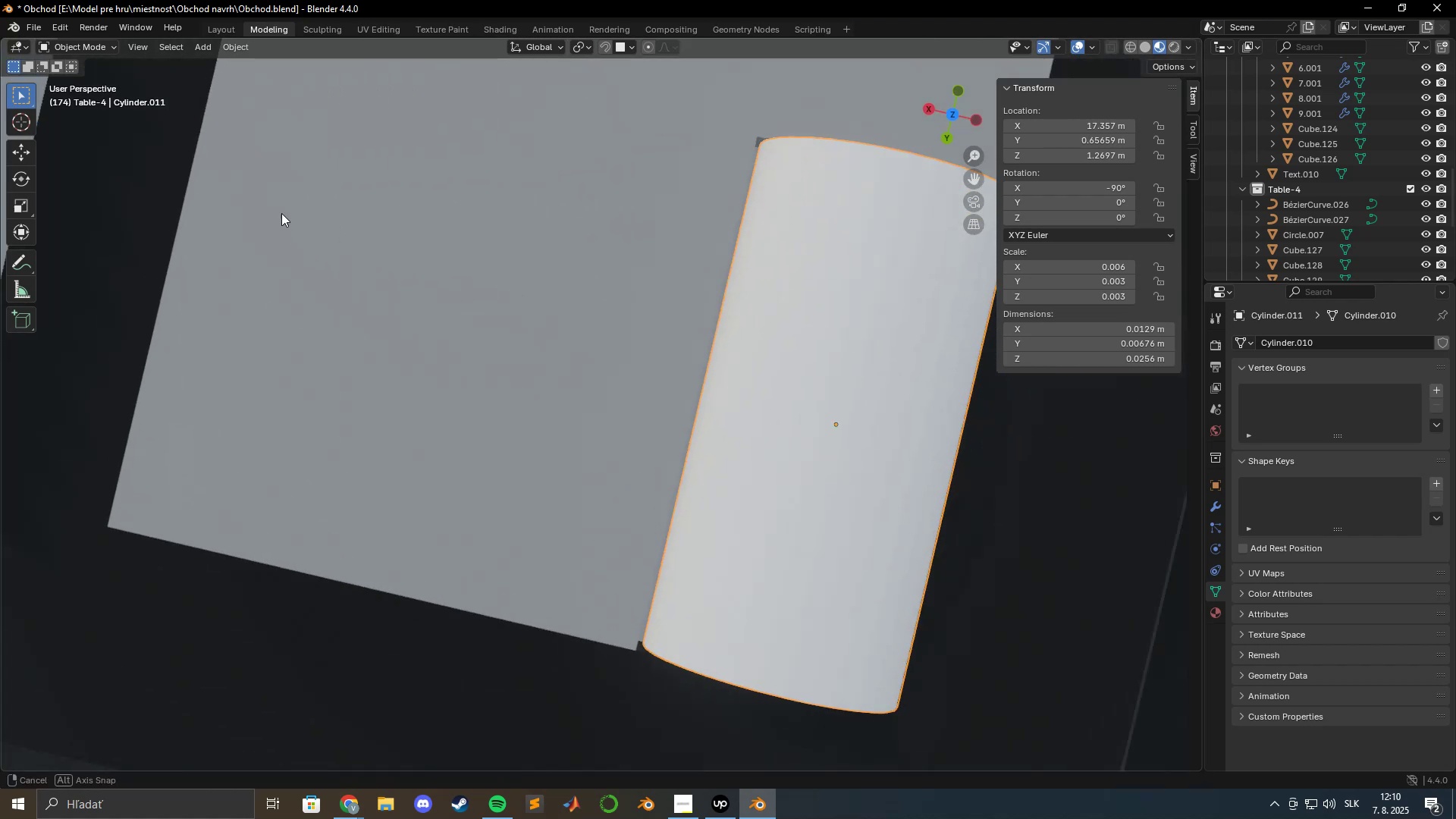 
hold_key(key=ShiftLeft, duration=0.42)
 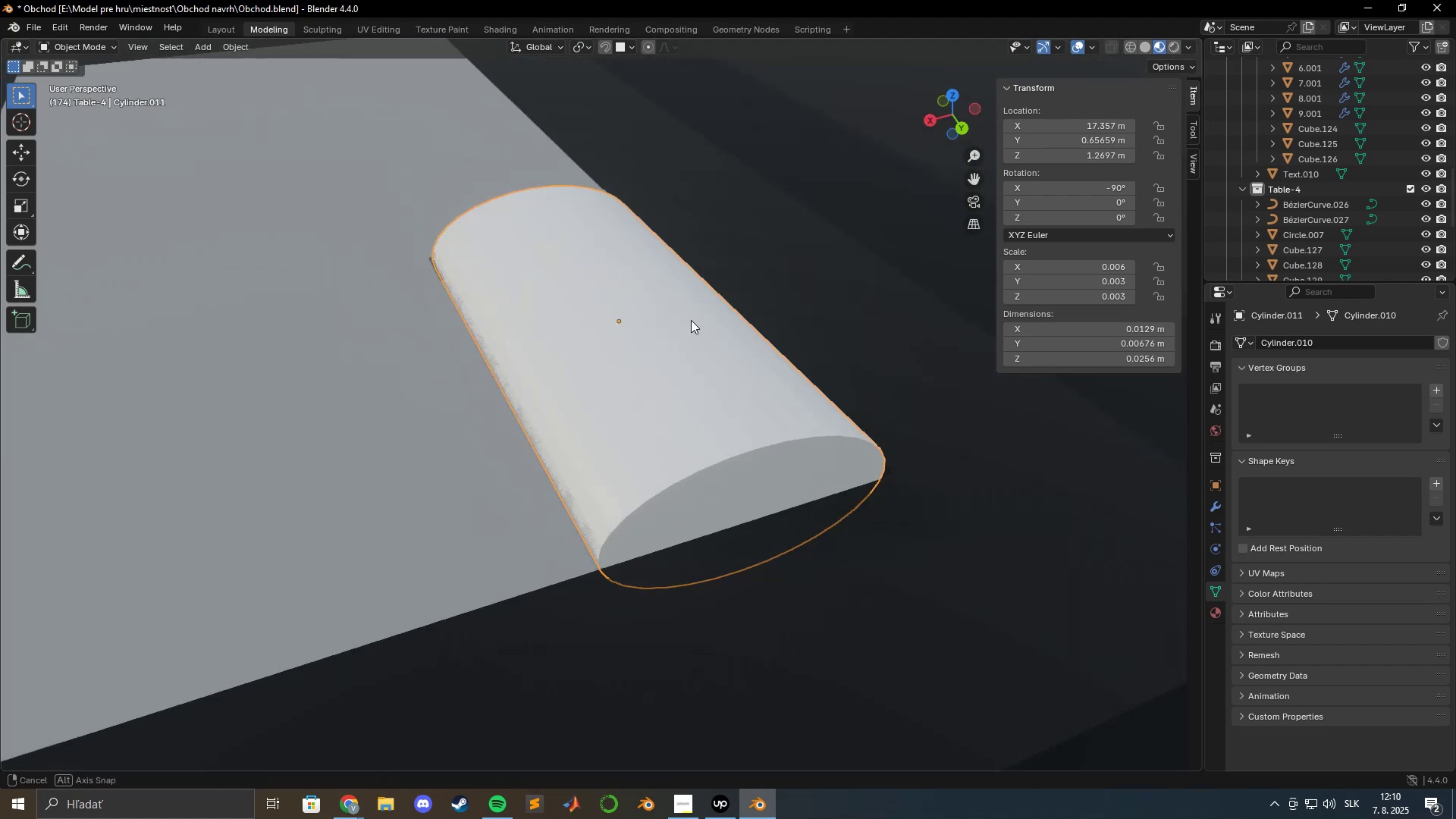 
hold_key(key=ShiftLeft, duration=0.47)
 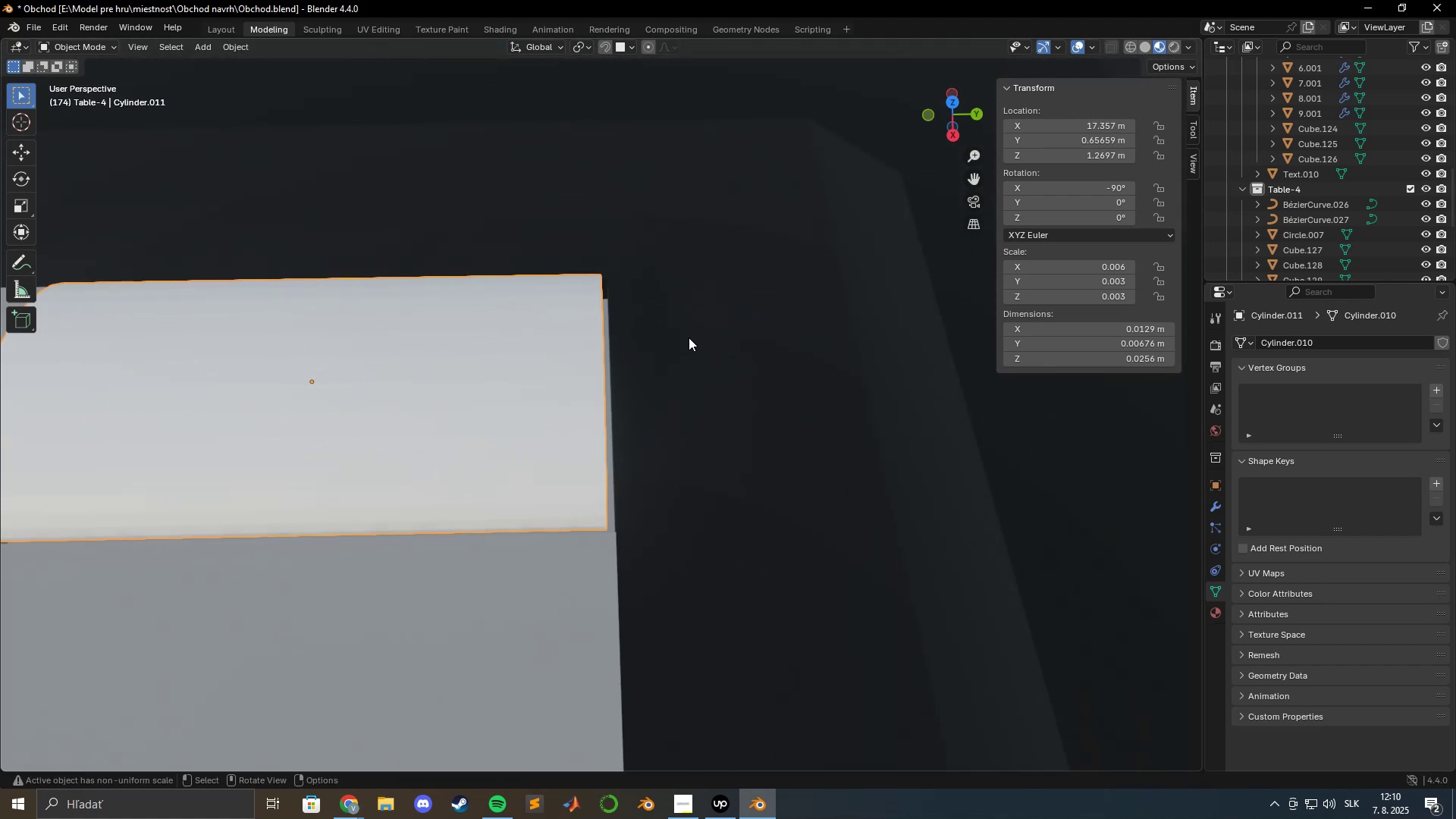 
hold_key(key=ShiftLeft, duration=1.53)
 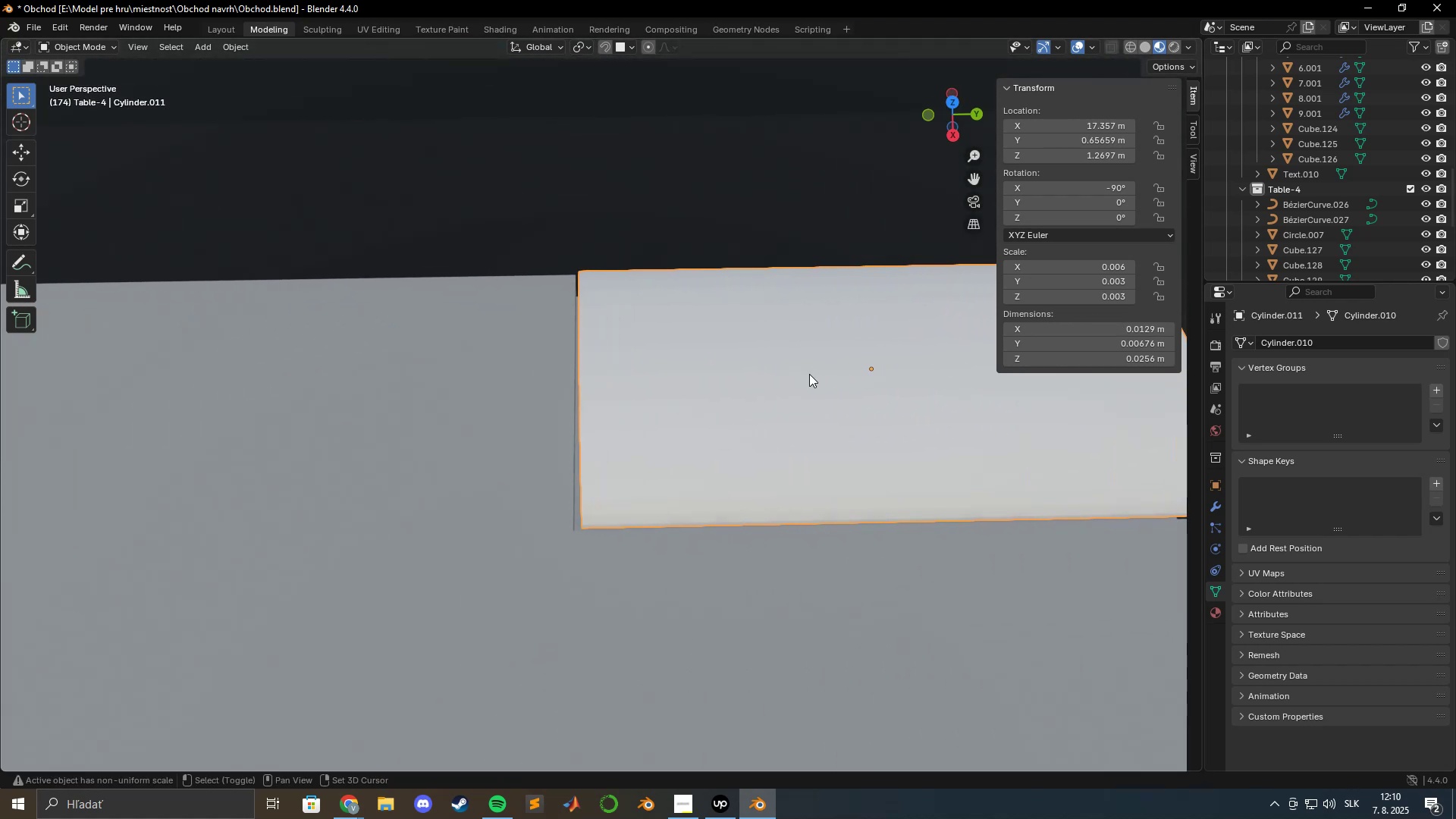 
hold_key(key=ShiftLeft, duration=1.35)
 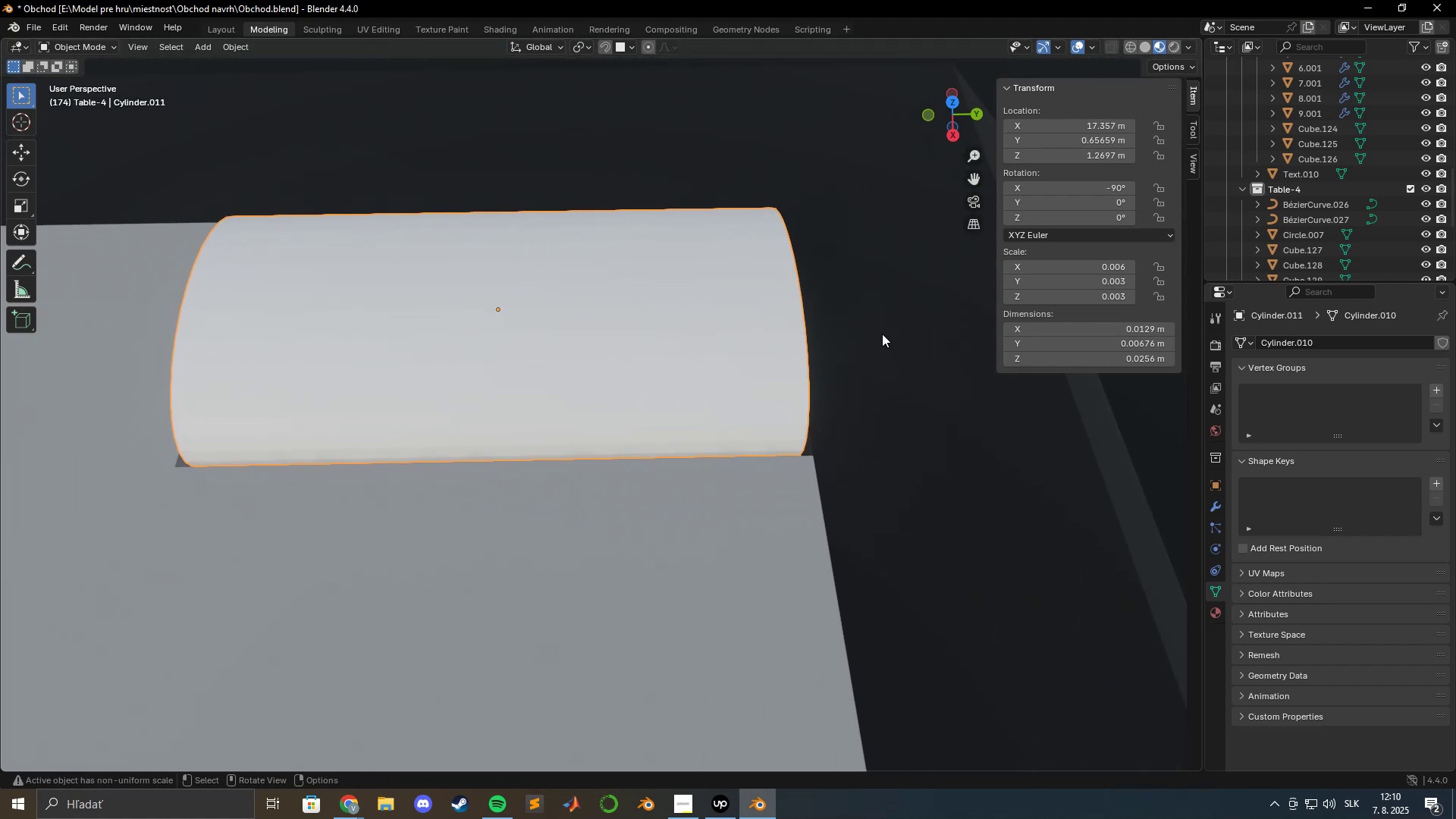 
type(sy)
 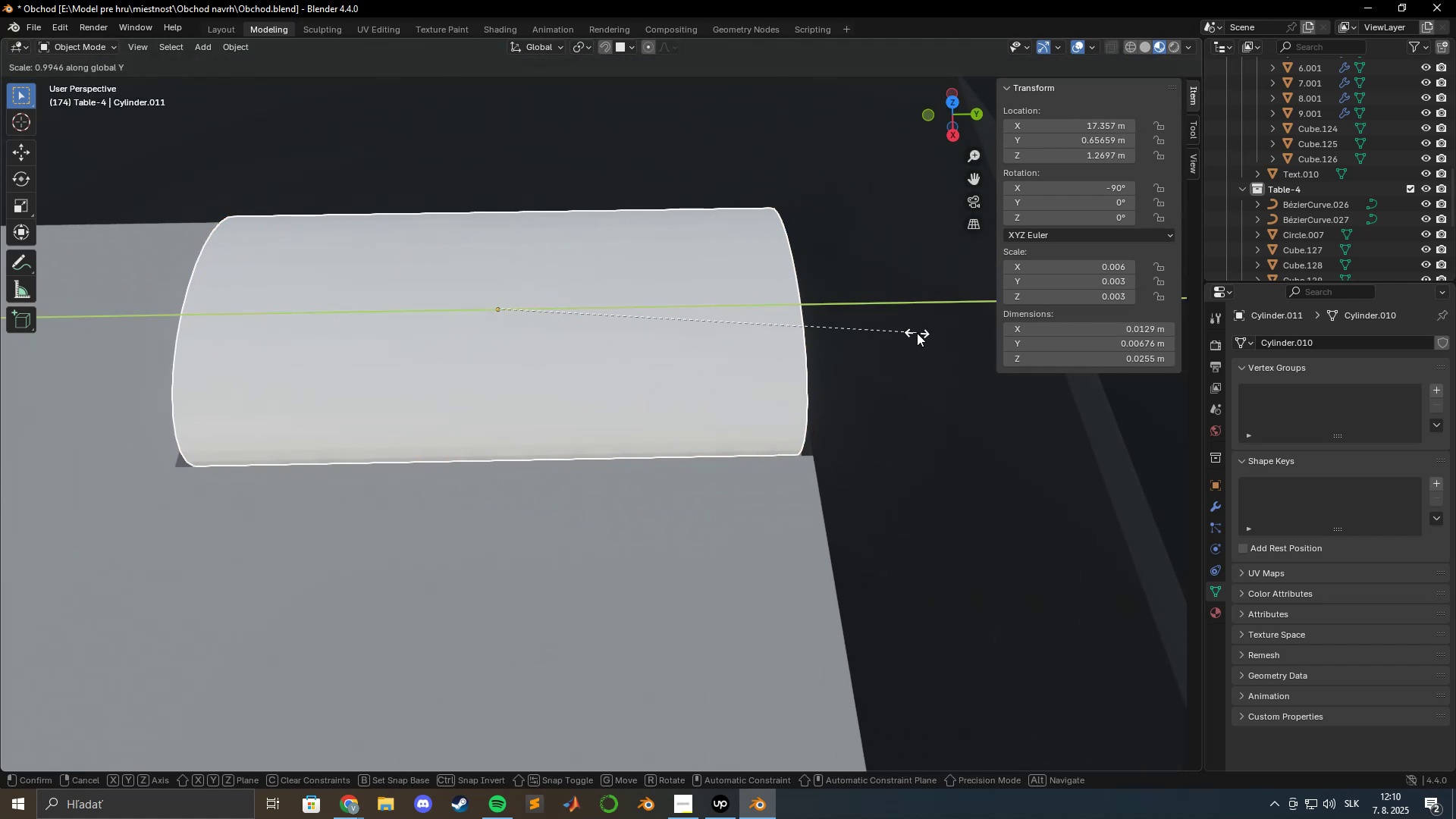 
hold_key(key=ShiftLeft, duration=1.5)
 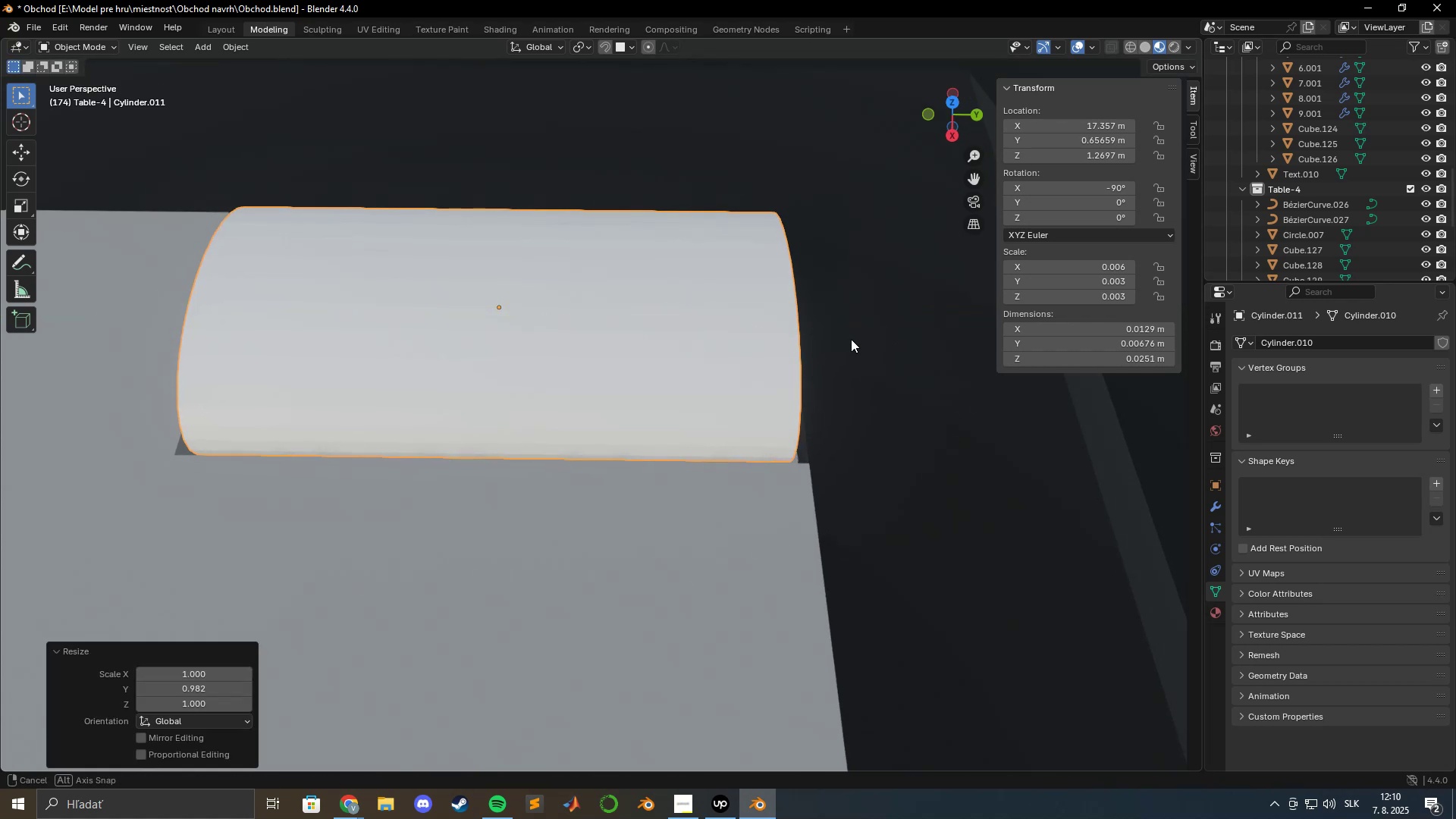 
hold_key(key=ShiftLeft, duration=0.33)
left_click([861, 336])
 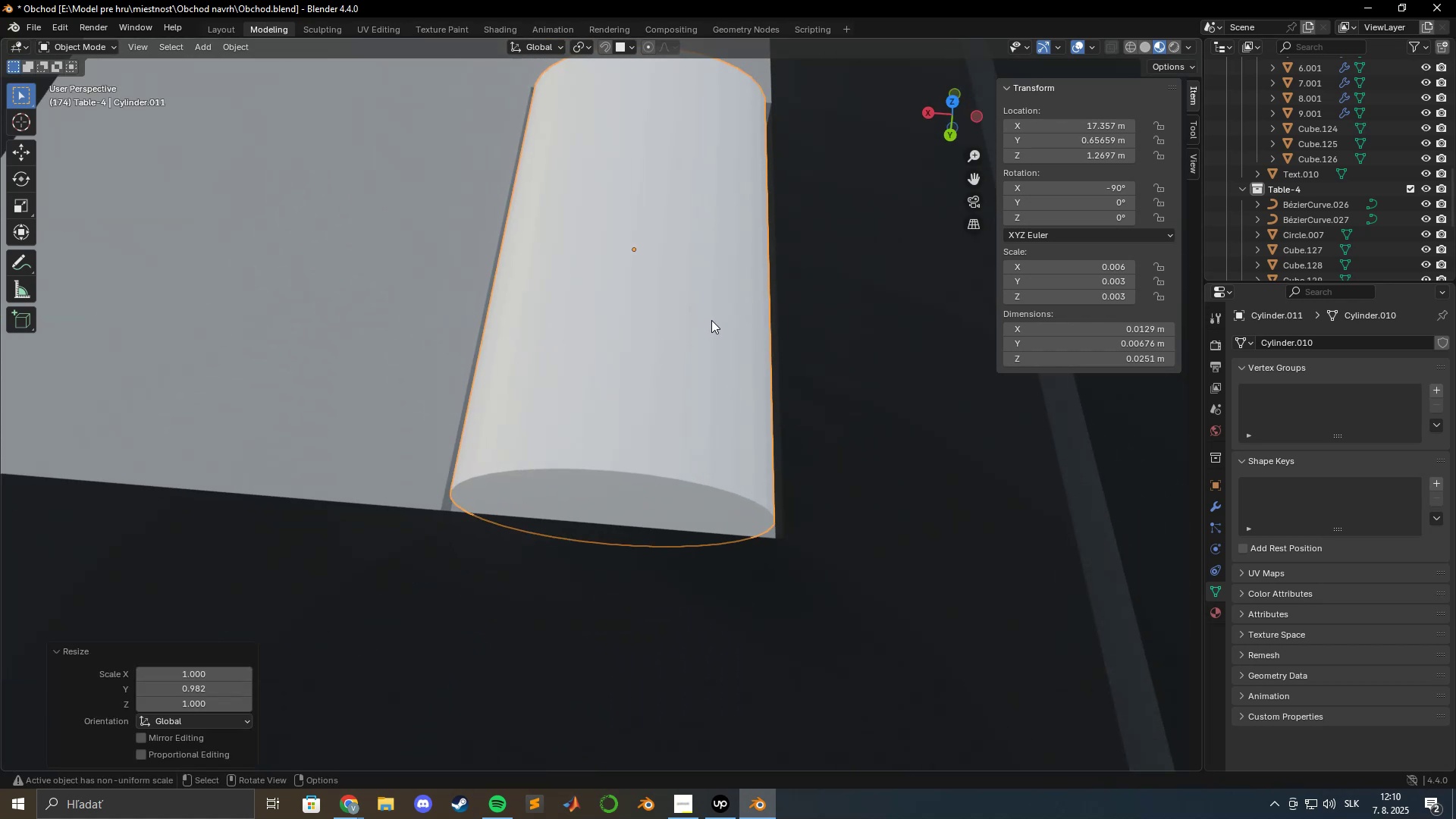 
key(Tab)
 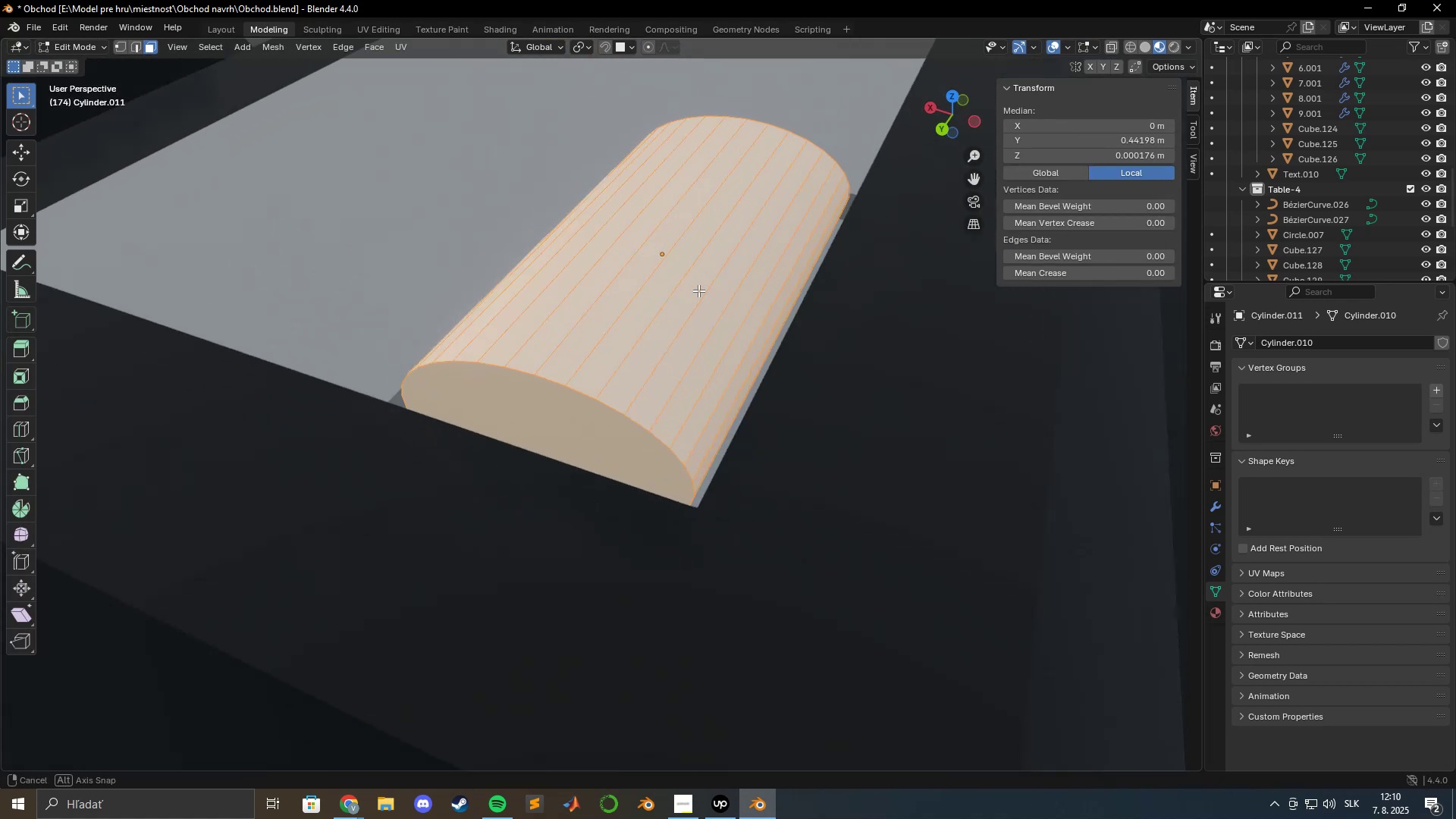 
key(Tab)
 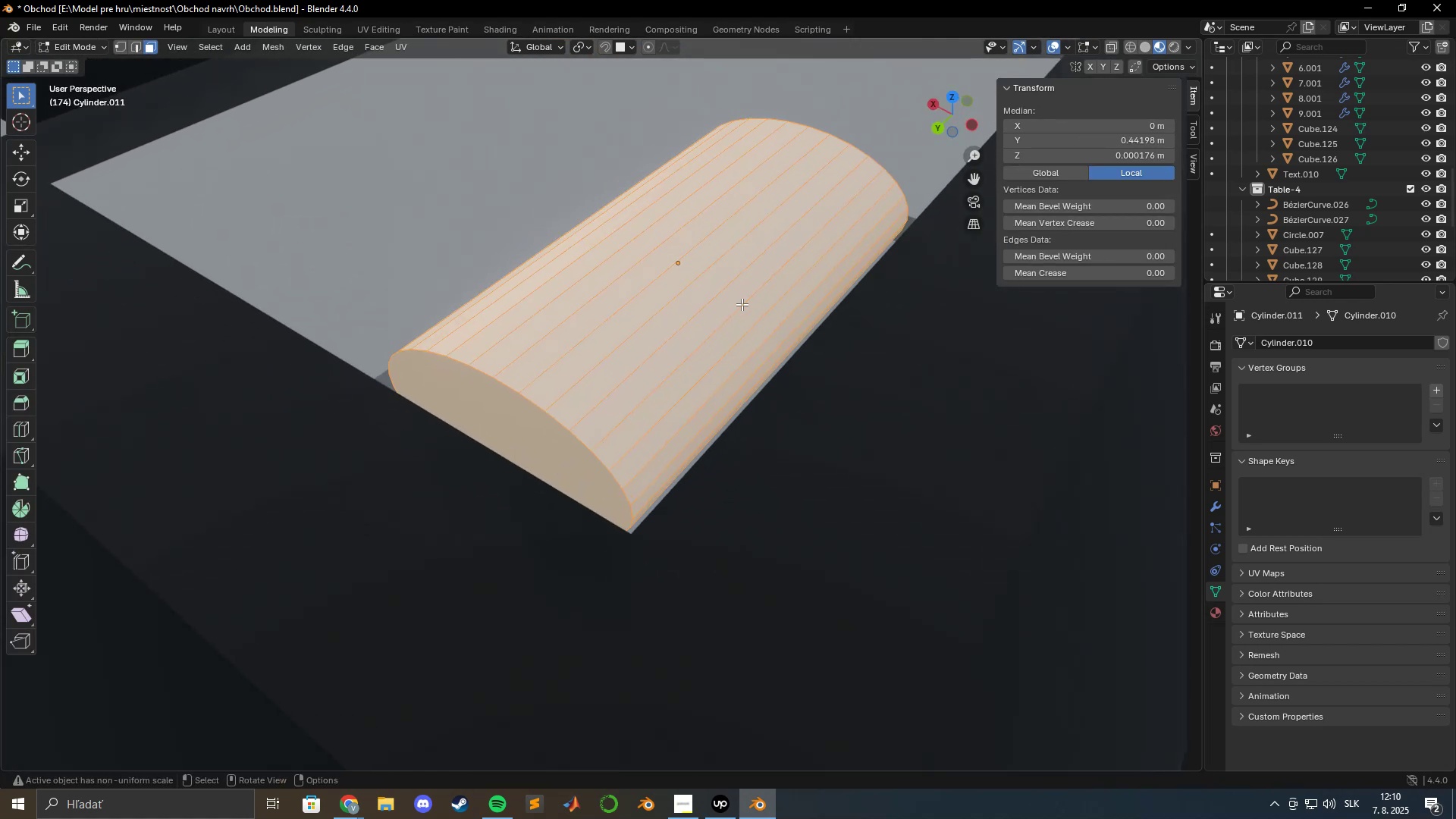 
key(Tab)
 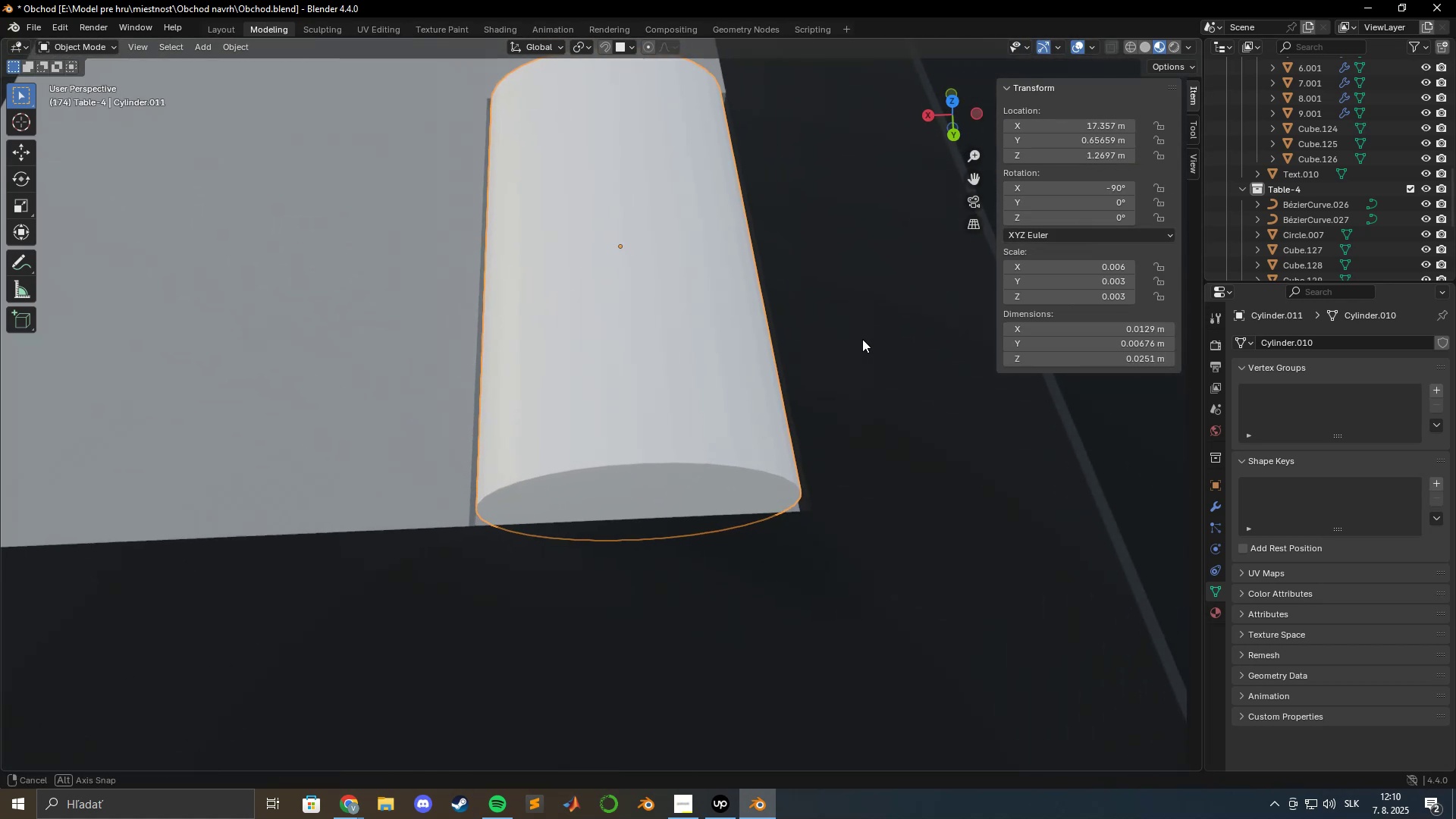 
hold_key(key=ShiftLeft, duration=0.38)
 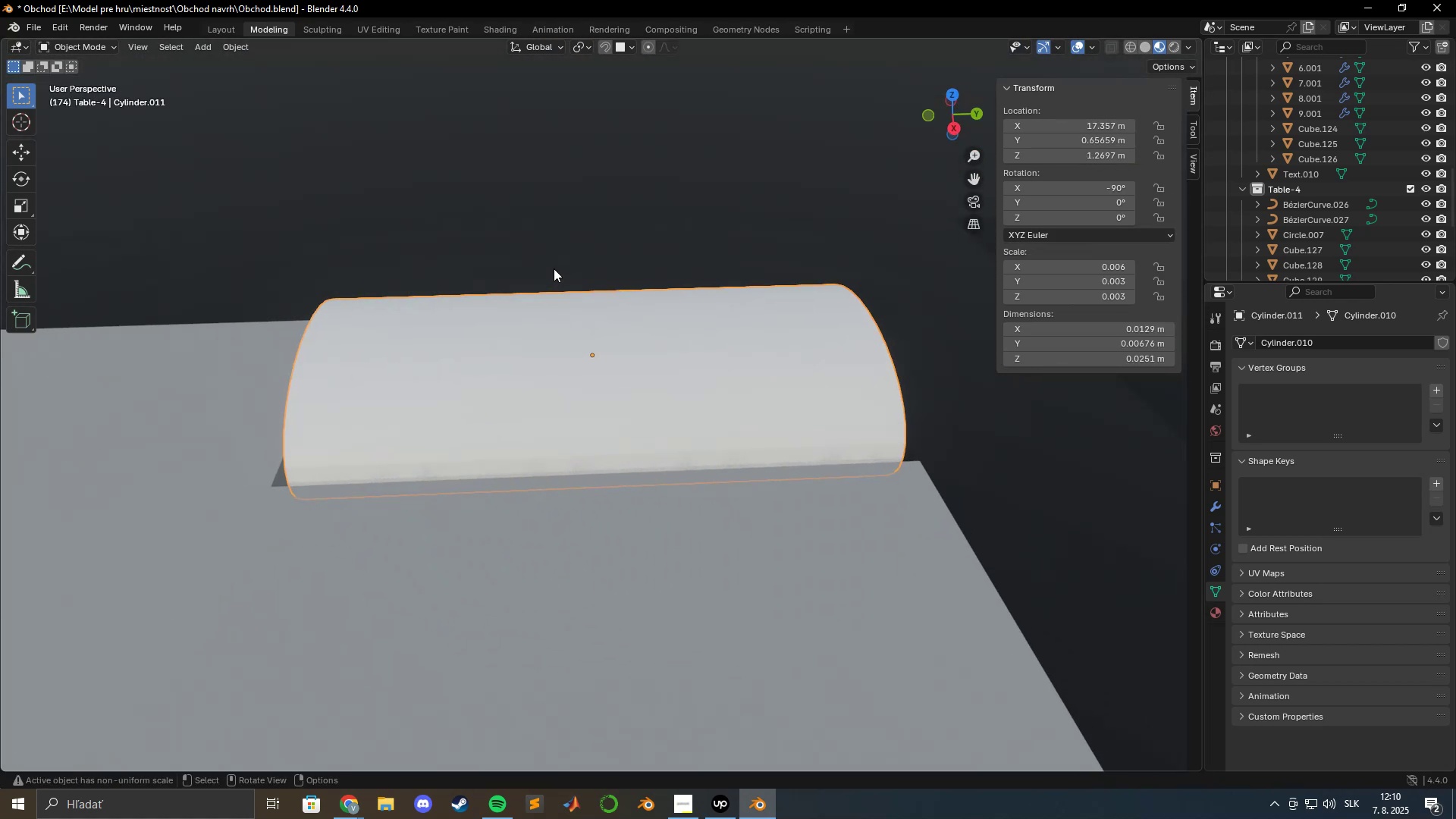 
key(Tab)
 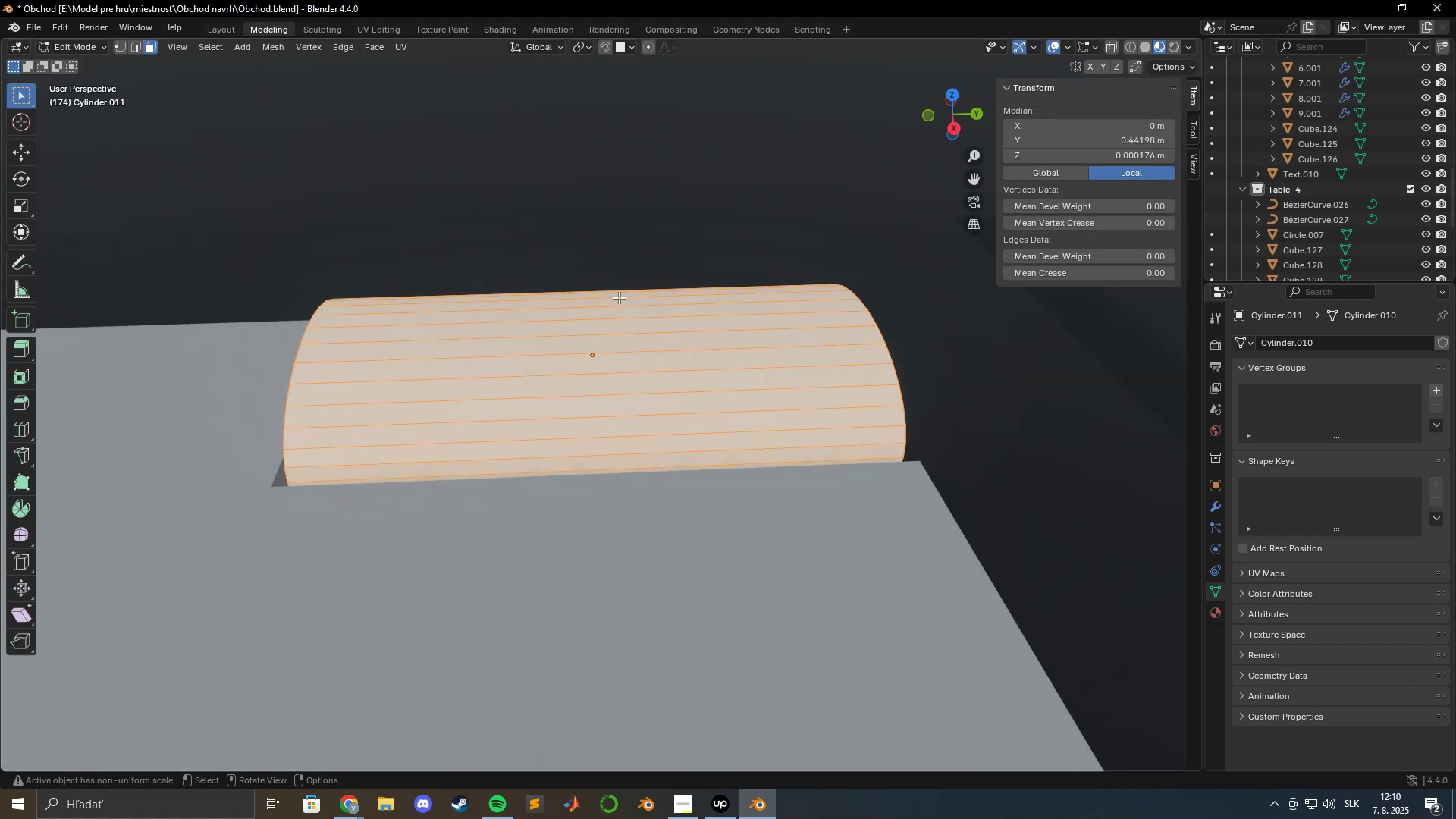 
key(Tab)
 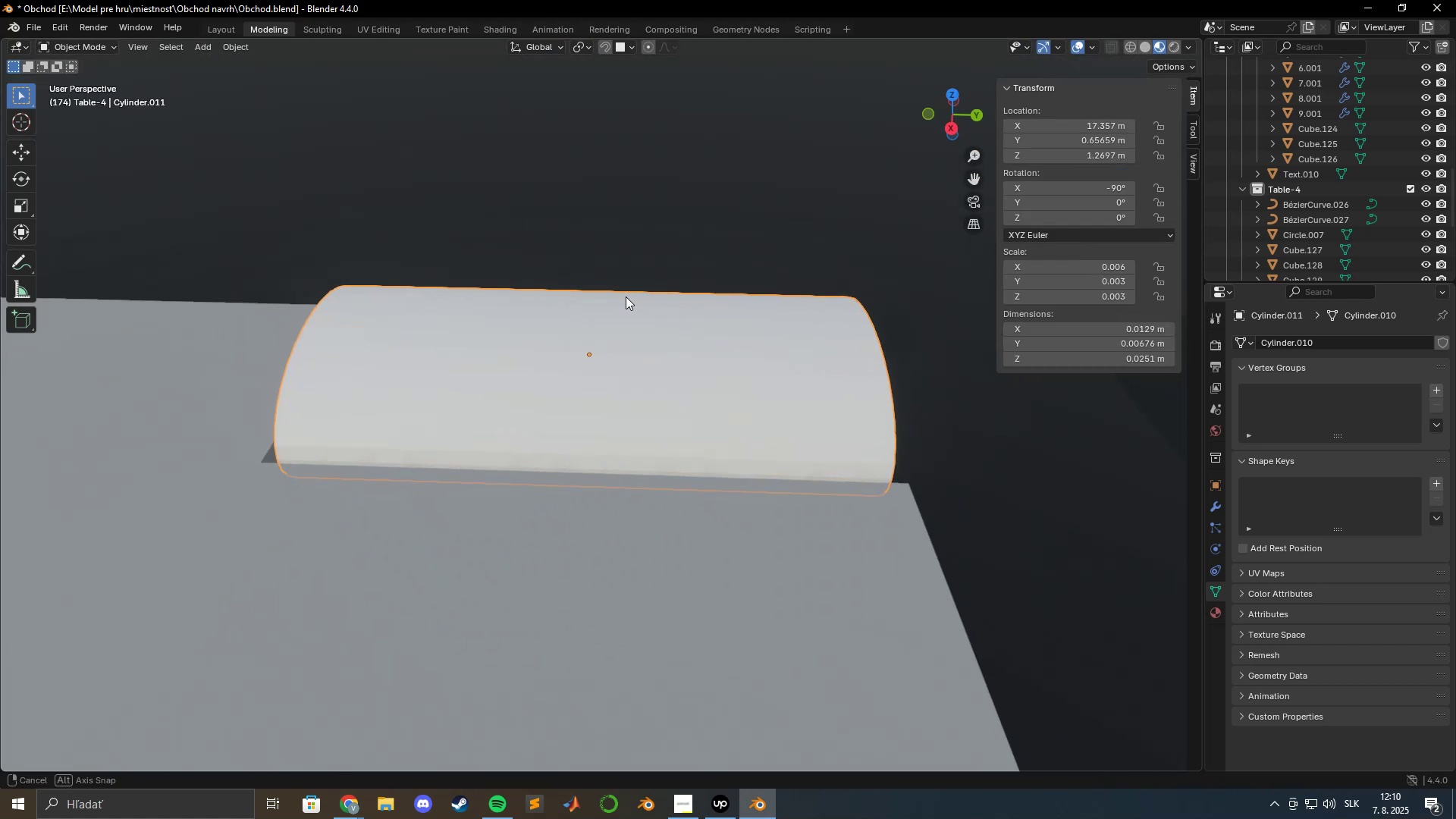 
key(Tab)
 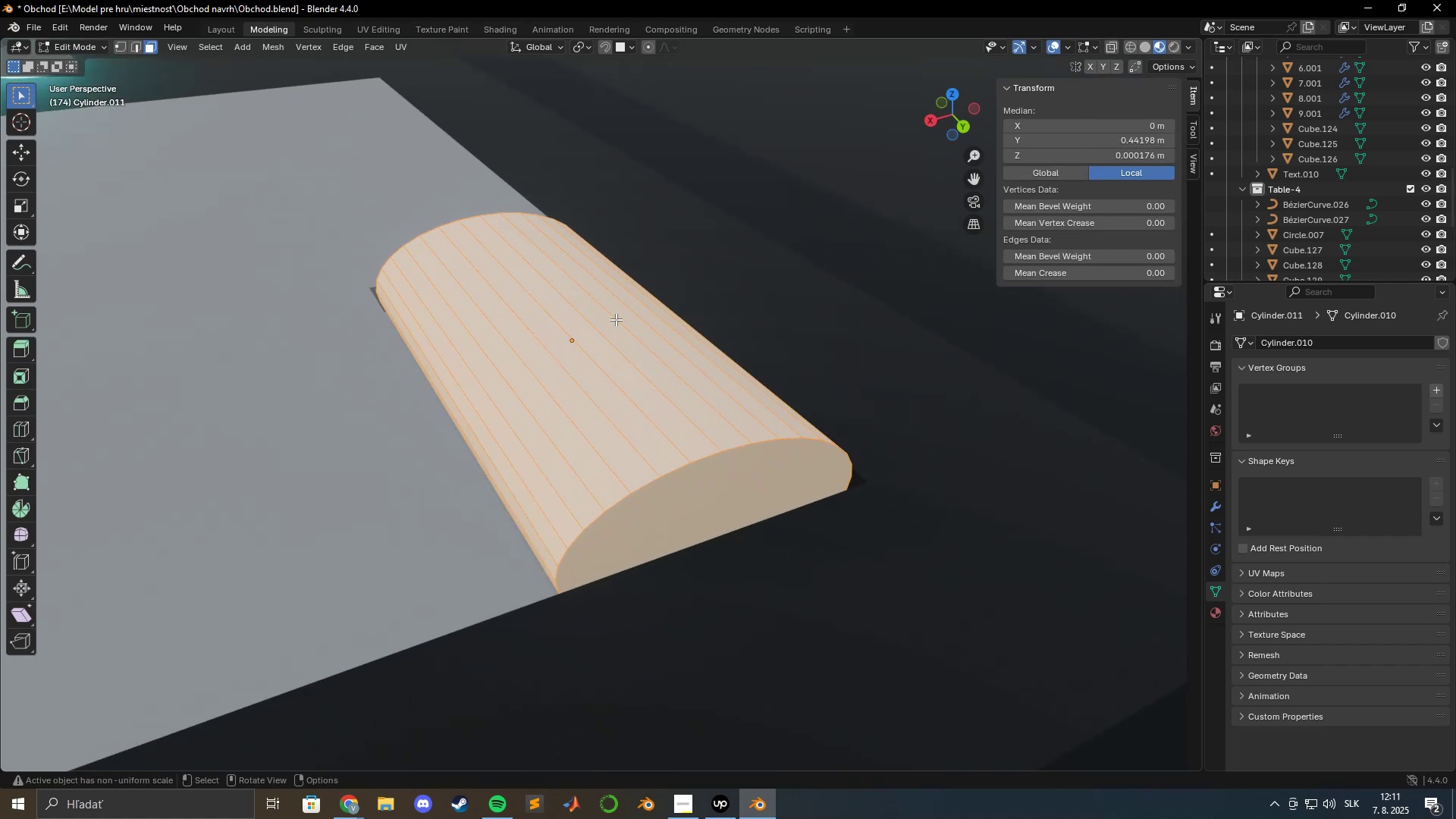 
key(Tab)
 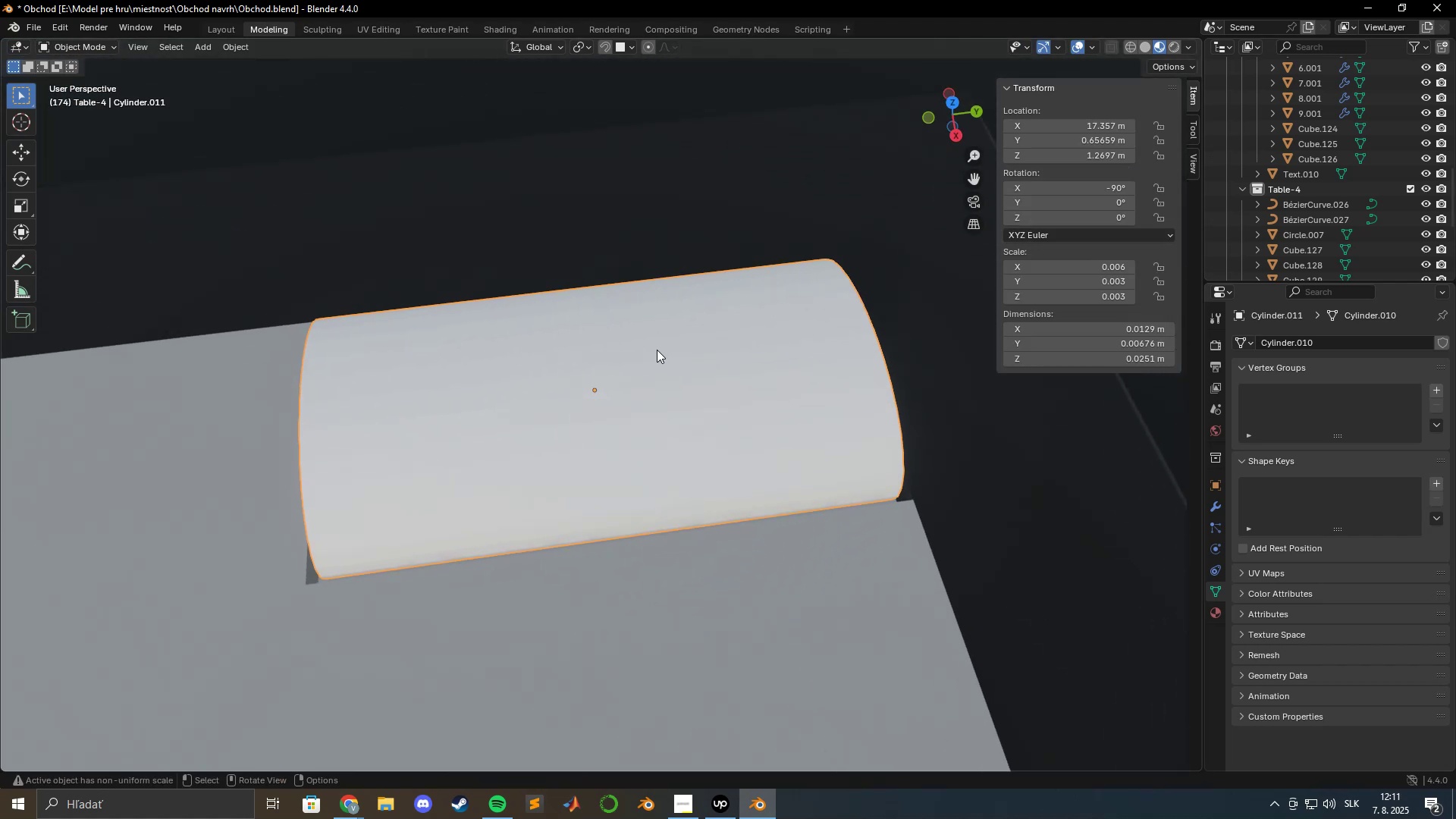 
wait(6.58)
 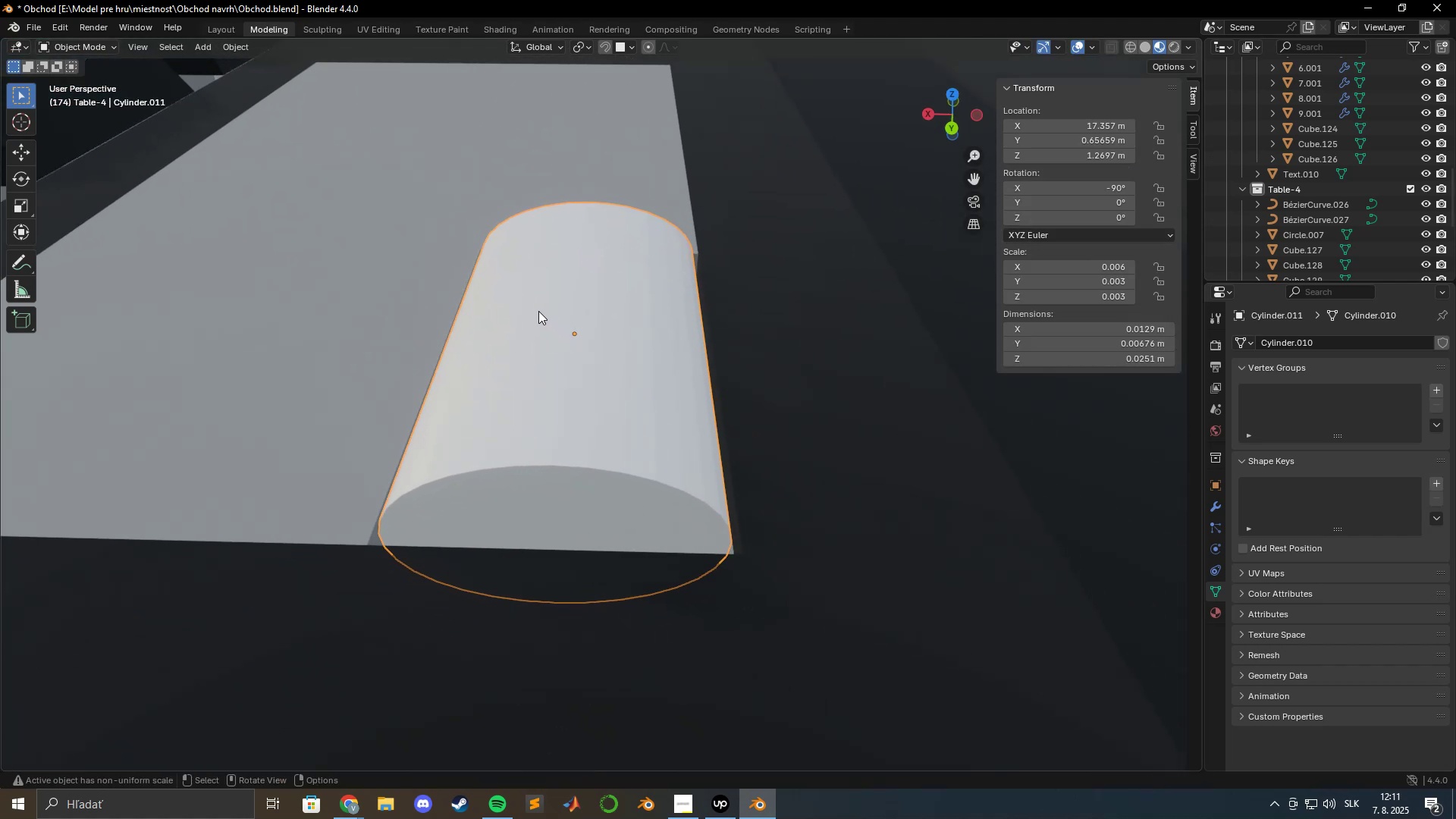 
left_click([496, 29])
 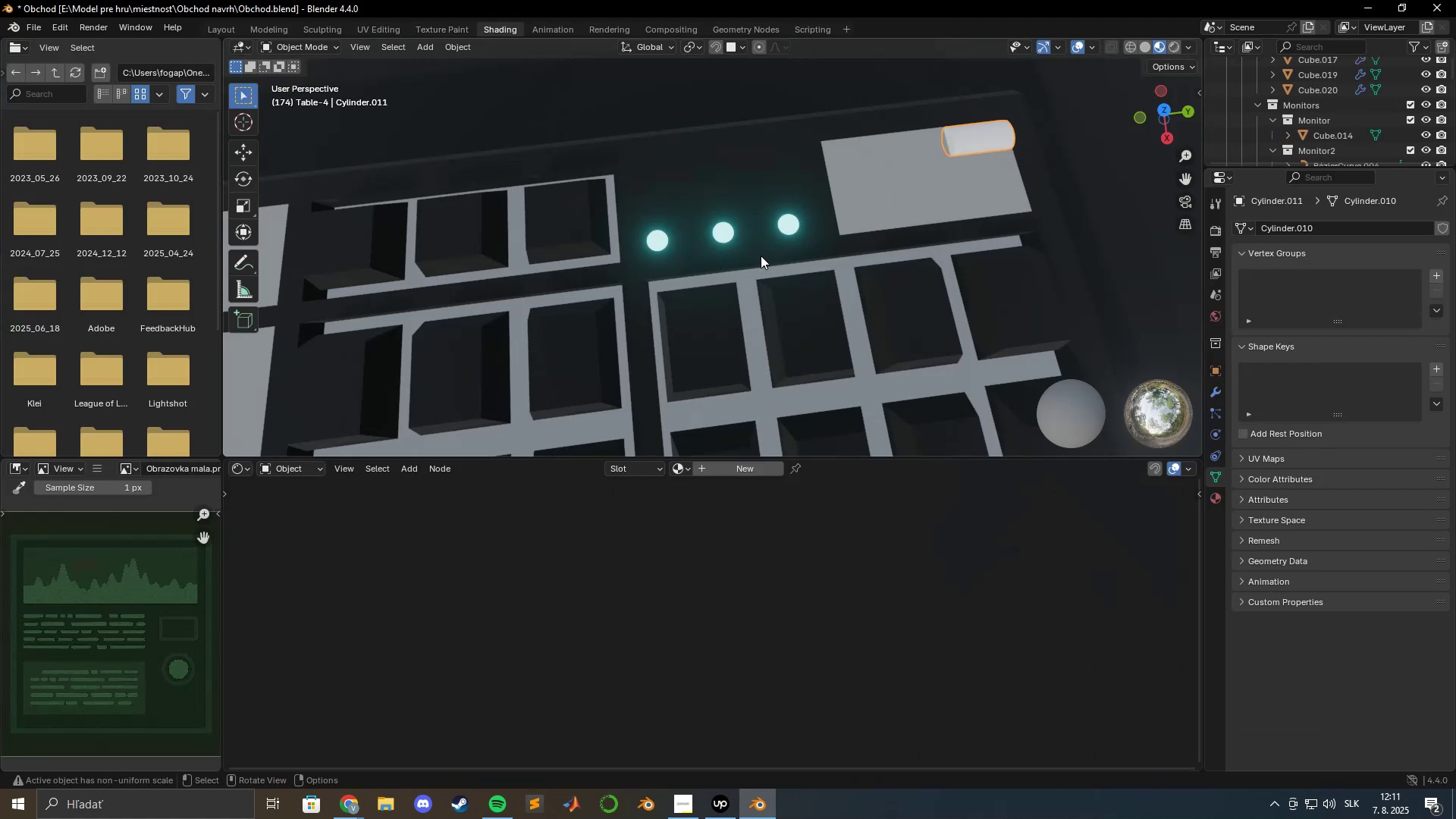 
key(NumpadDecimal)
 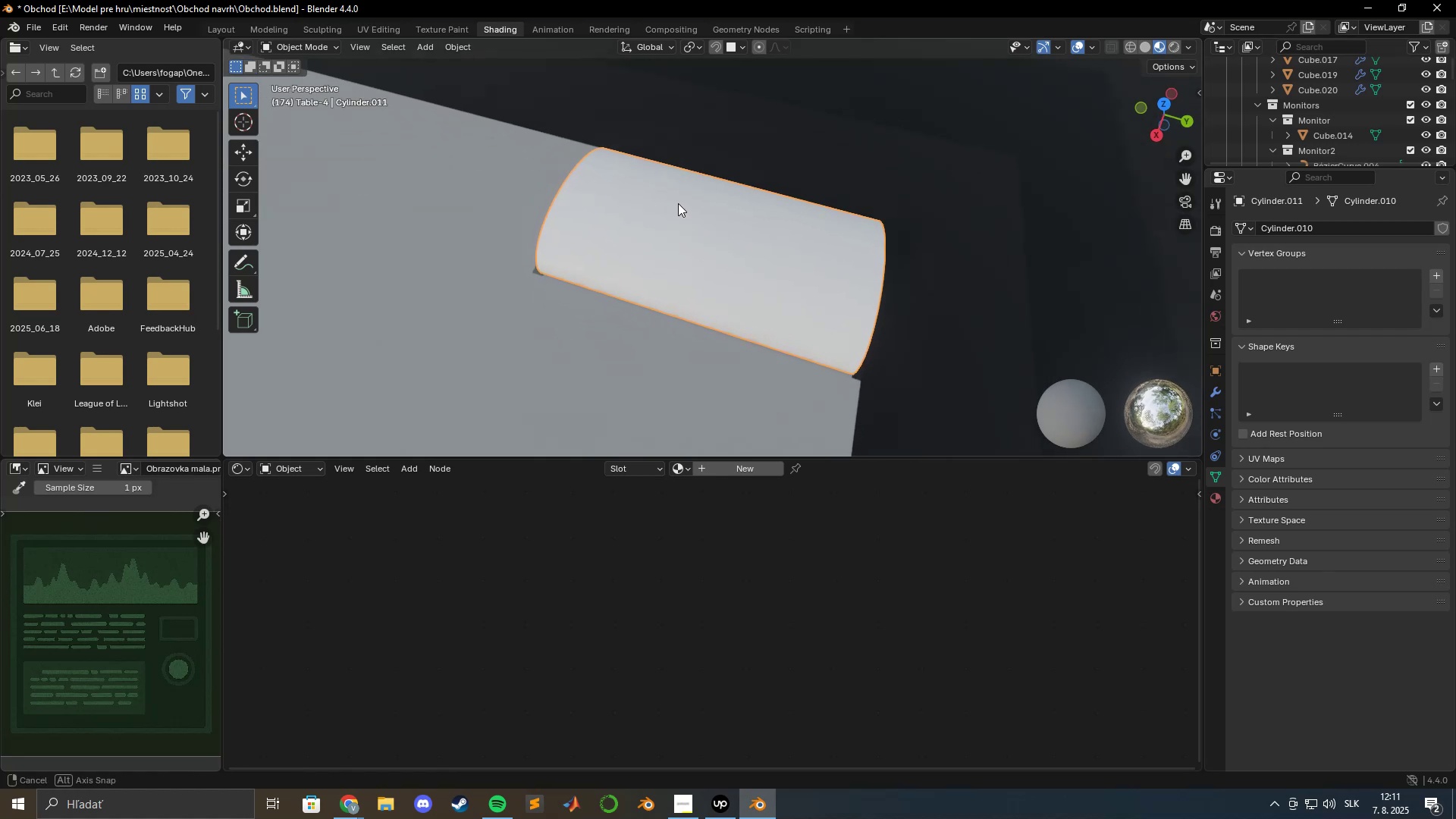 
scroll: coordinate [695, 217], scroll_direction: up, amount: 4.0
 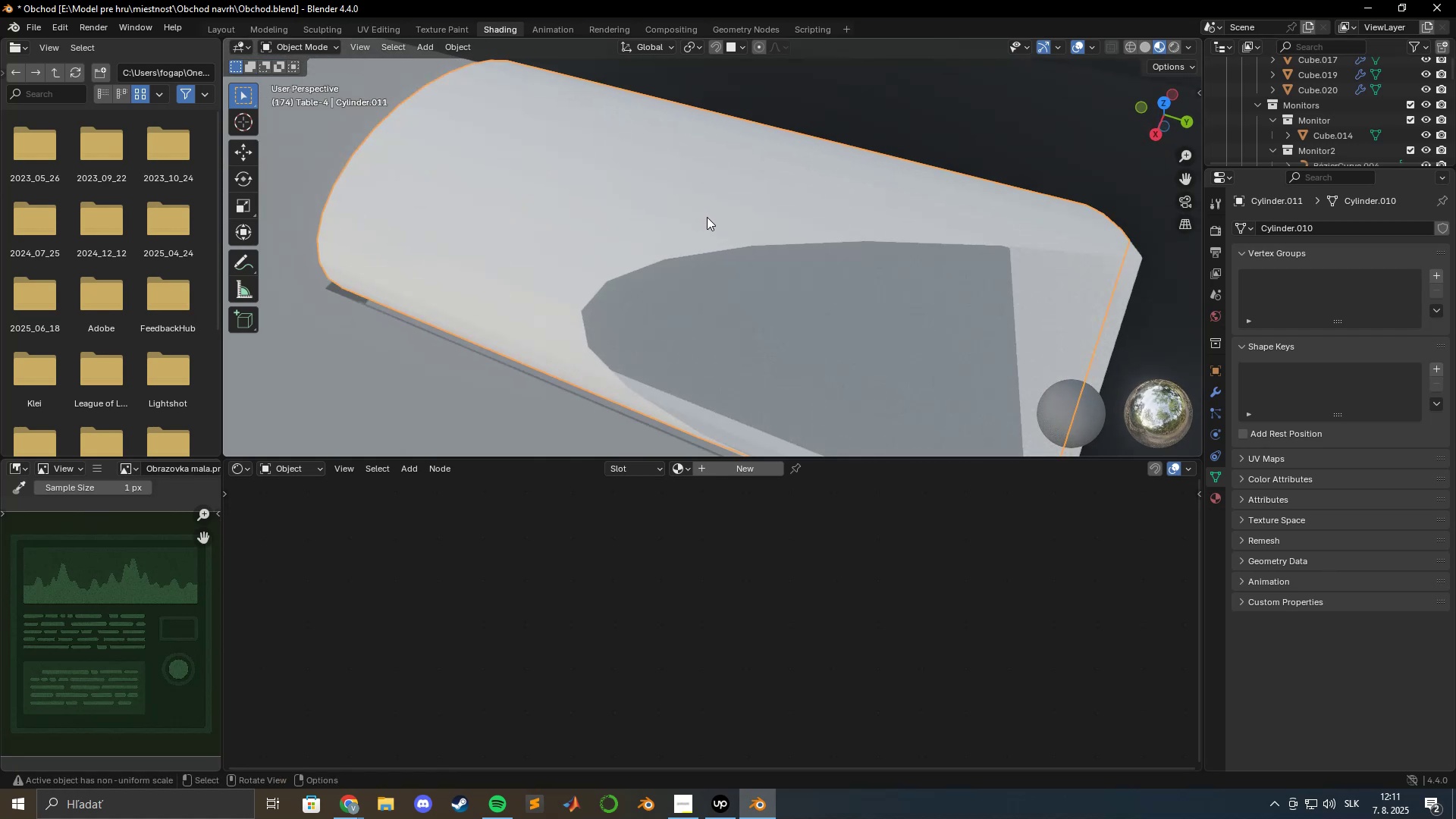 
hold_key(key=ShiftLeft, duration=0.57)
 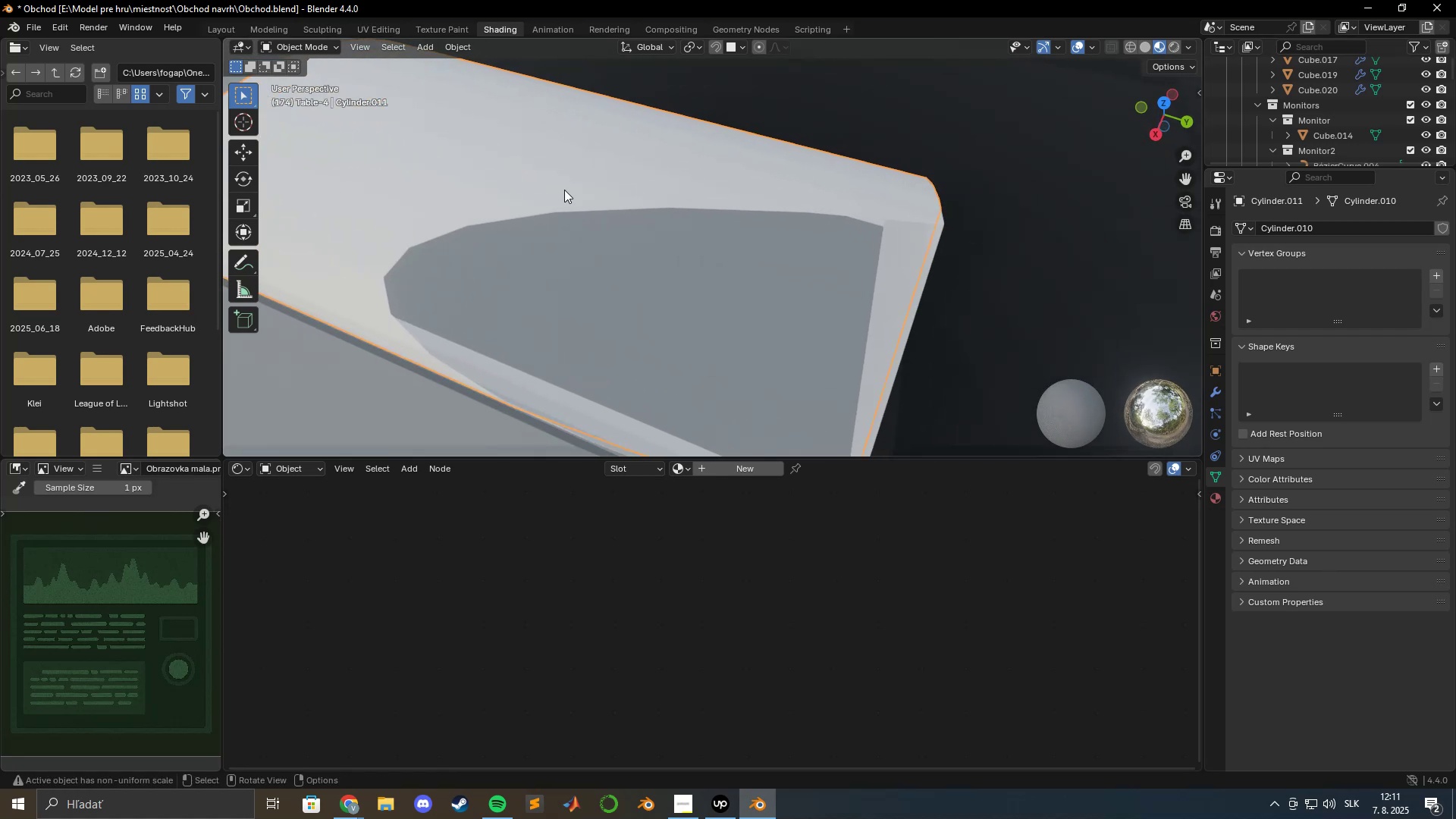 
scroll: coordinate [579, 193], scroll_direction: down, amount: 2.0
 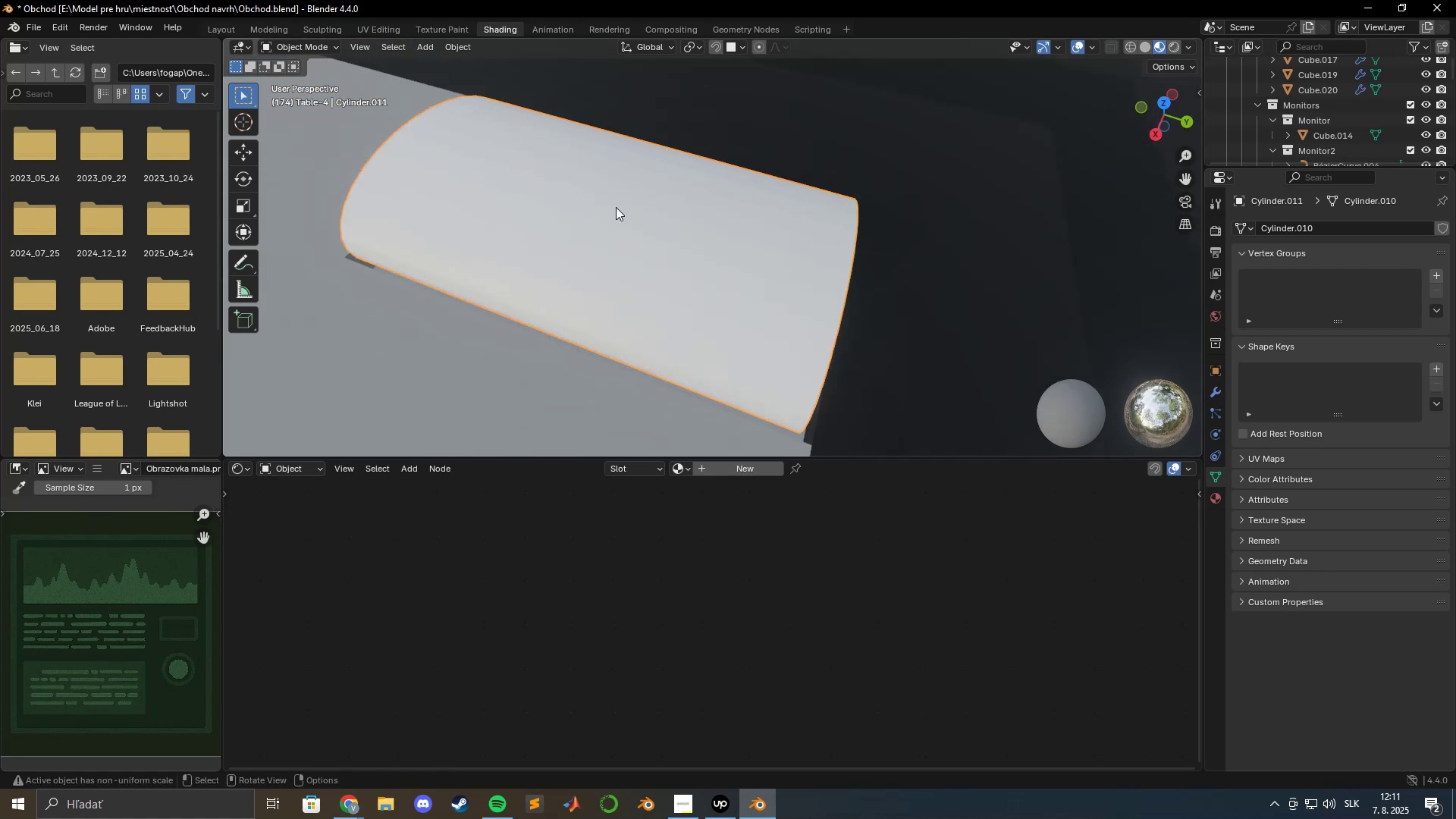 
hold_key(key=ShiftLeft, duration=0.55)
 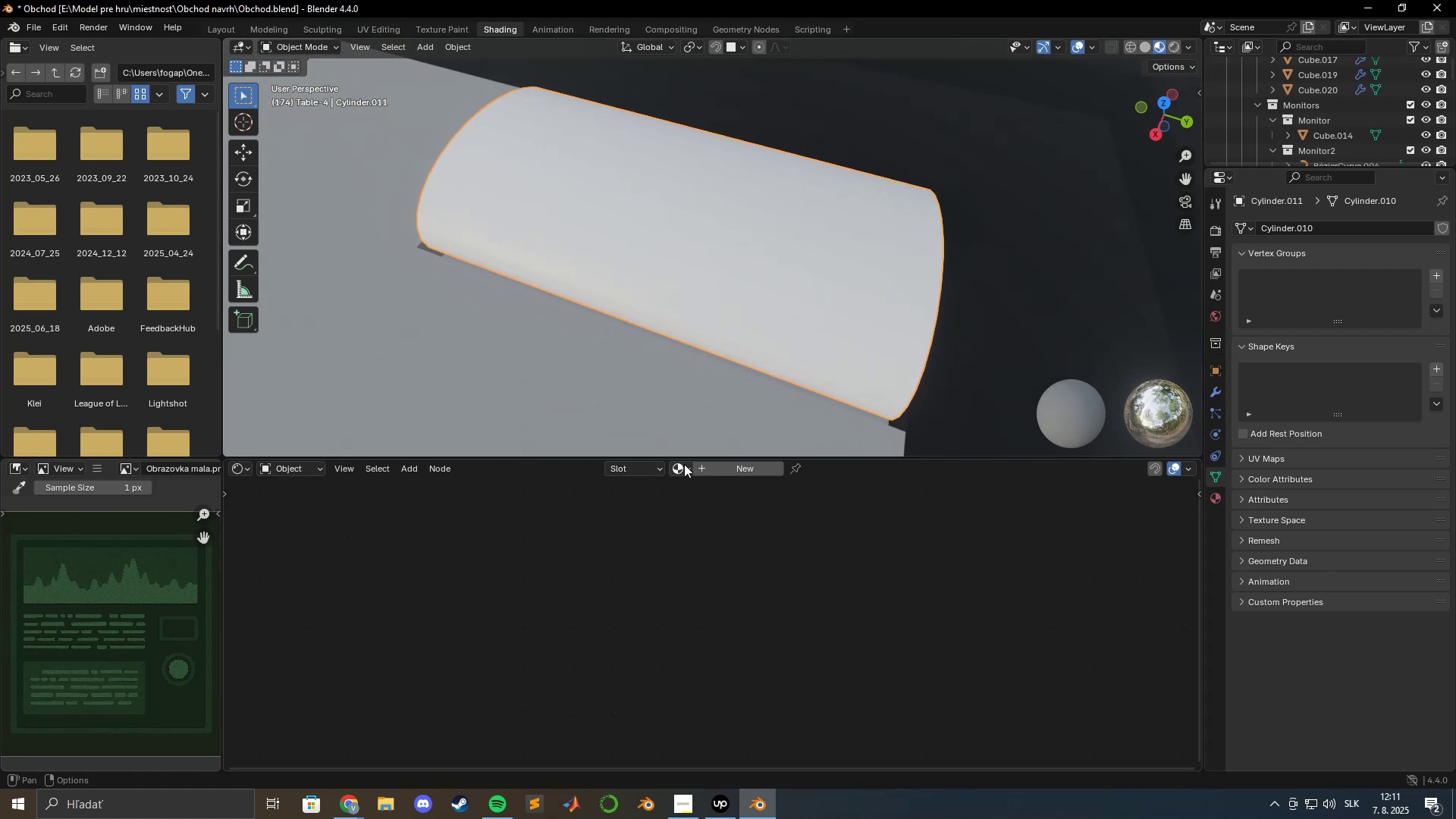 
left_click([684, 467])
 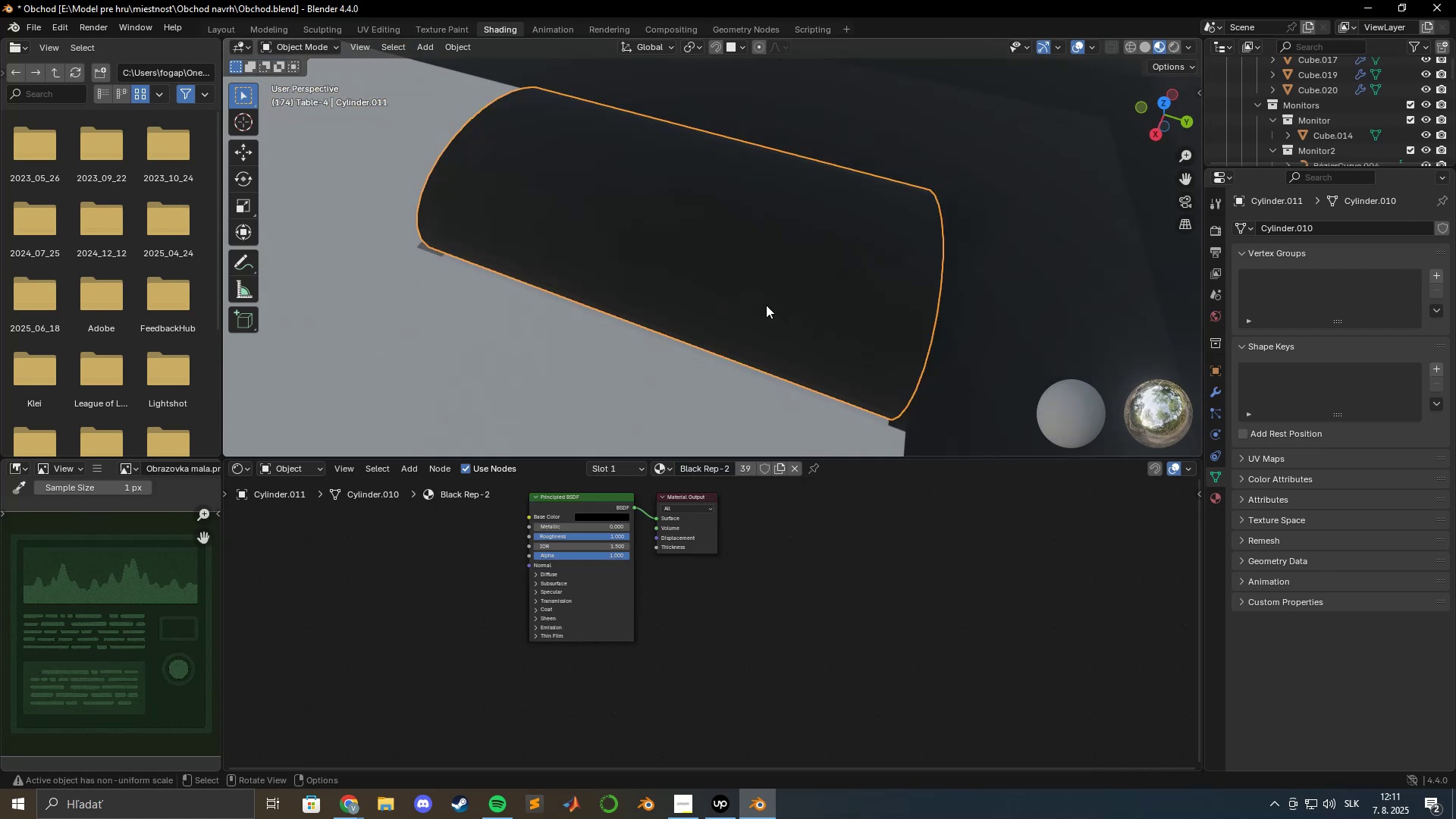 
scroll: coordinate [652, 234], scroll_direction: down, amount: 1.0
 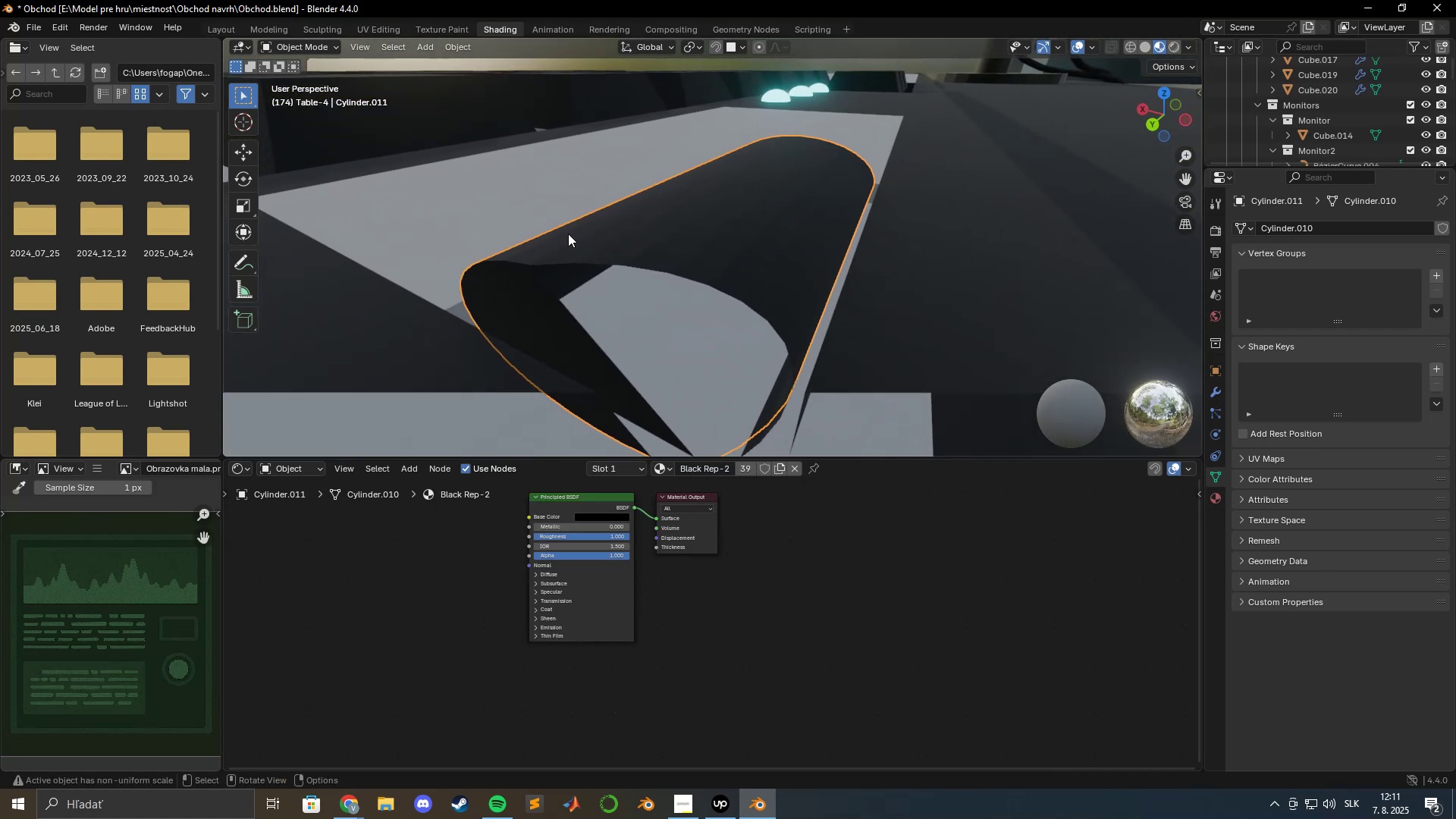 
key(Tab)
 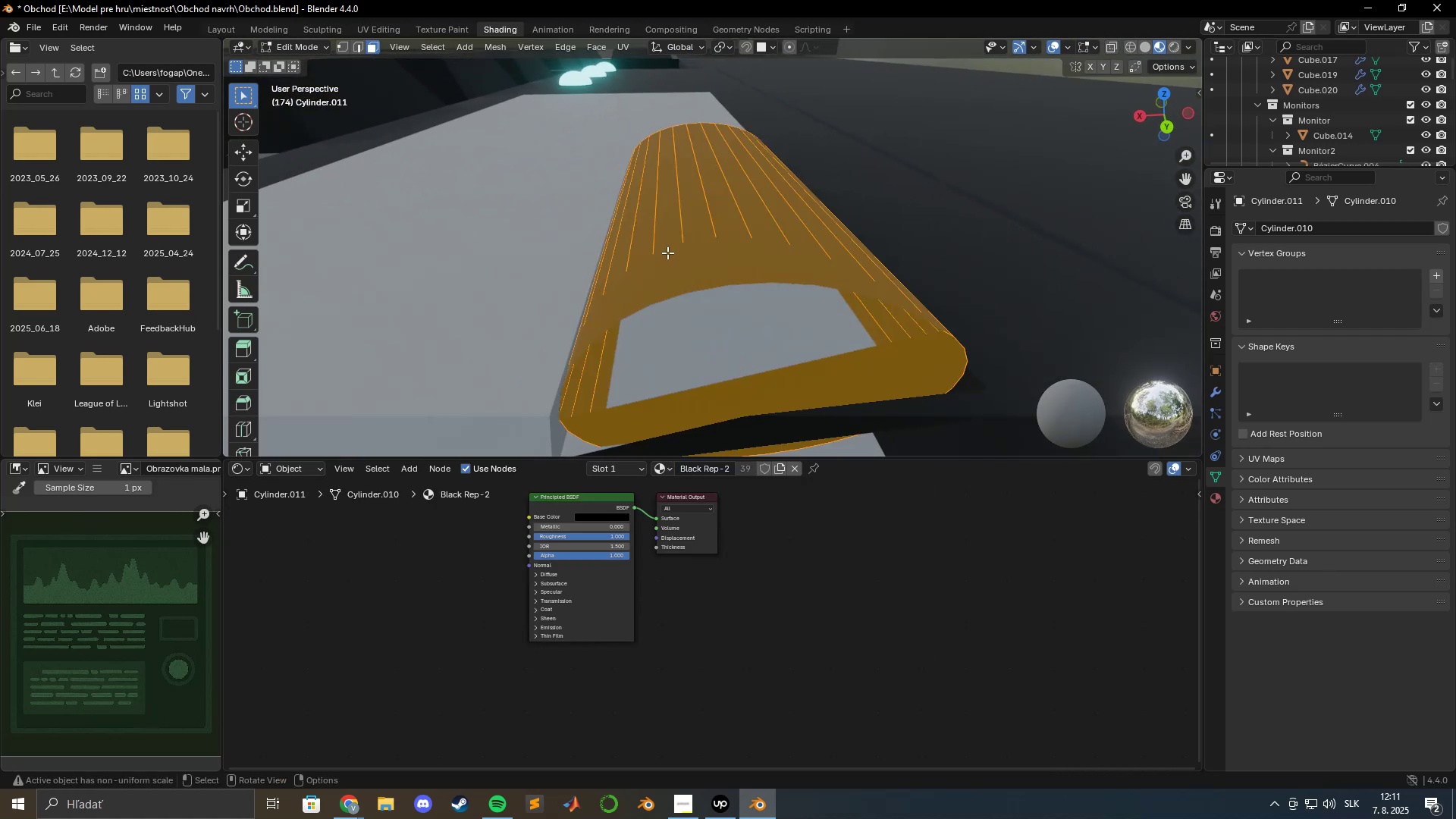 
key(Tab)
 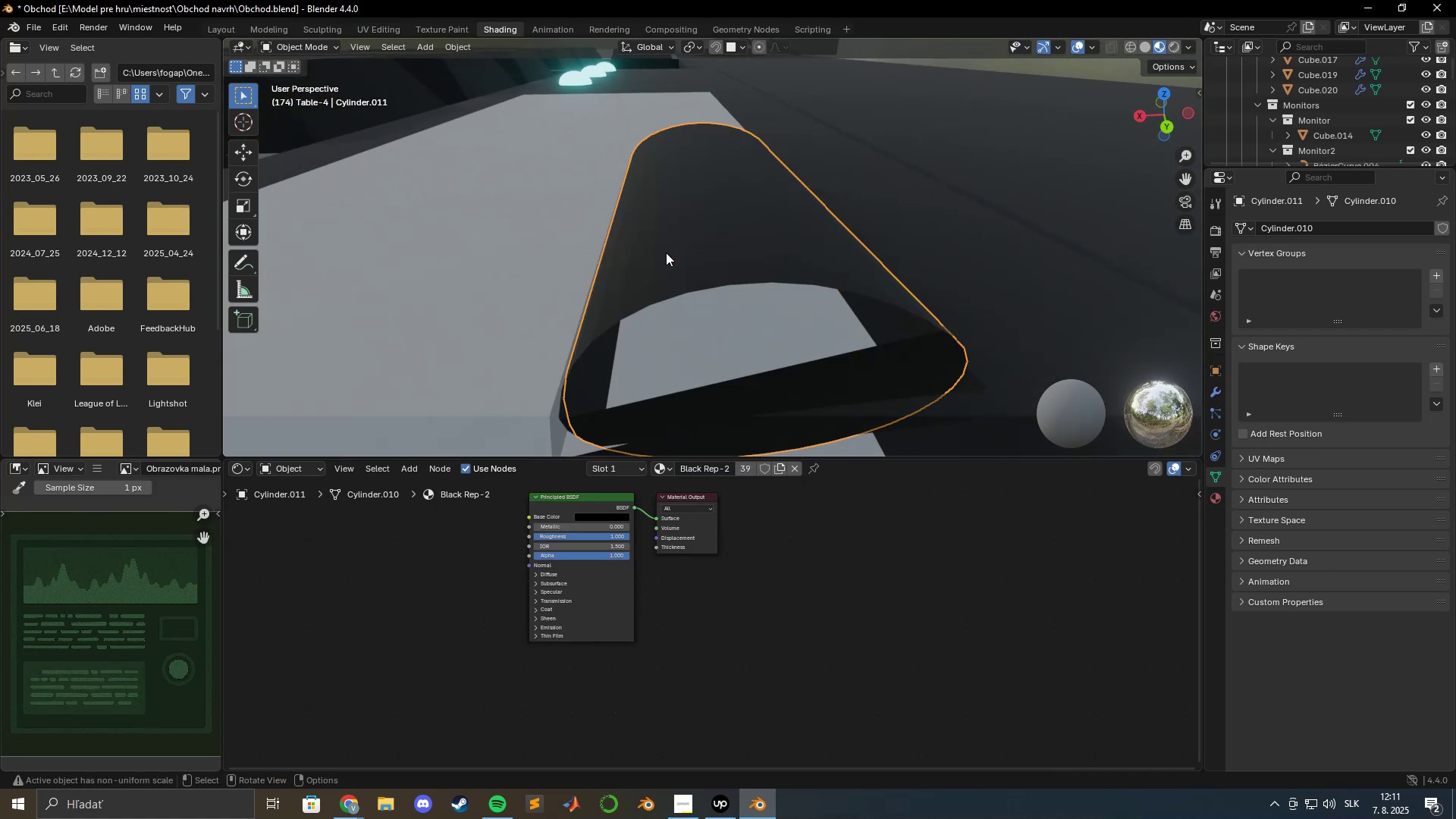 
scroll: coordinate [665, 256], scroll_direction: down, amount: 4.0
 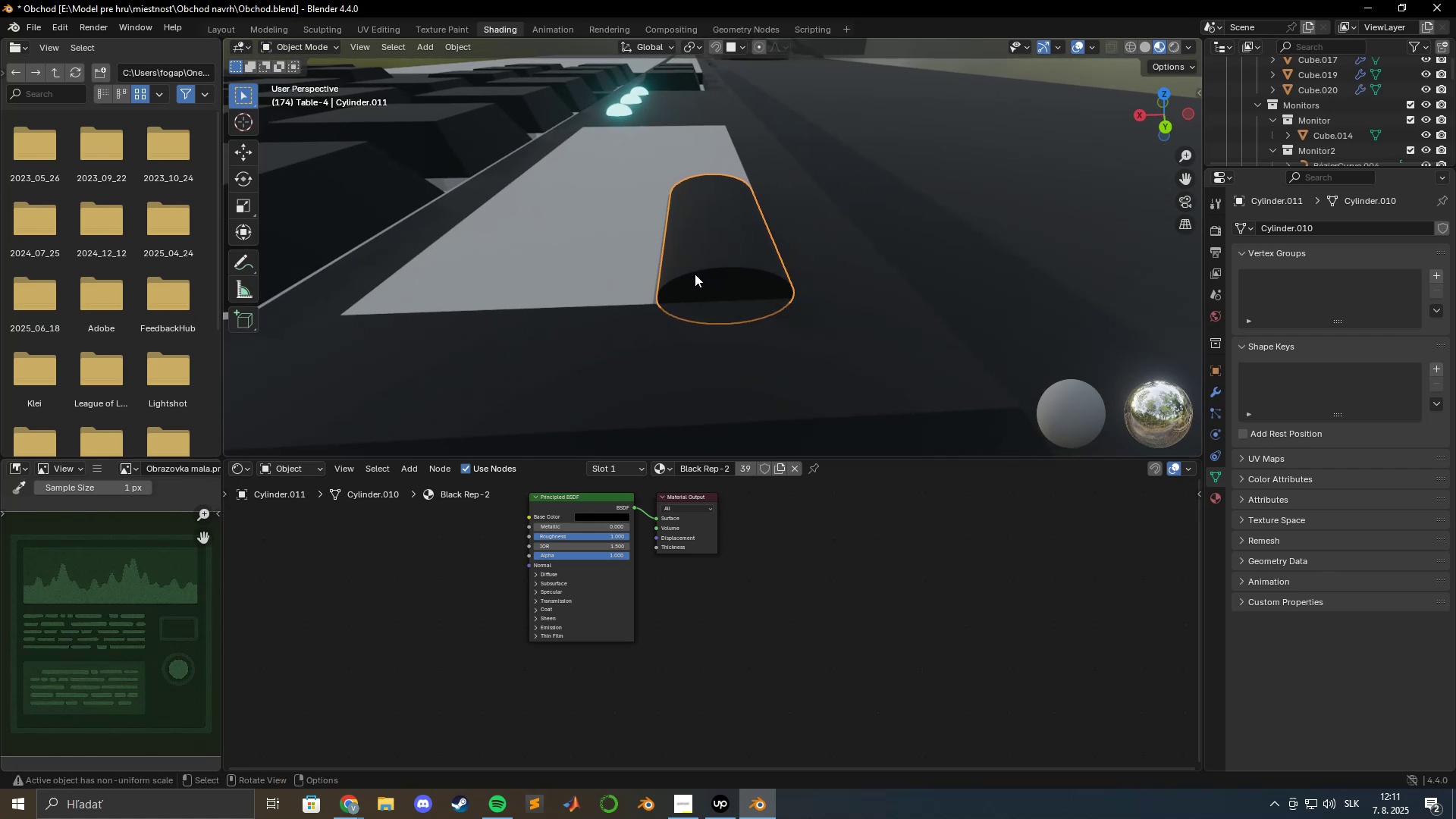 
key(Tab)
 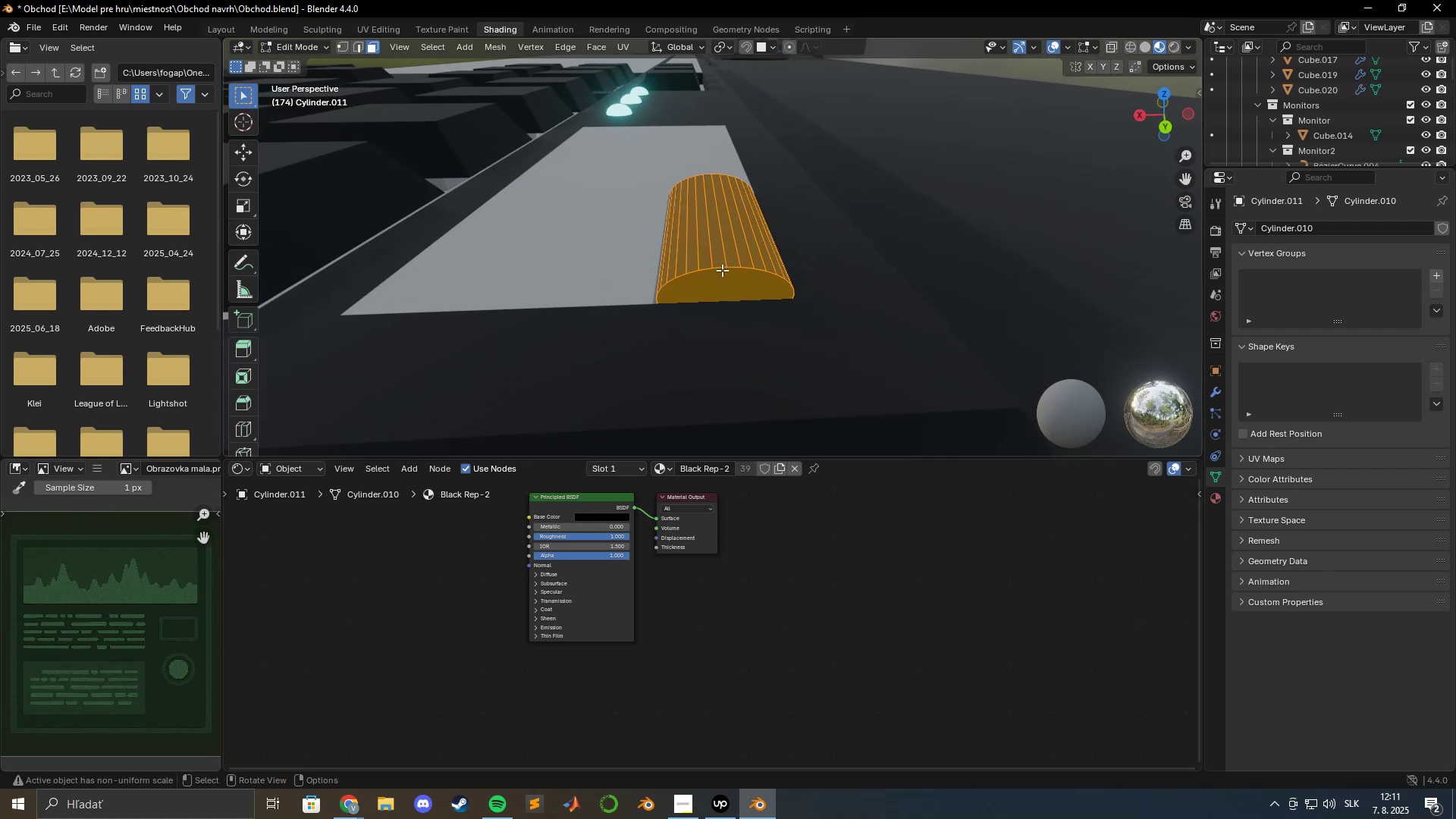 
key(Control+R)
 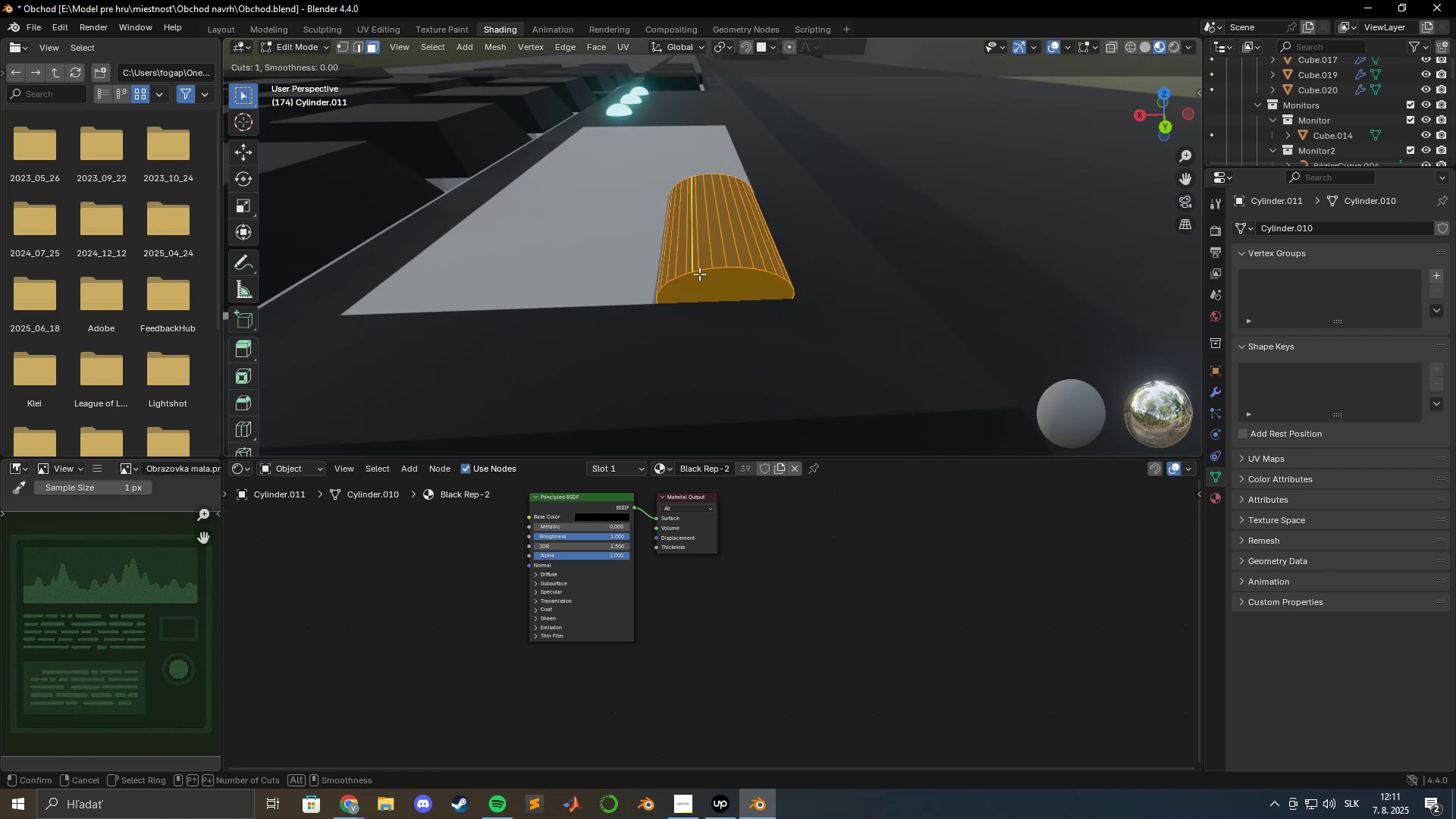 
scroll: coordinate [695, 281], scroll_direction: down, amount: 24.0
 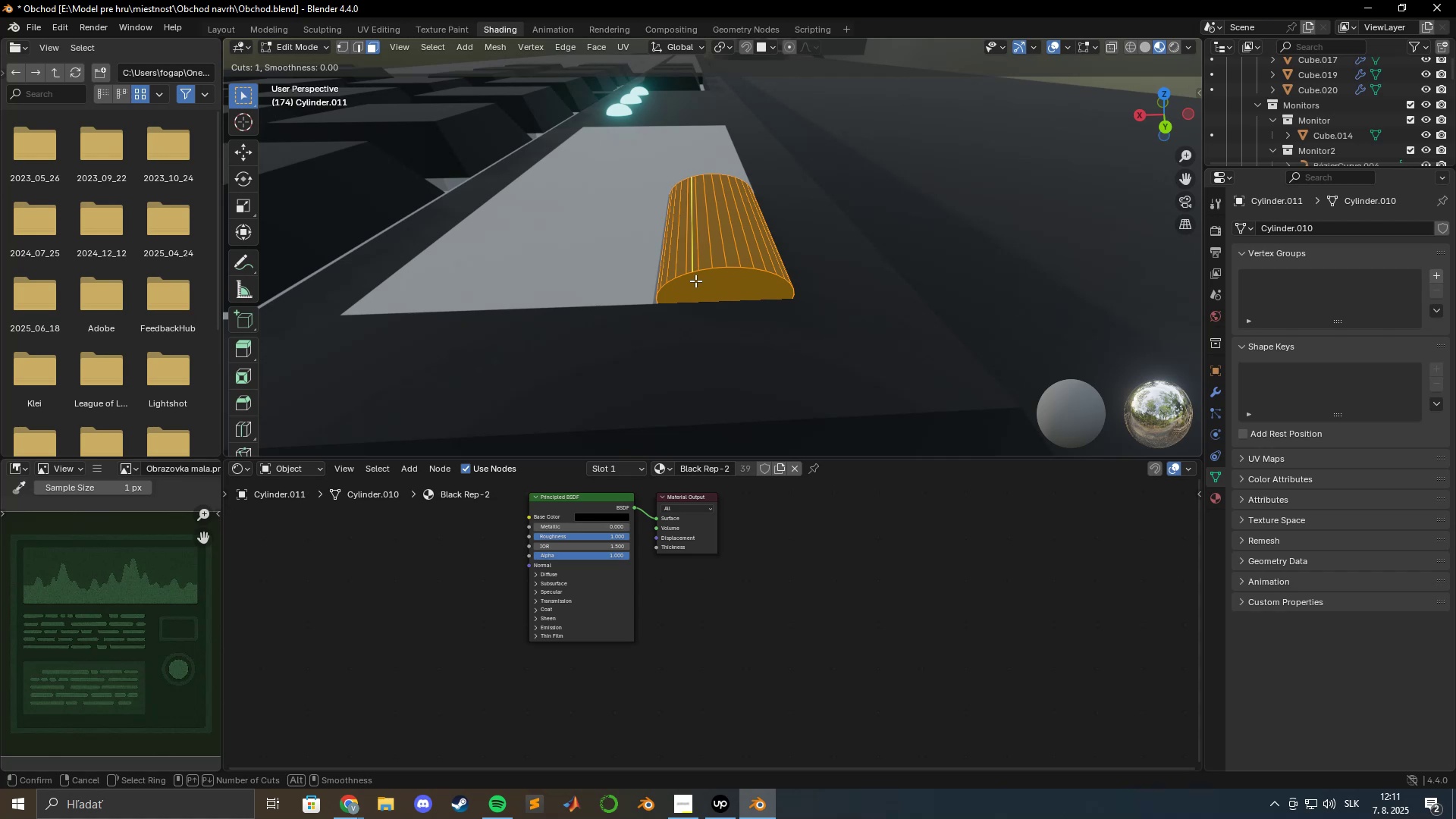 
key(Escape)
 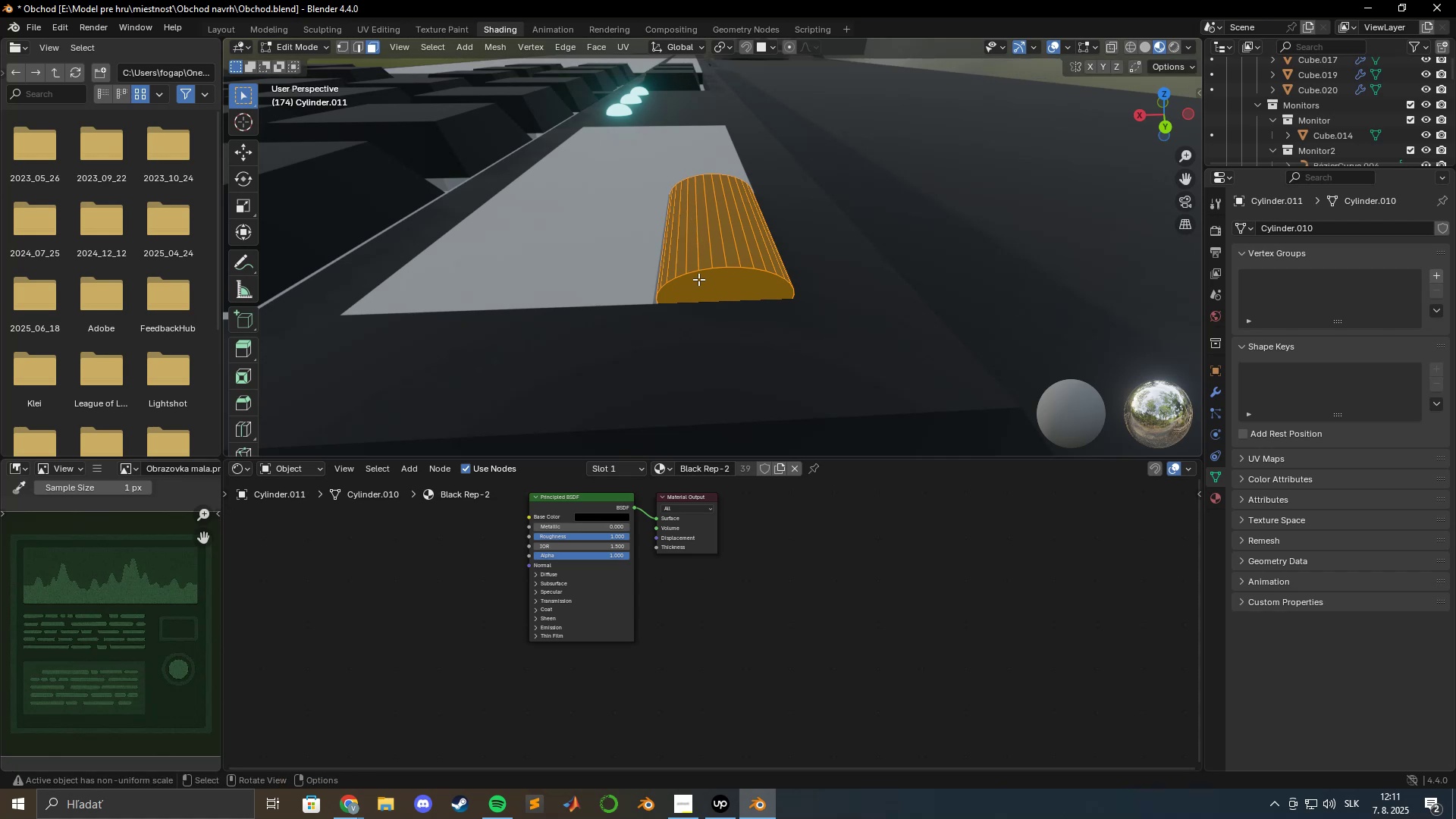 
scroll: coordinate [700, 277], scroll_direction: up, amount: 2.0
 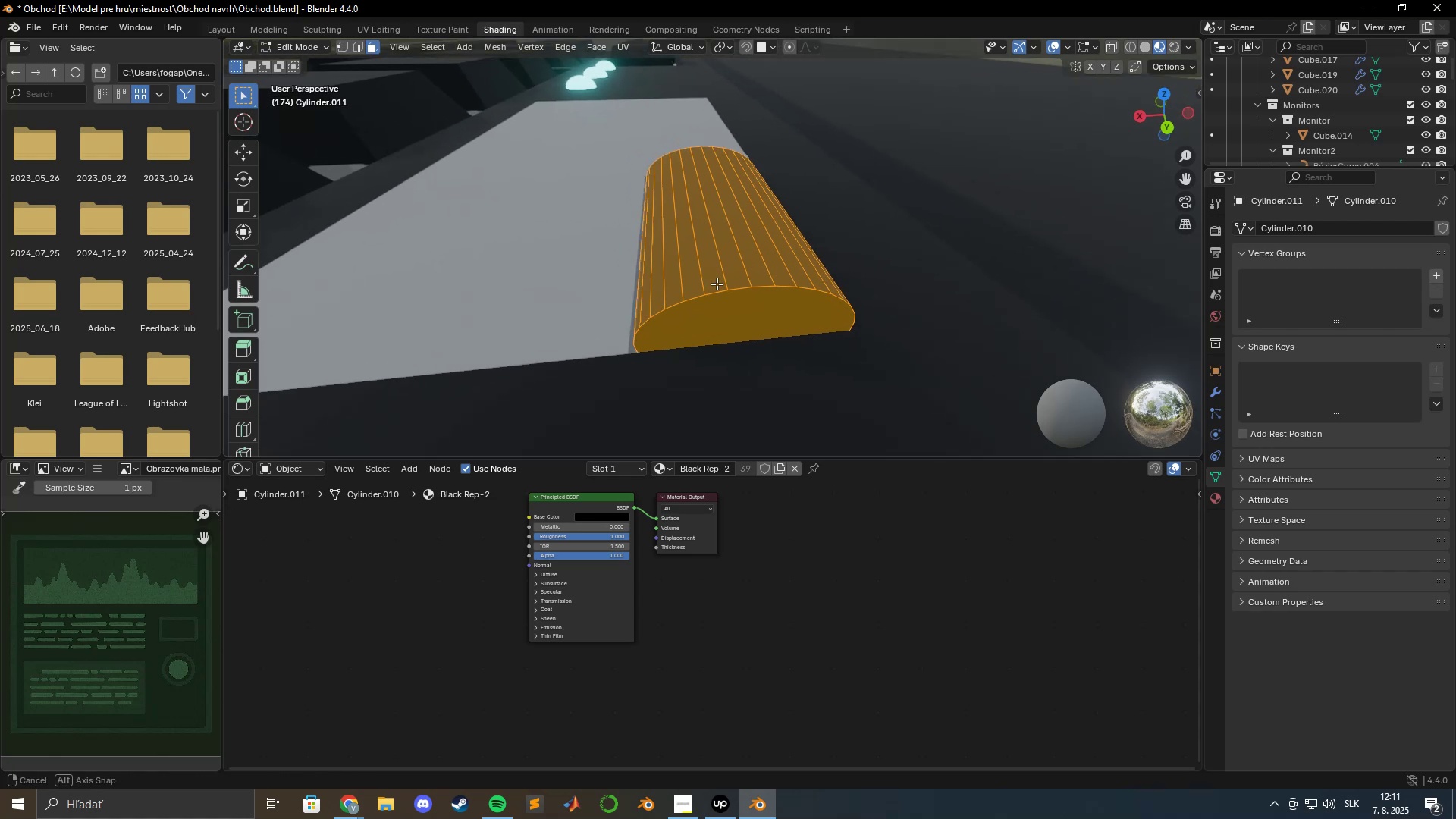 
key(Tab)
 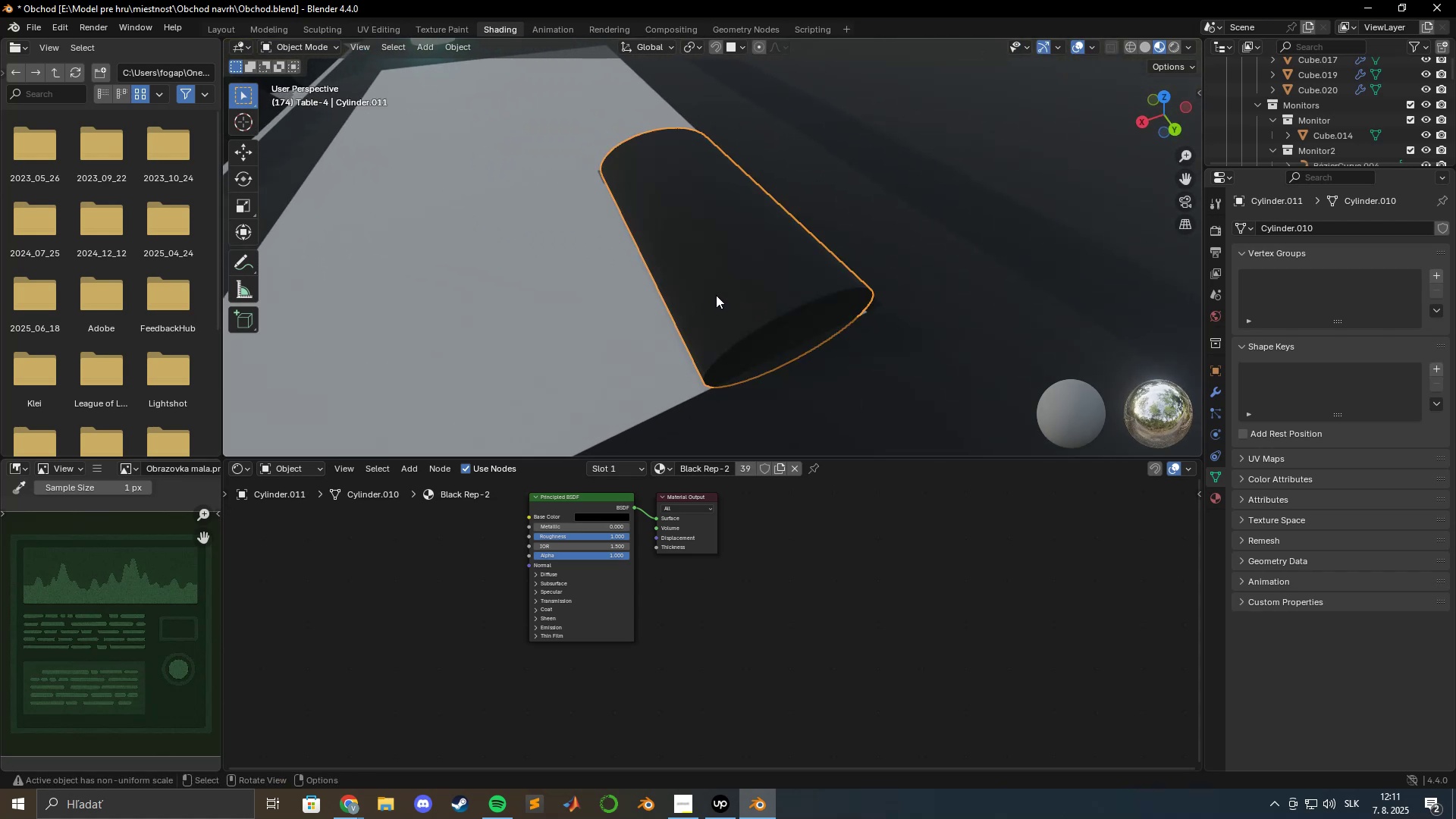 
scroll: coordinate [745, 309], scroll_direction: down, amount: 6.0
 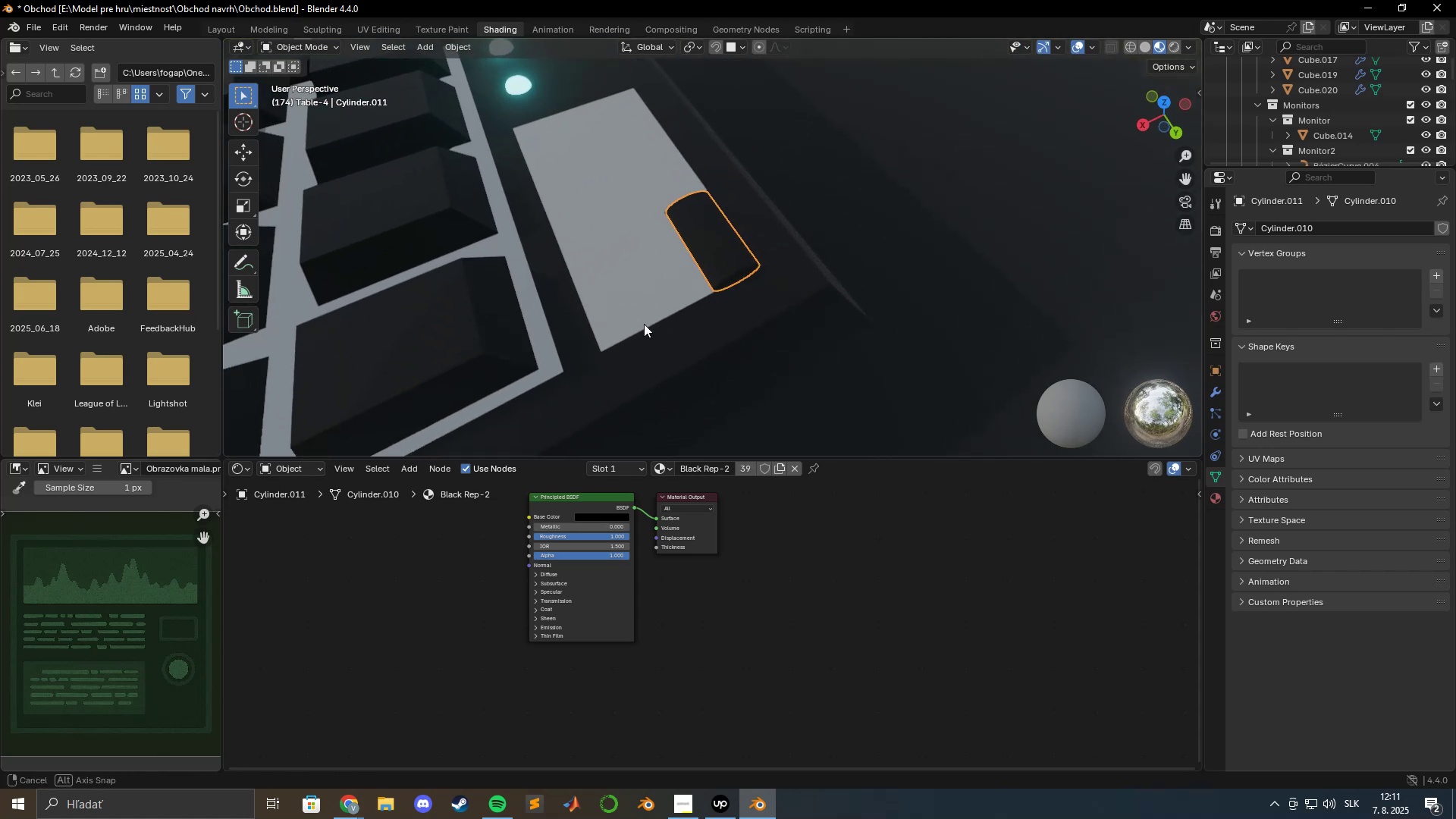 
left_click_drag(start_coordinate=[927, 199], to_coordinate=[932, 197])
 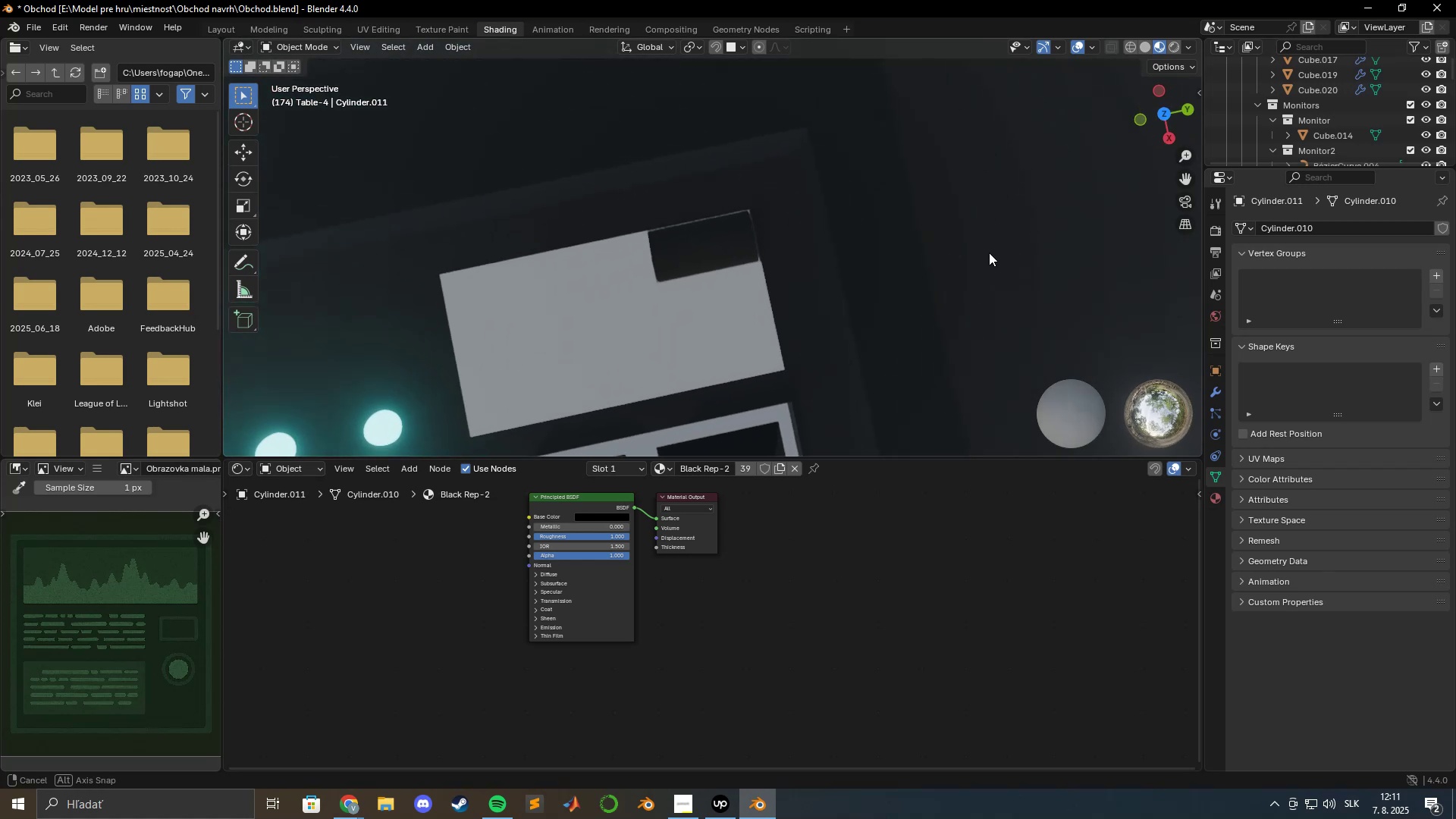 
scroll: coordinate [796, 262], scroll_direction: up, amount: 2.0
 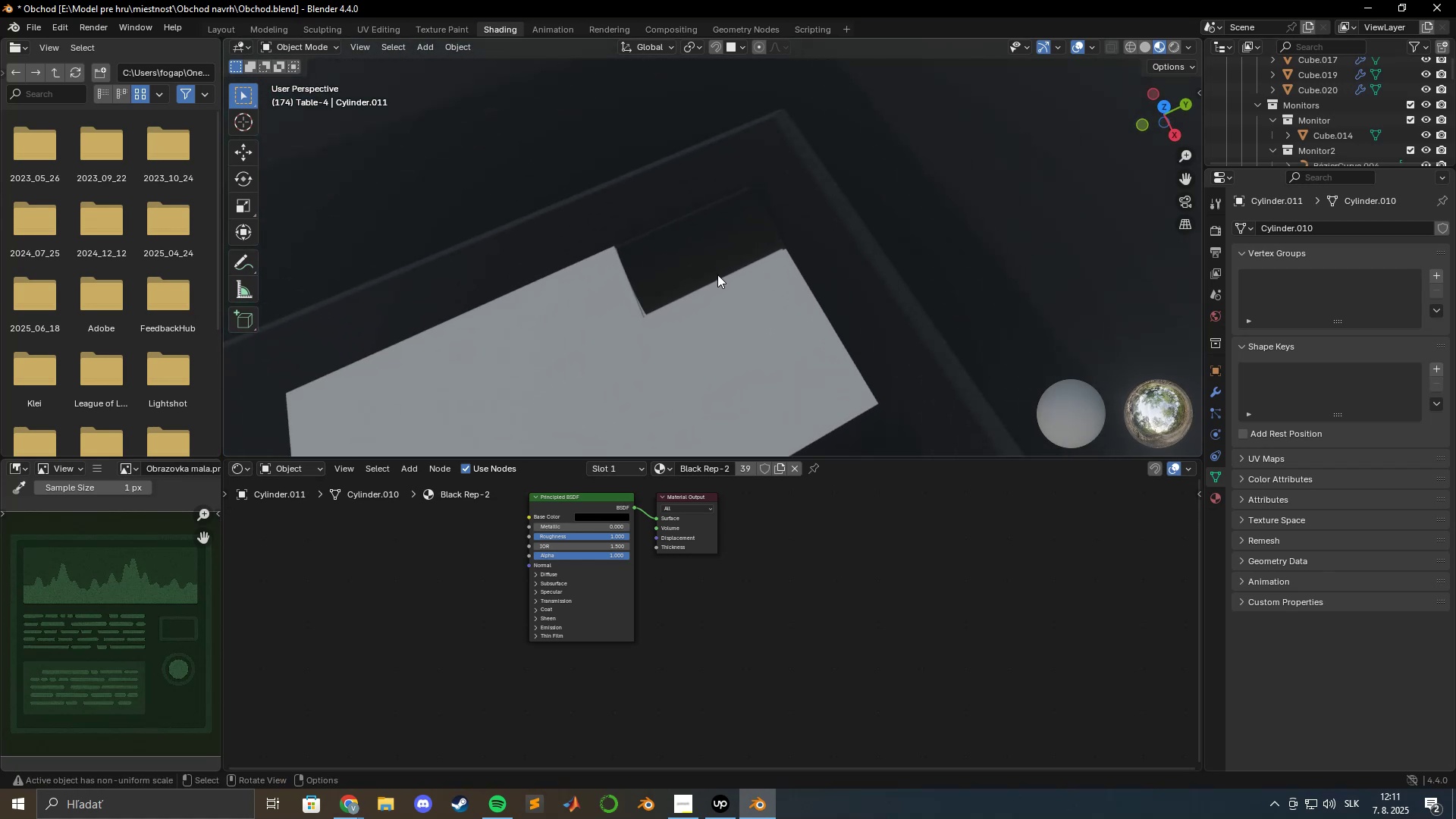 
hold_key(key=ShiftLeft, duration=0.47)
 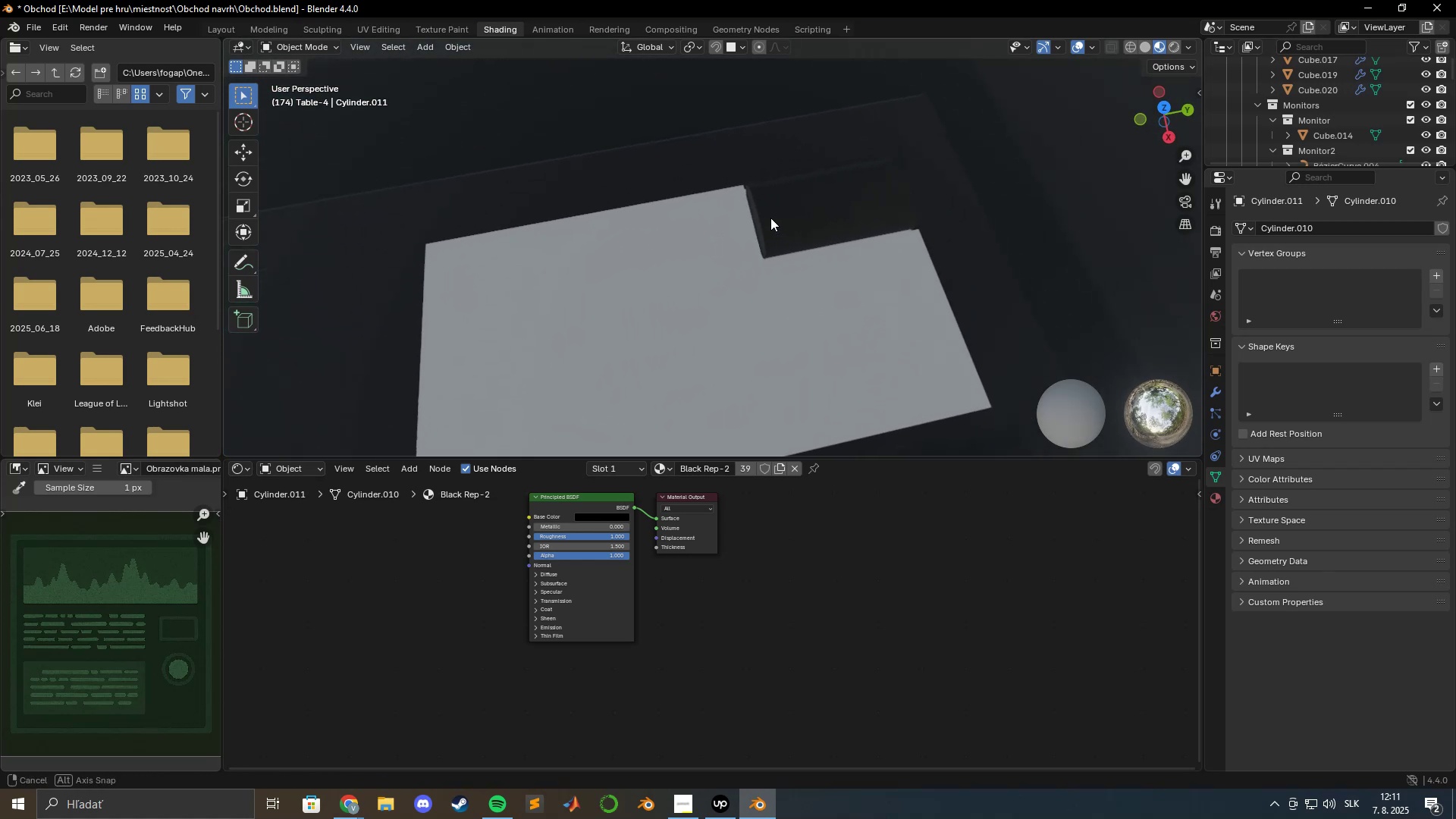 
scroll: coordinate [770, 221], scroll_direction: up, amount: 4.0
 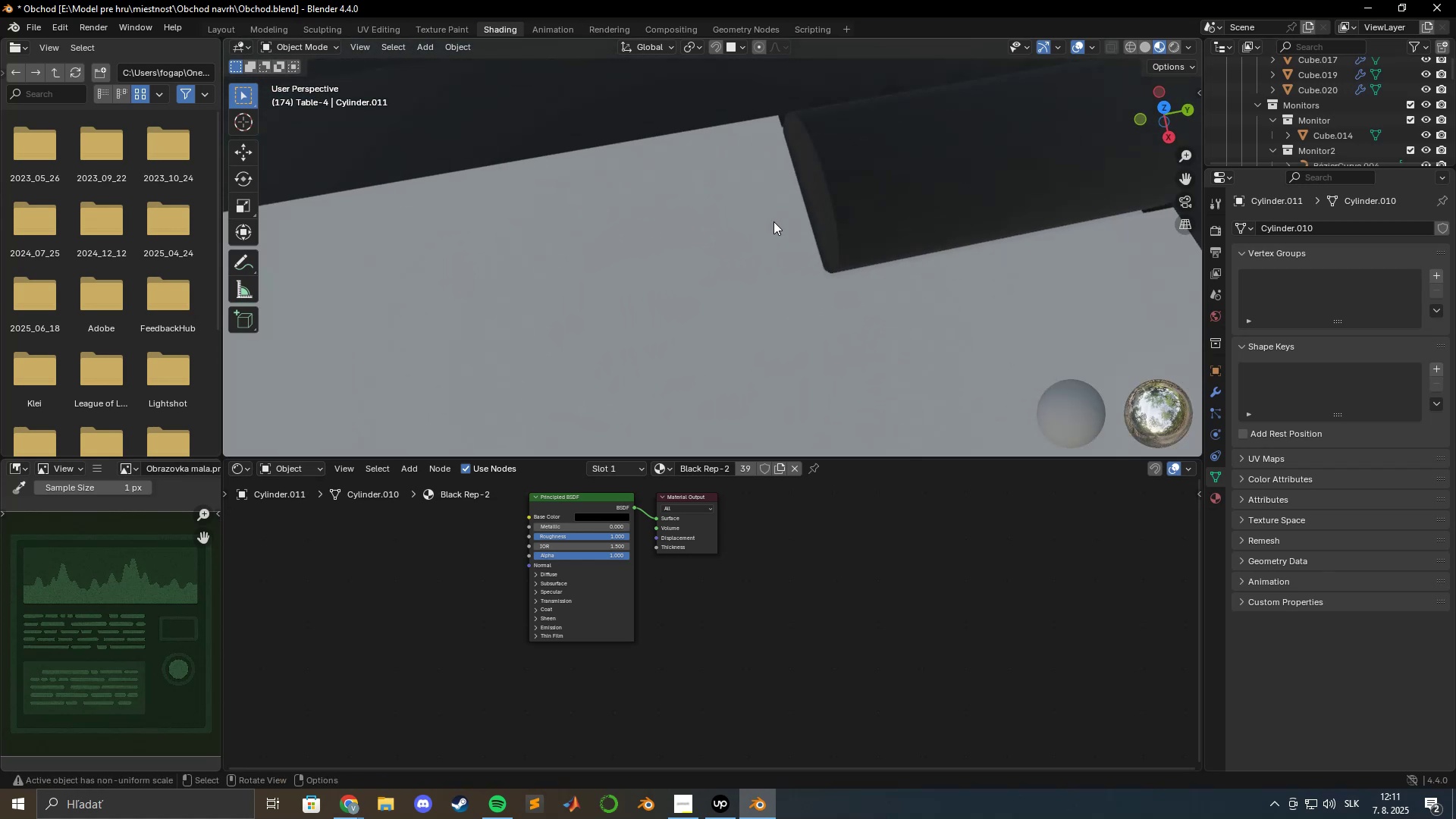 
hold_key(key=ShiftLeft, duration=0.42)
 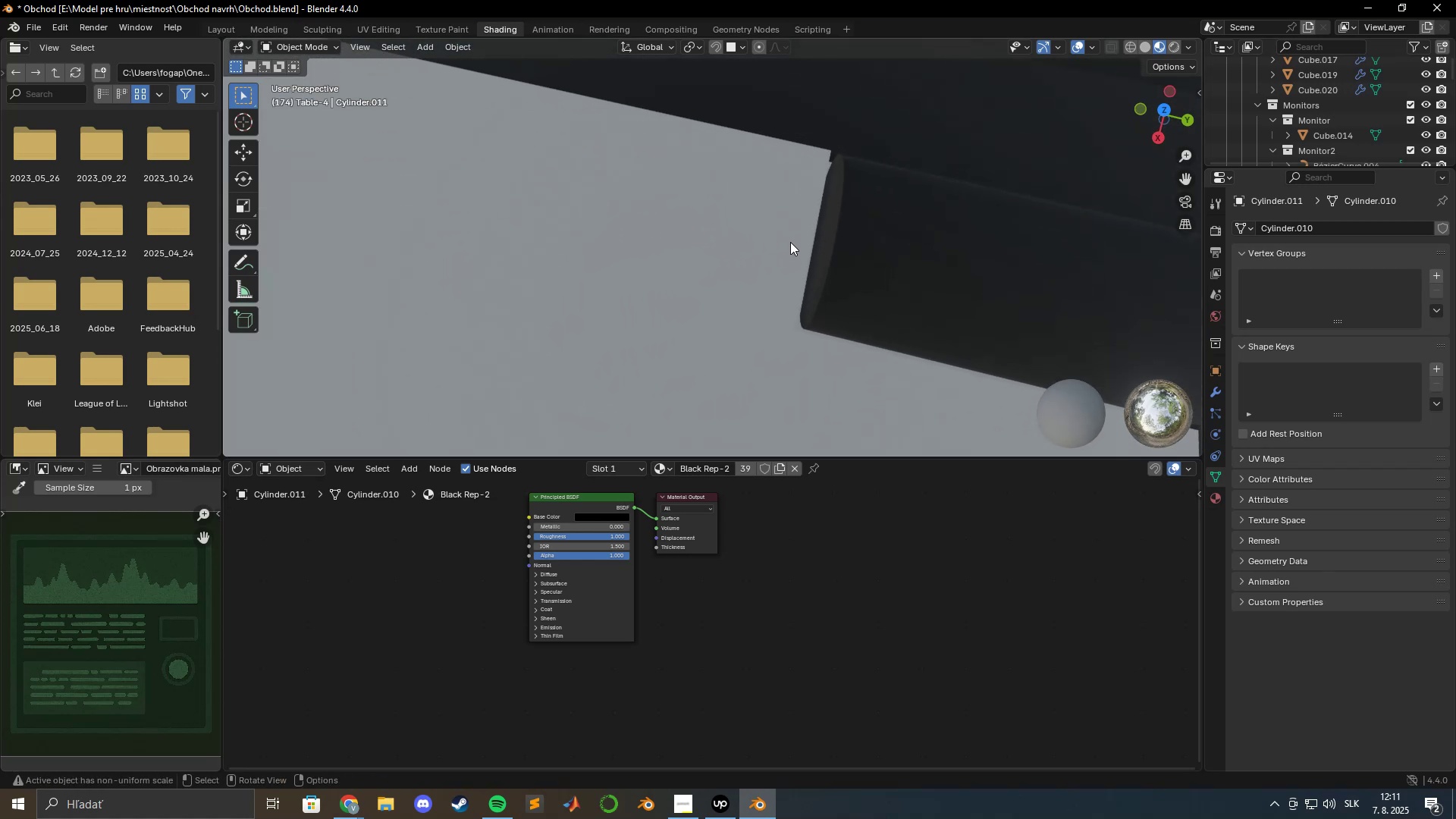 
hold_key(key=ShiftLeft, duration=0.45)
 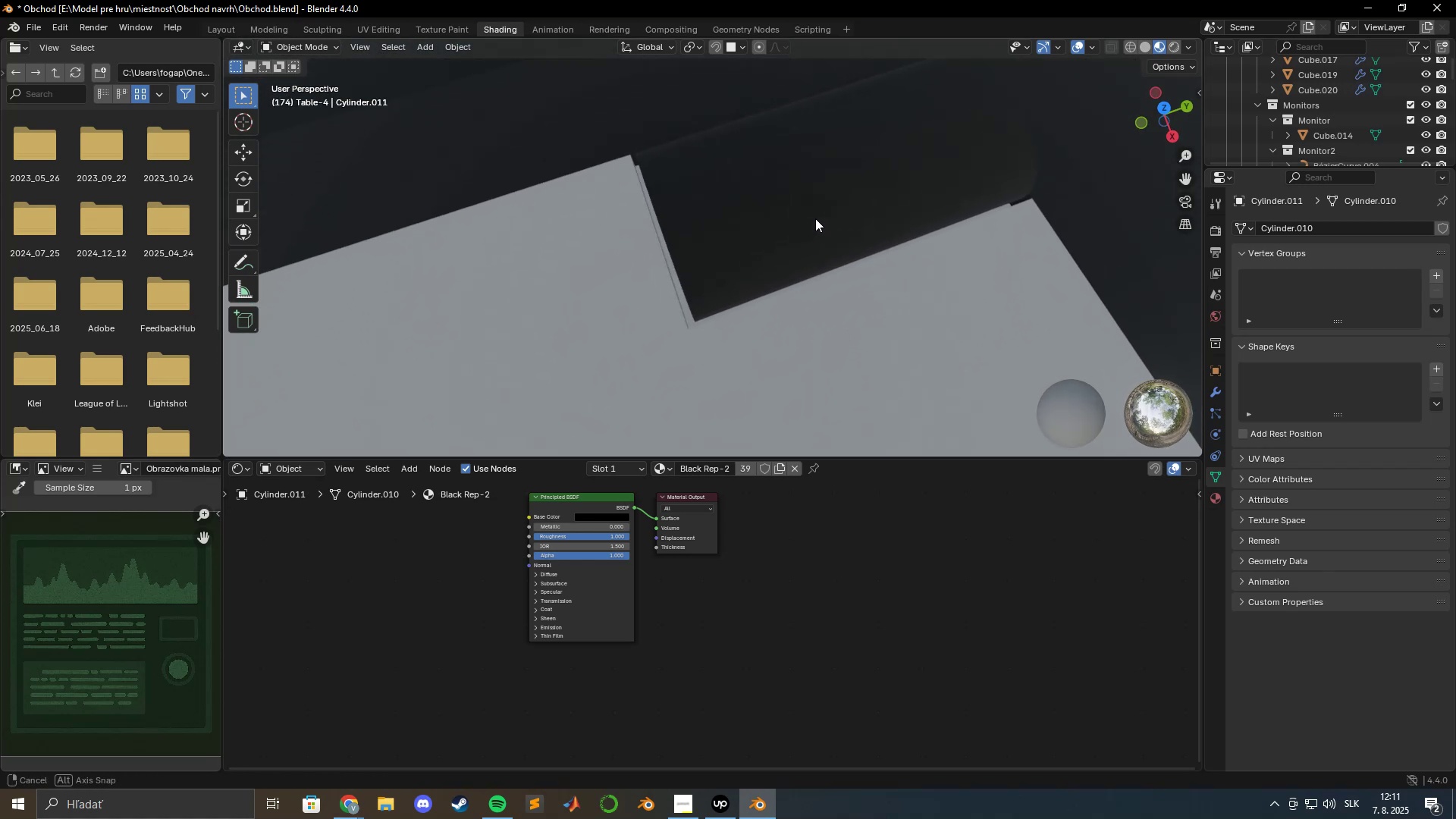 
key(Tab)
 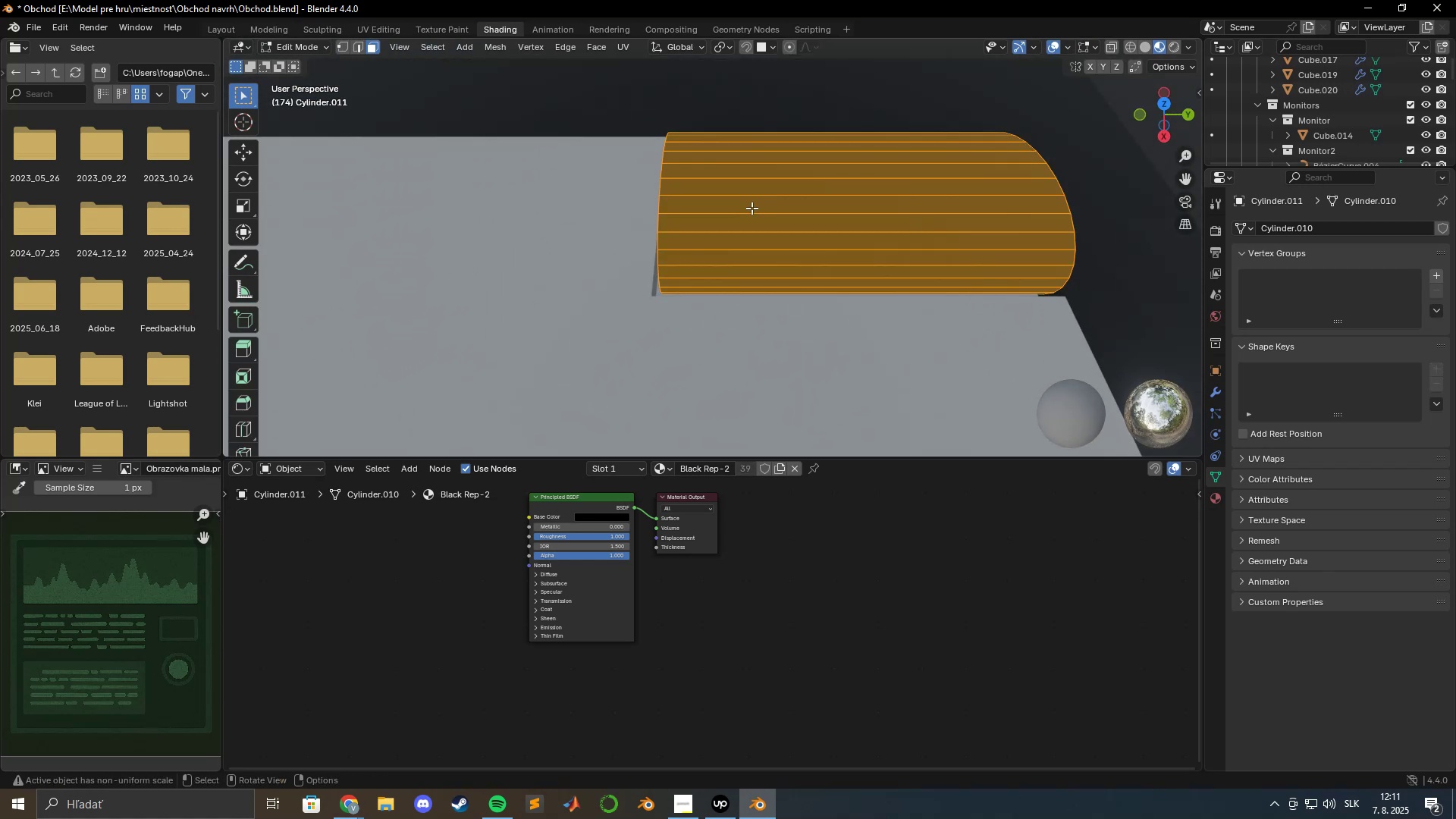 
scroll: coordinate [742, 213], scroll_direction: down, amount: 6.0
 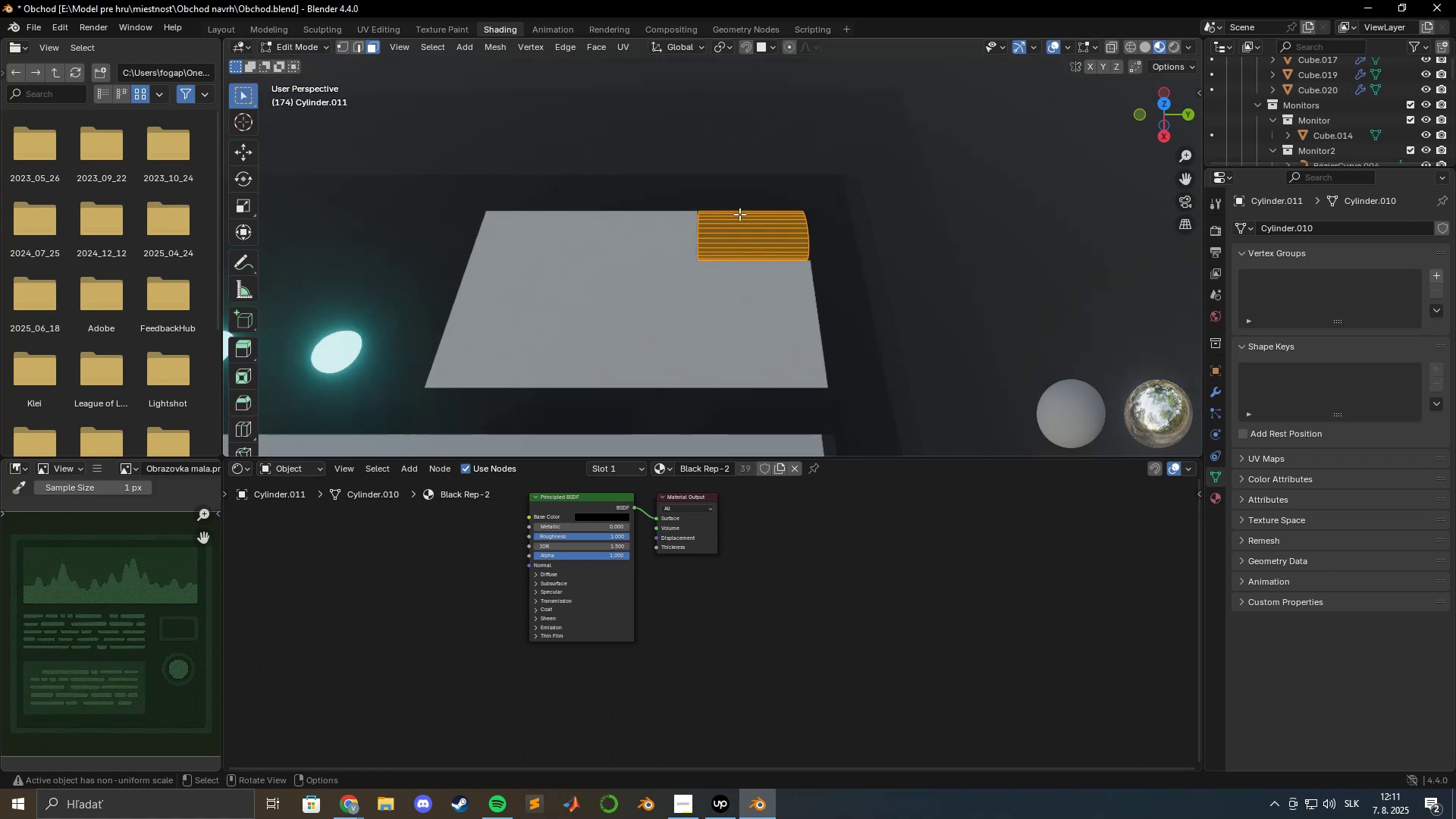 
hold_key(key=ShiftLeft, duration=0.54)
 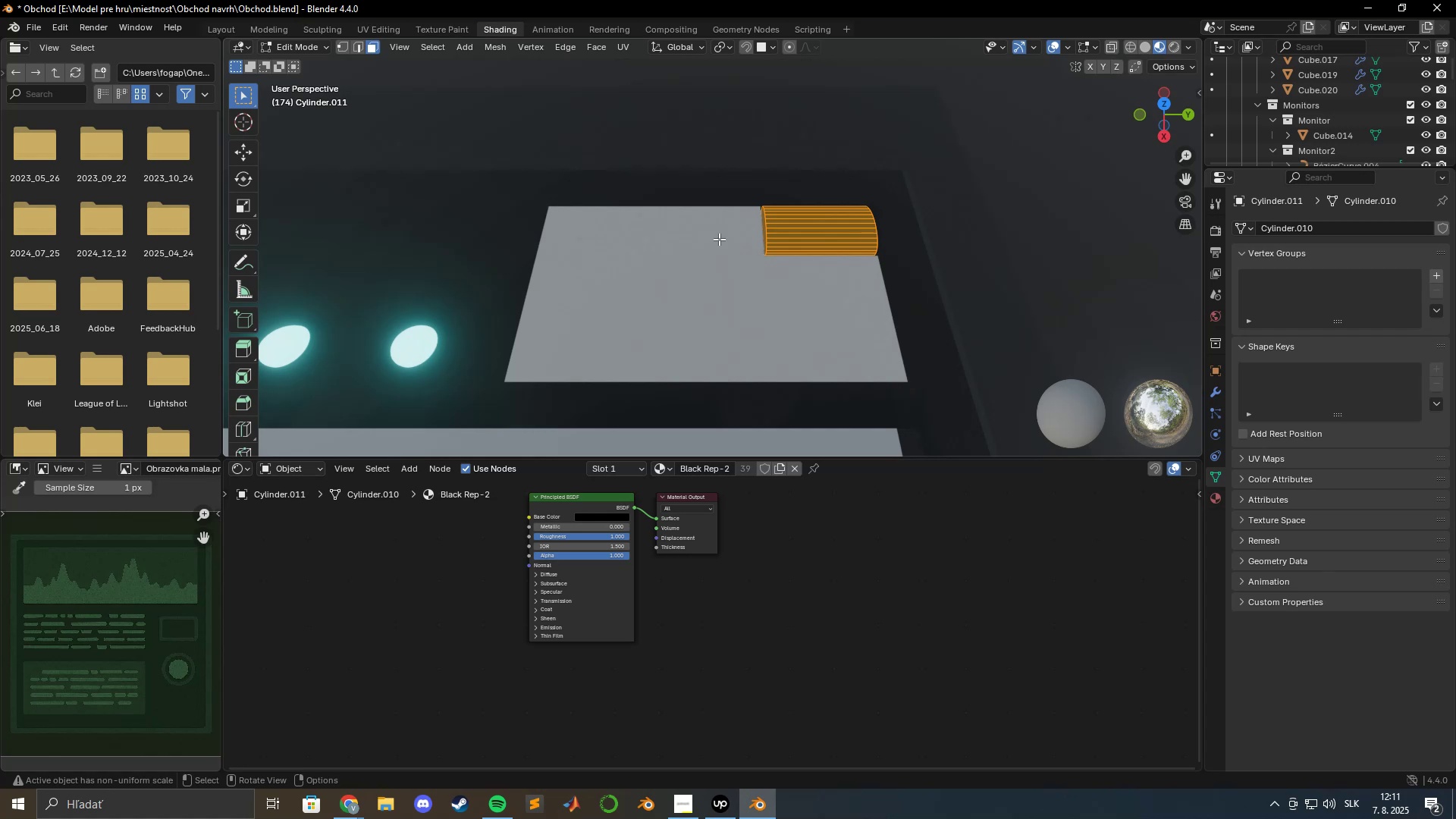 
key(Tab)
 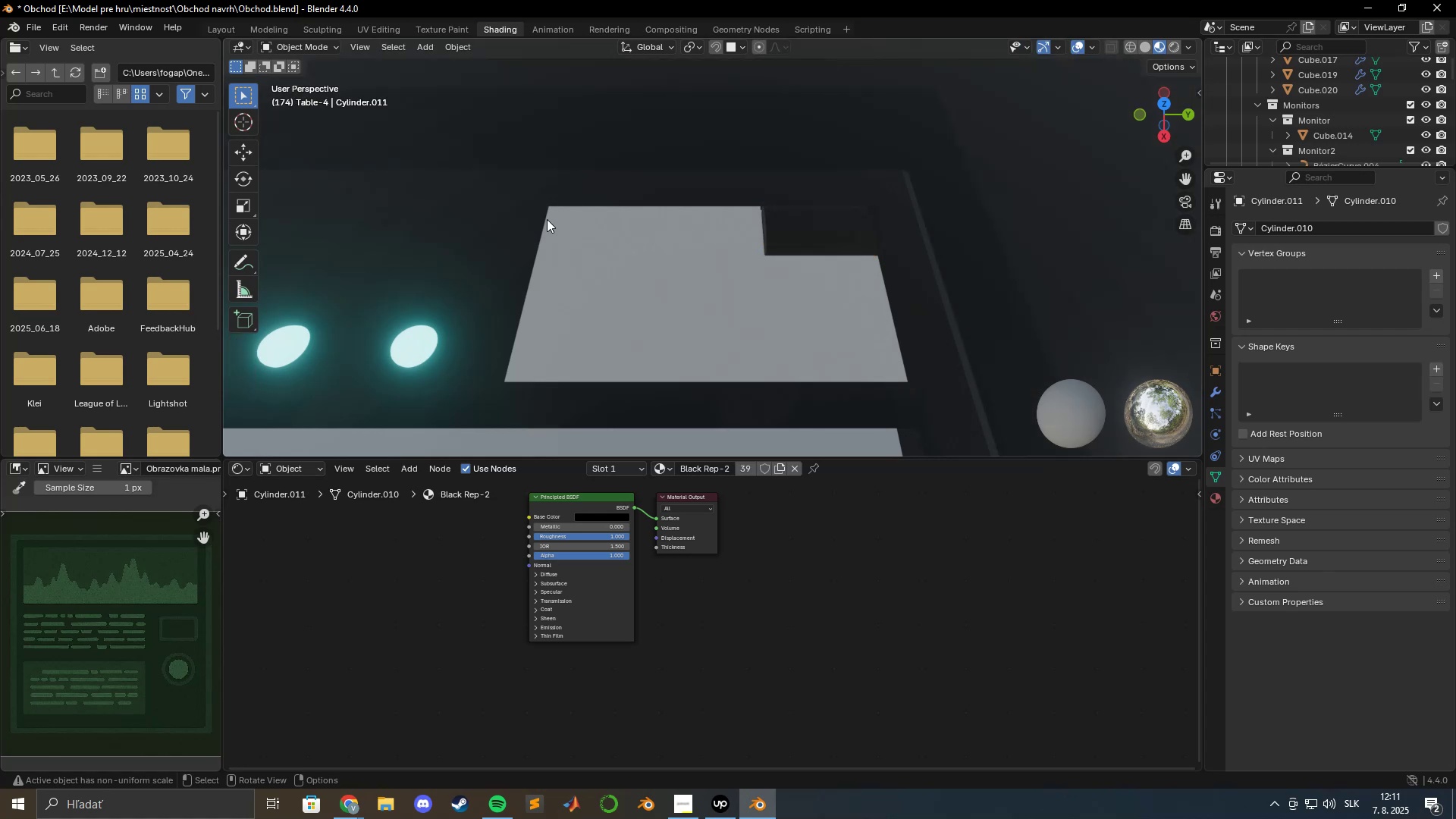 
key(Tab)
 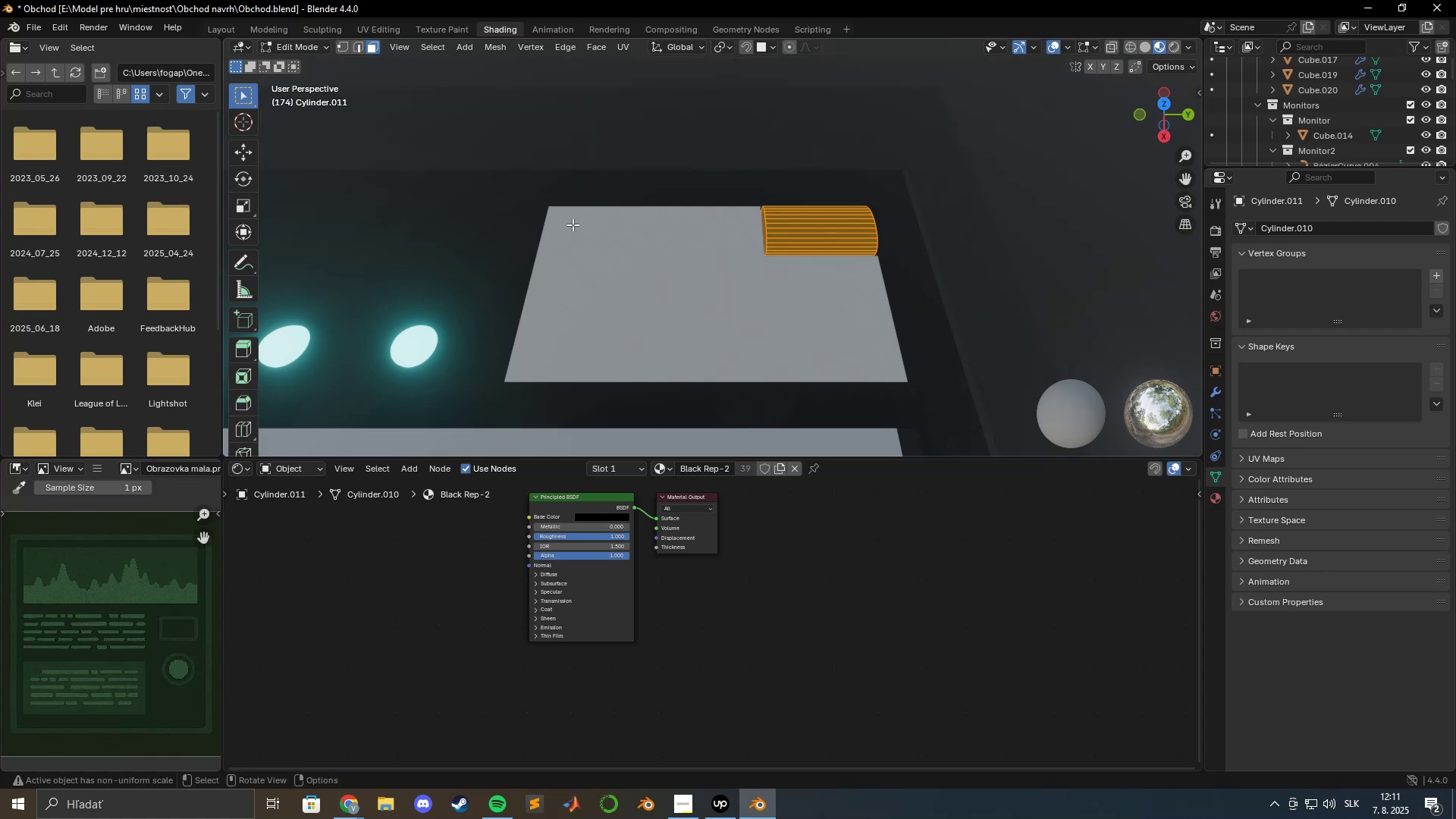 
key(Tab)
 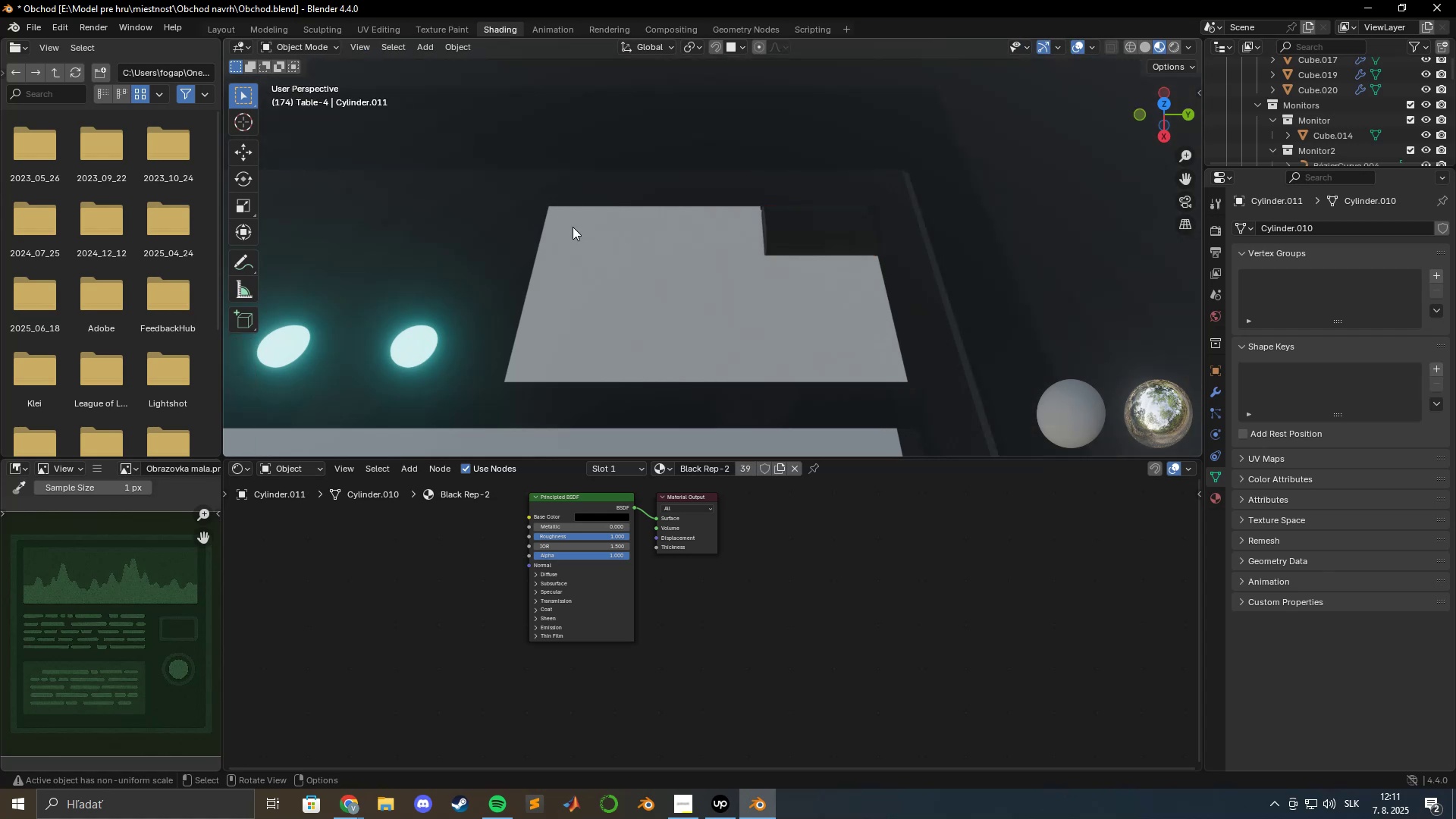 
left_click([573, 227])
 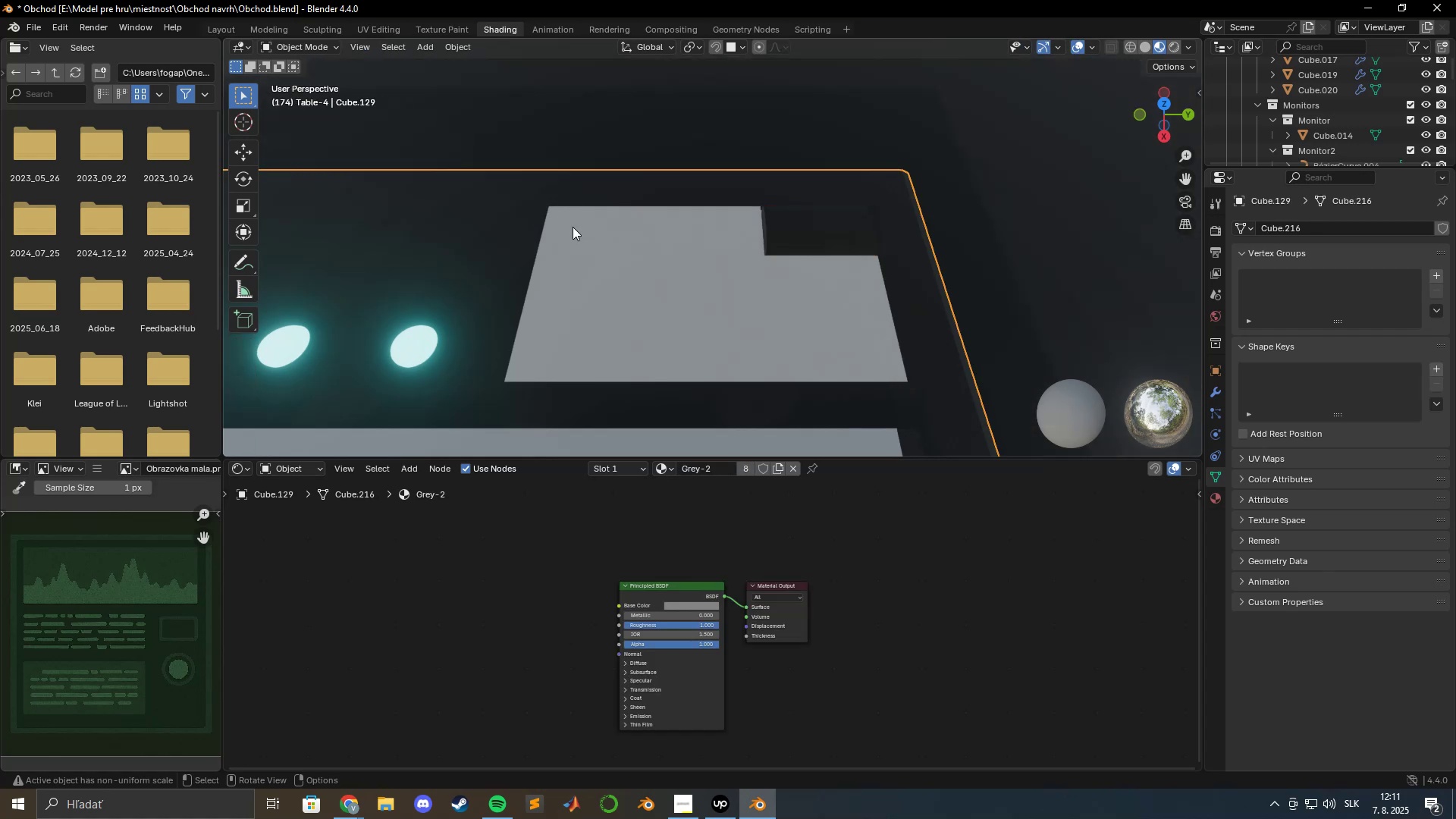 
key(Tab)
 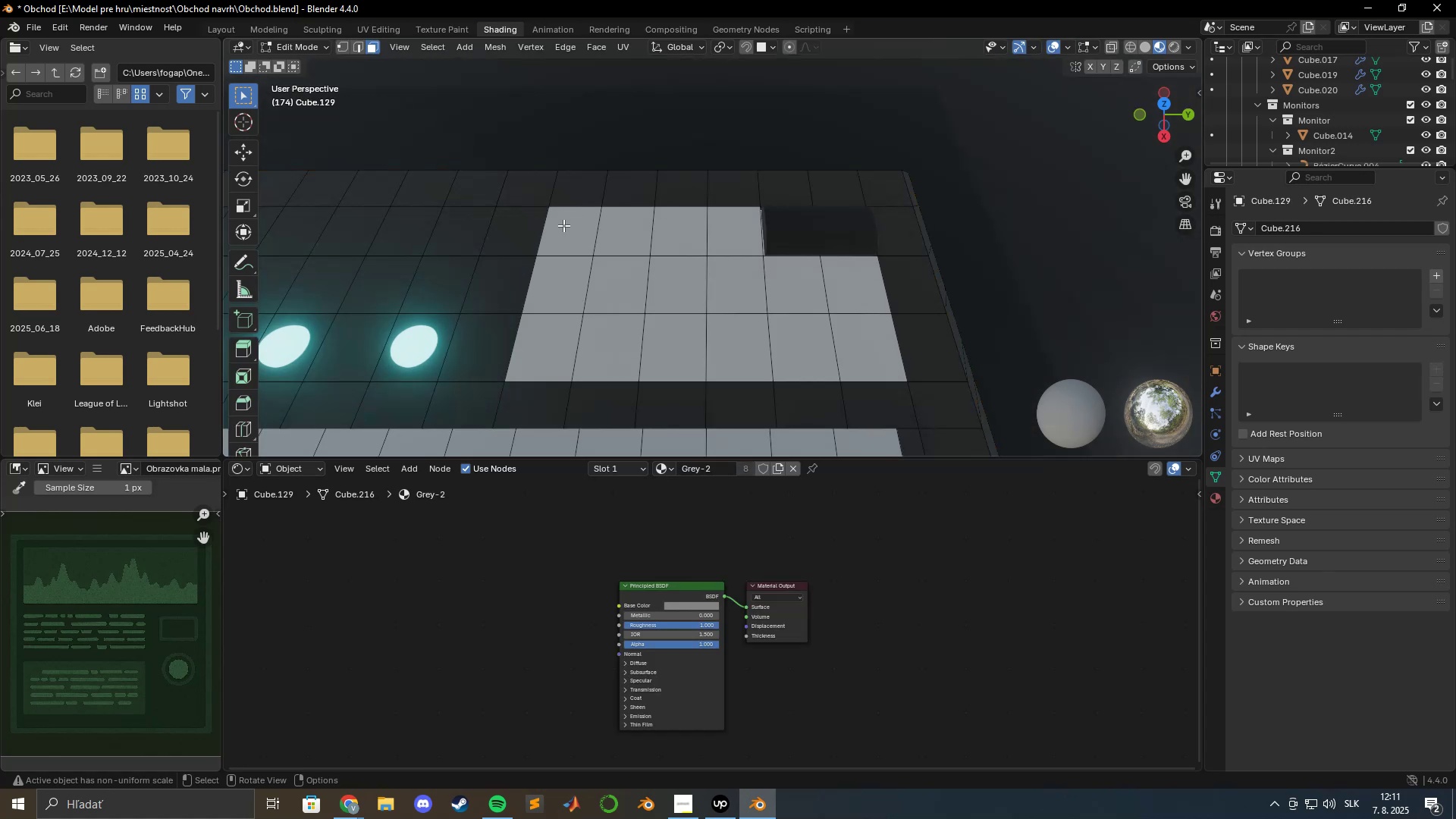 
hold_key(key=ShiftLeft, duration=1.5)
left_click_drag(start_coordinate=[622, 231], to_coordinate=[626, 231])
 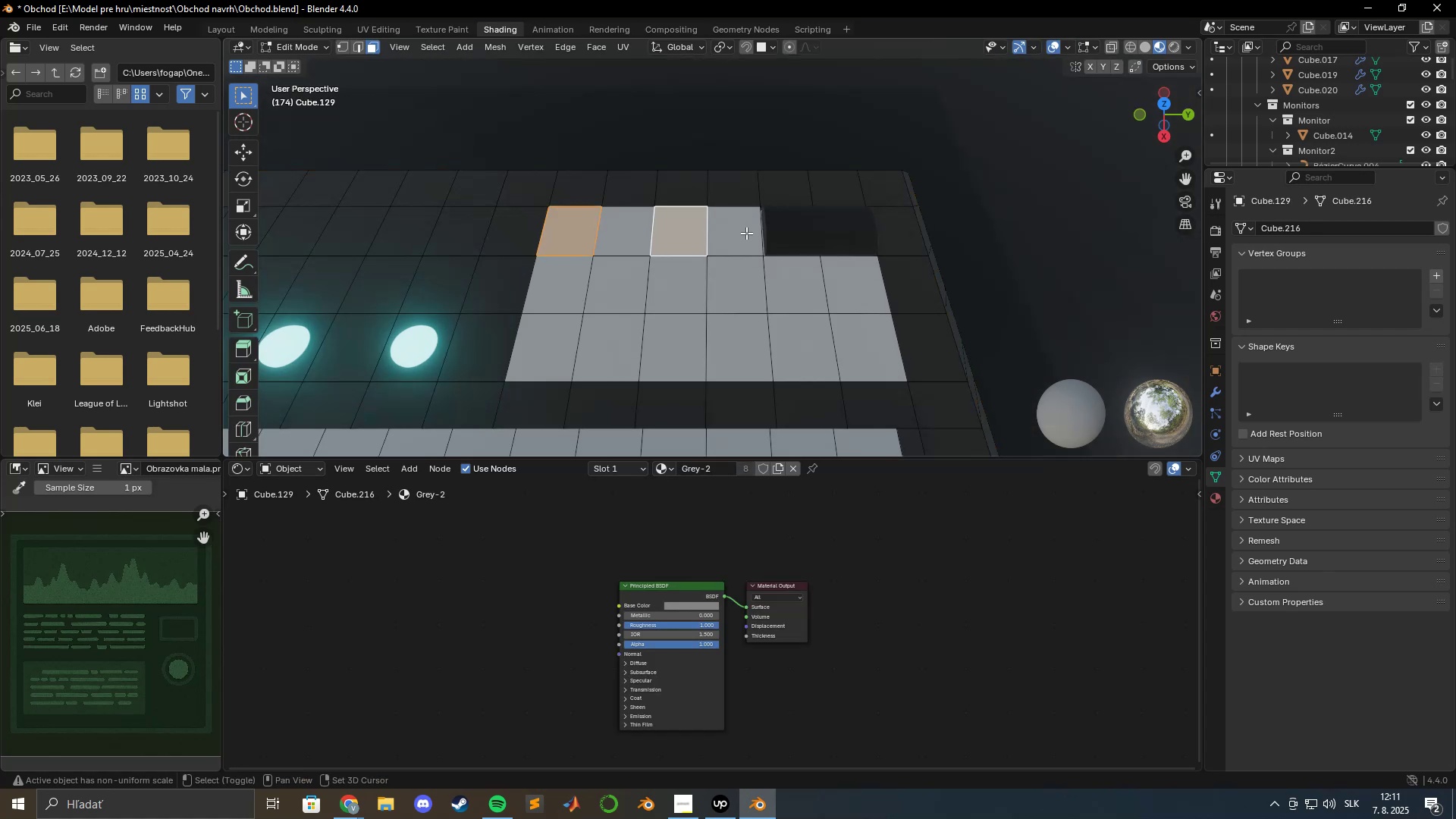 
triple_click([747, 233])
 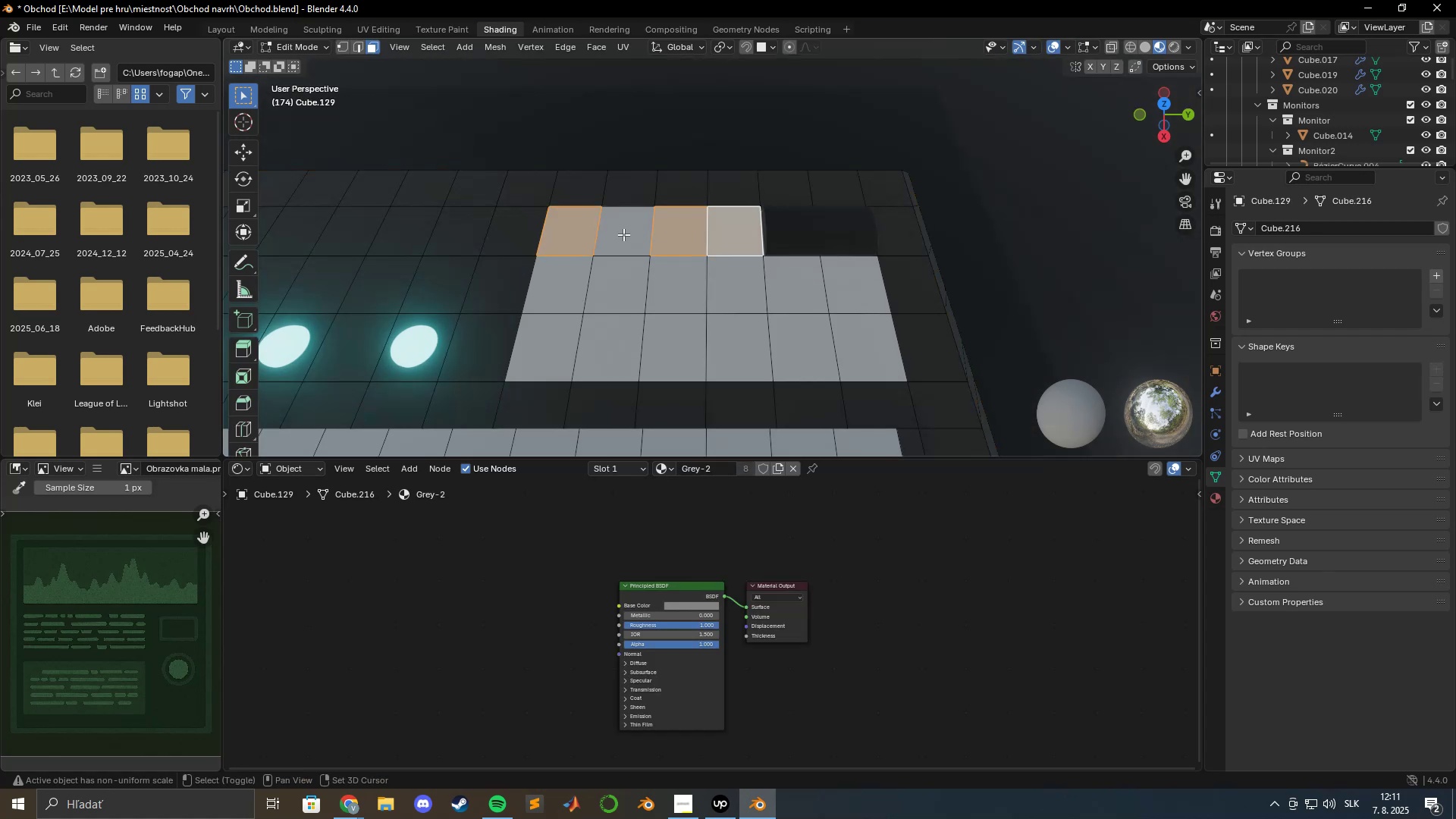 
triple_click([622, 234])
 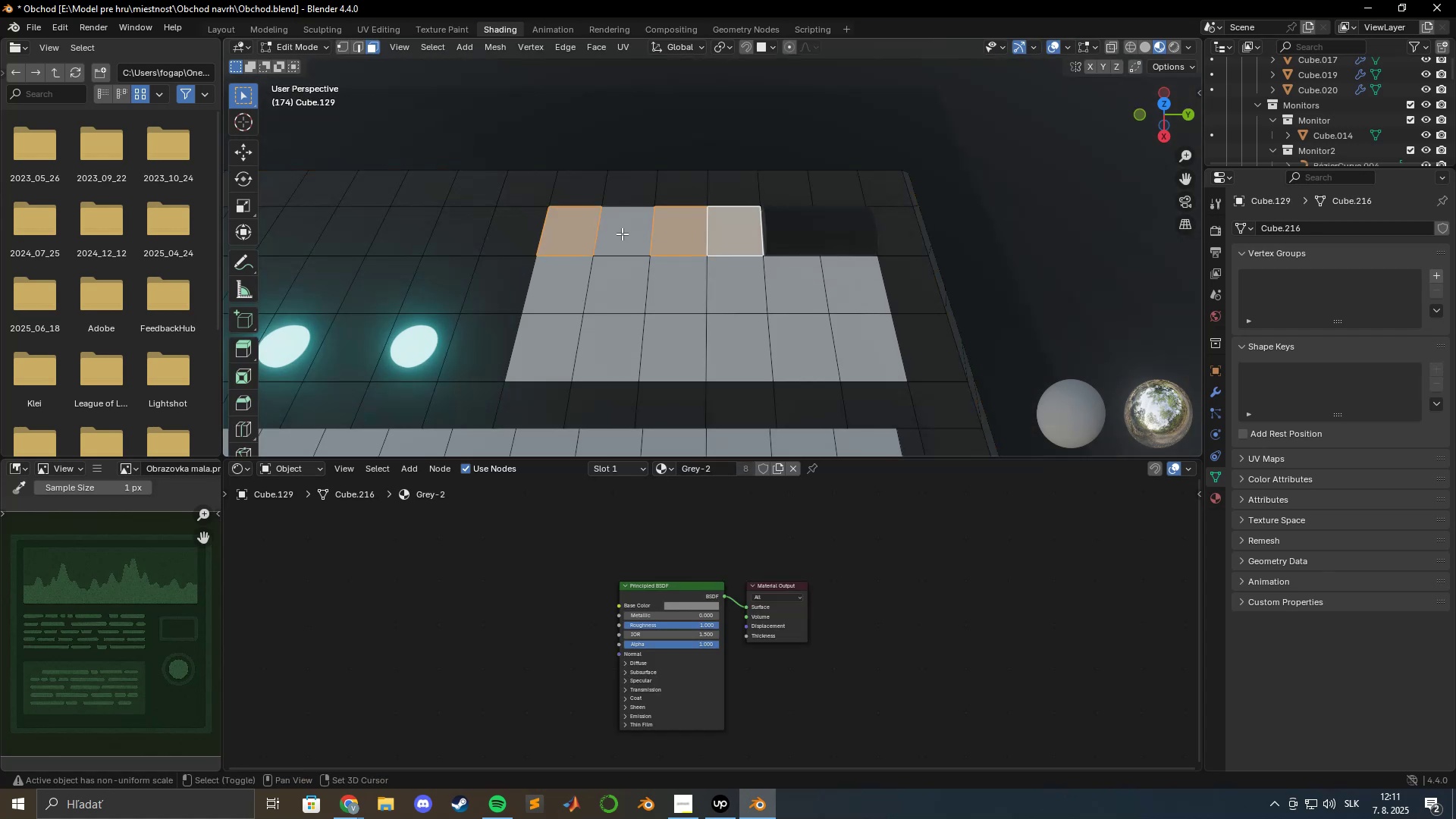 
key(Shift+ShiftLeft)
 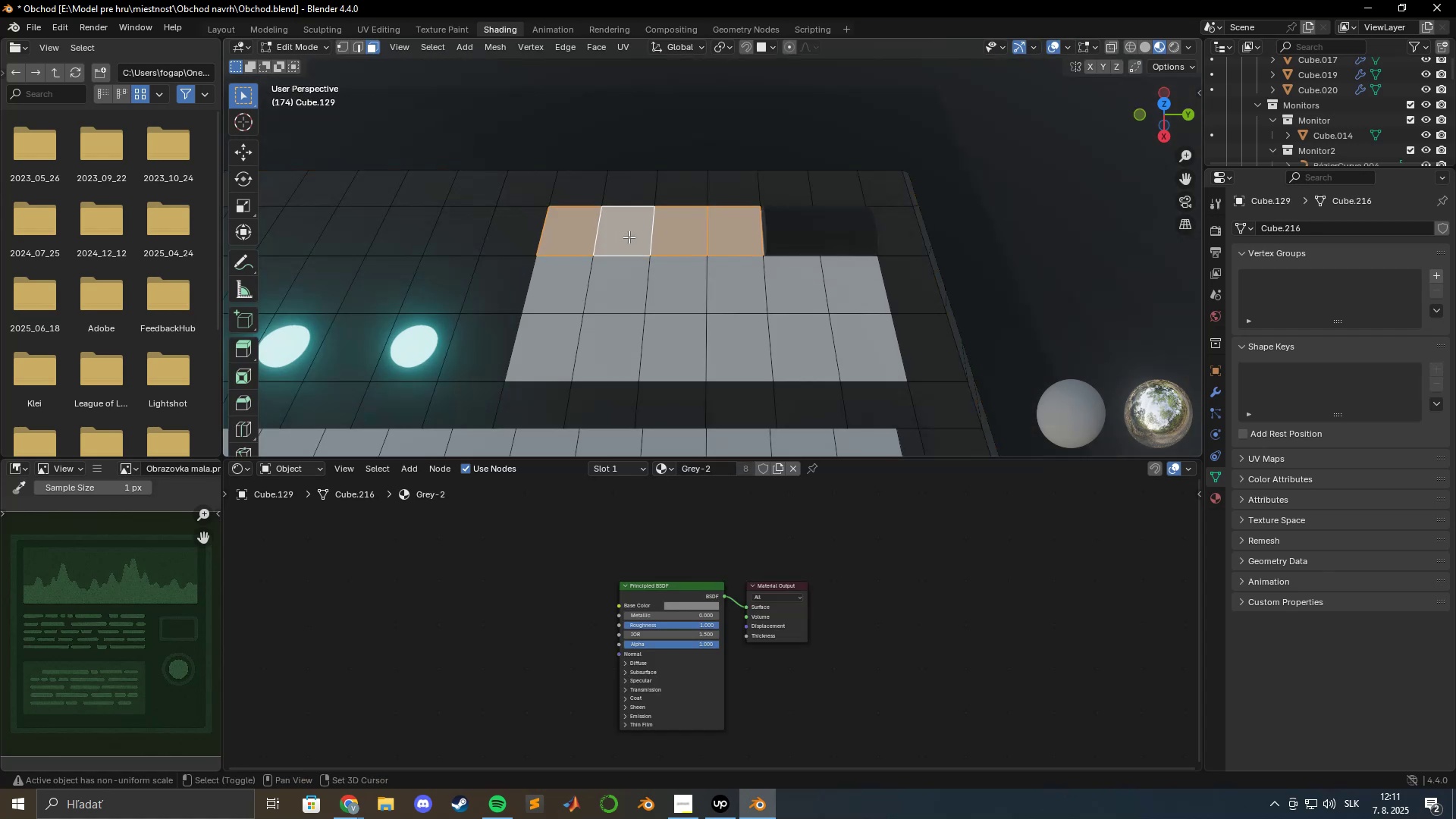 
key(Shift+ShiftLeft)
 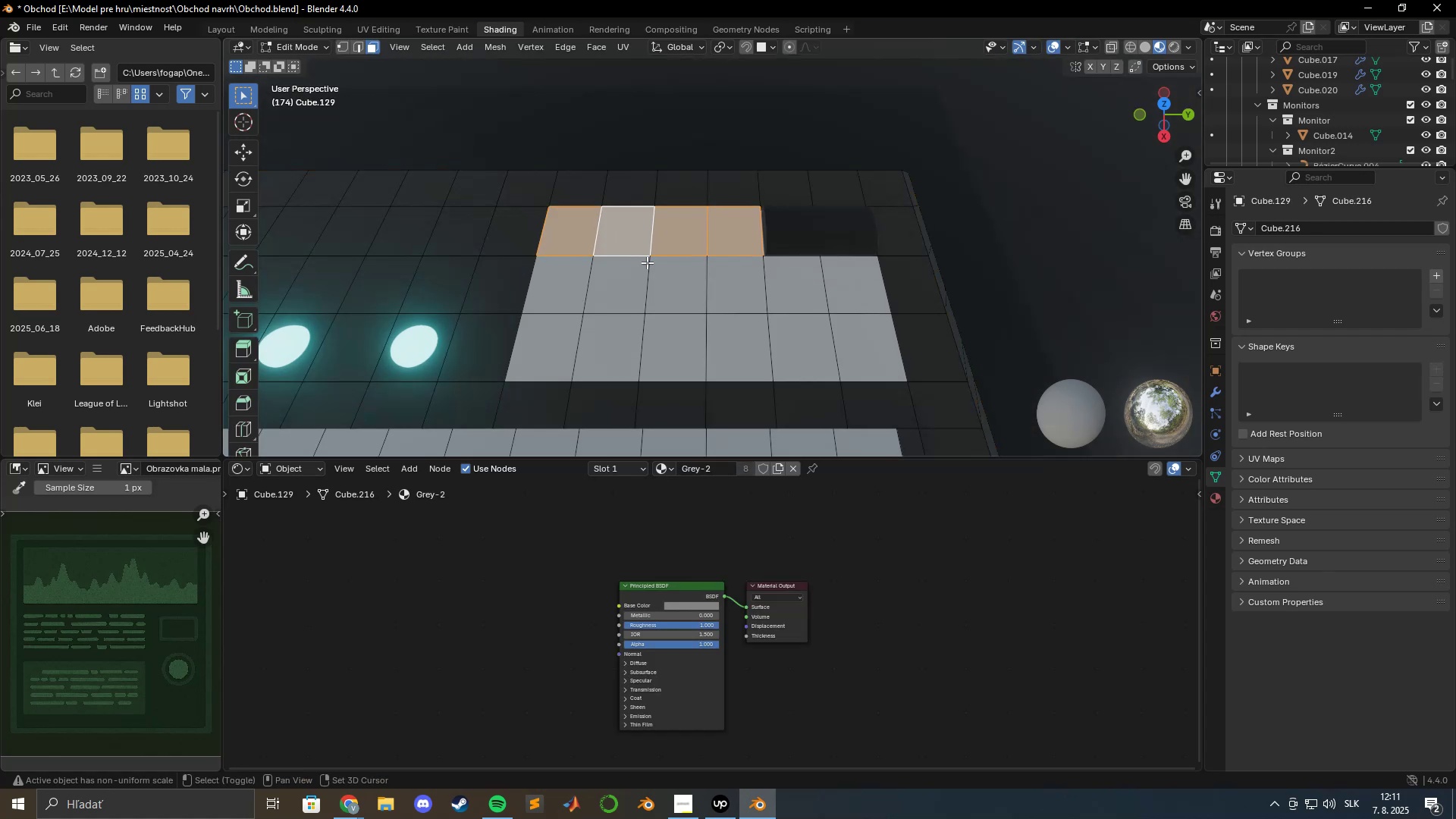 
key(Shift+ShiftLeft)
 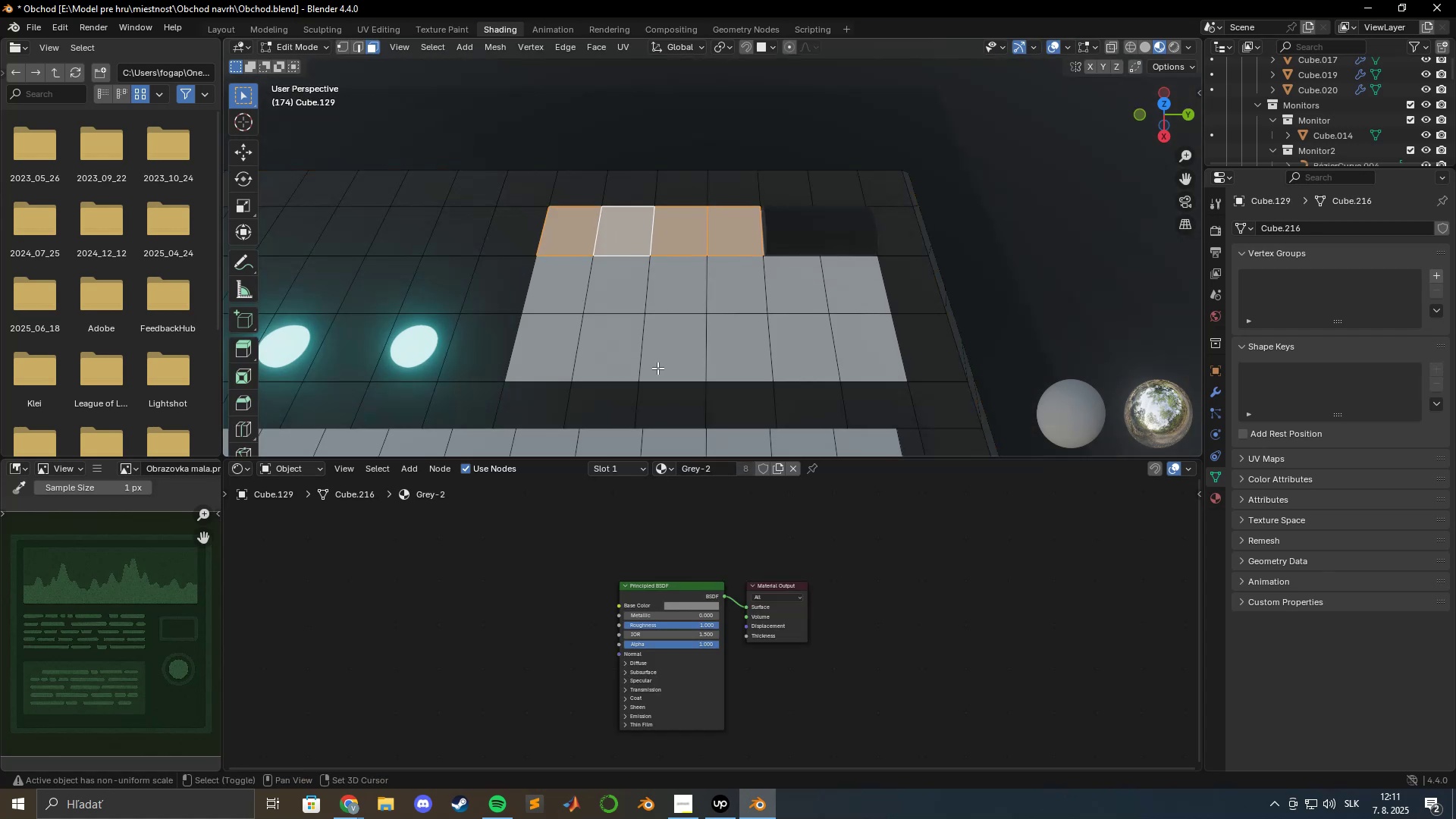 
key(Shift+ShiftLeft)
 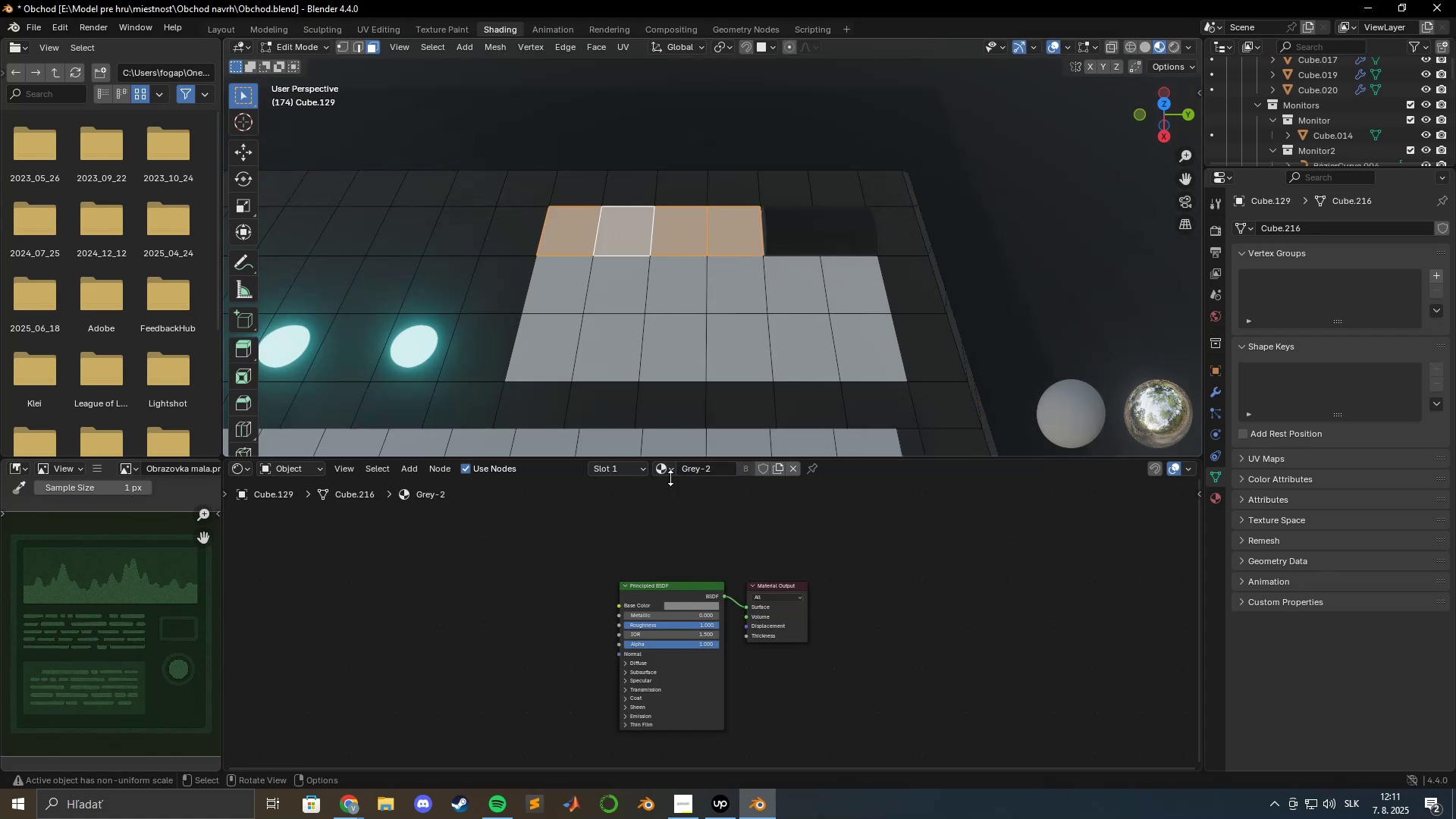 
key(Shift+ShiftLeft)
 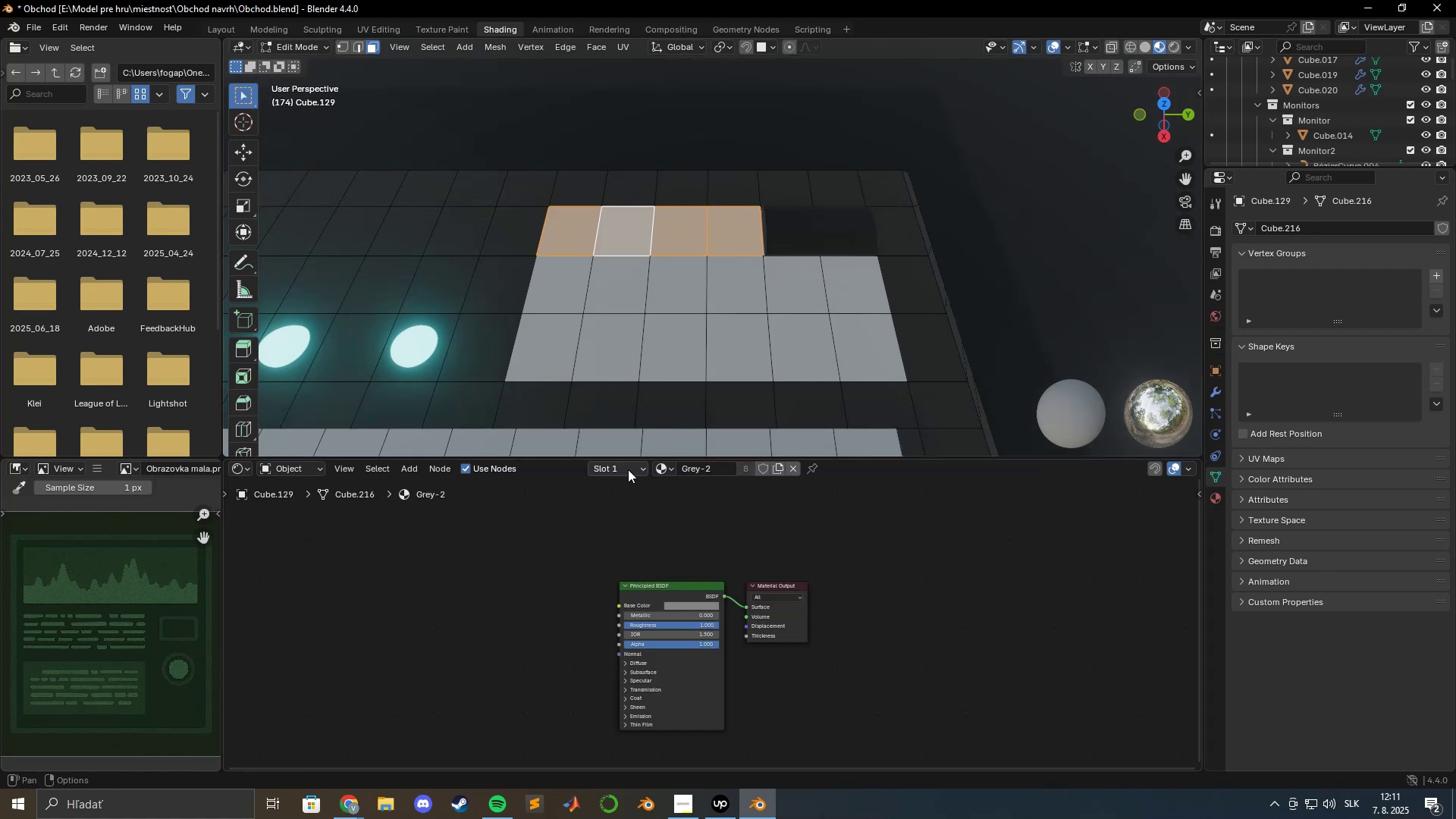 
left_click([634, 468])
 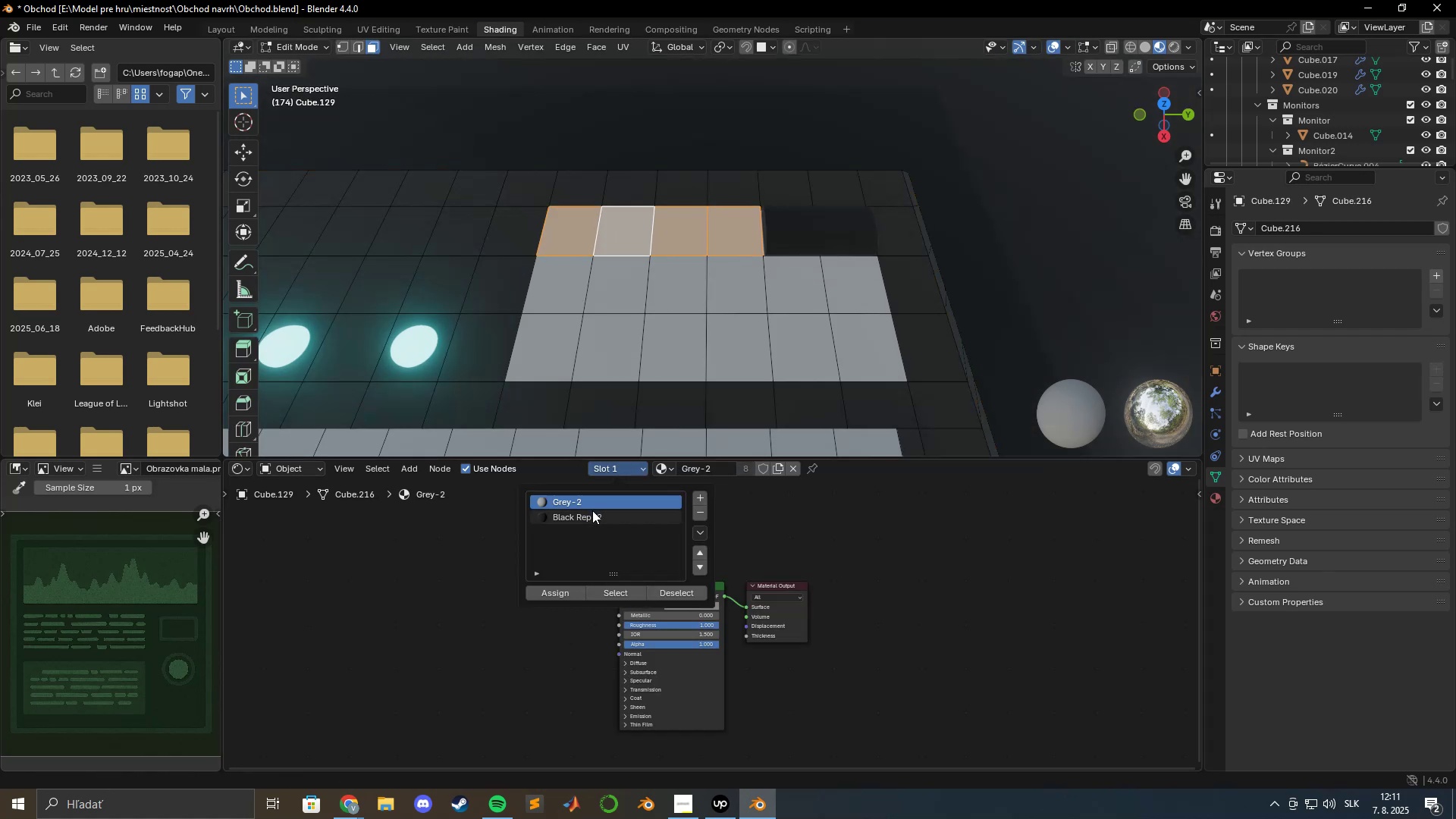 
triple_click([592, 511])
 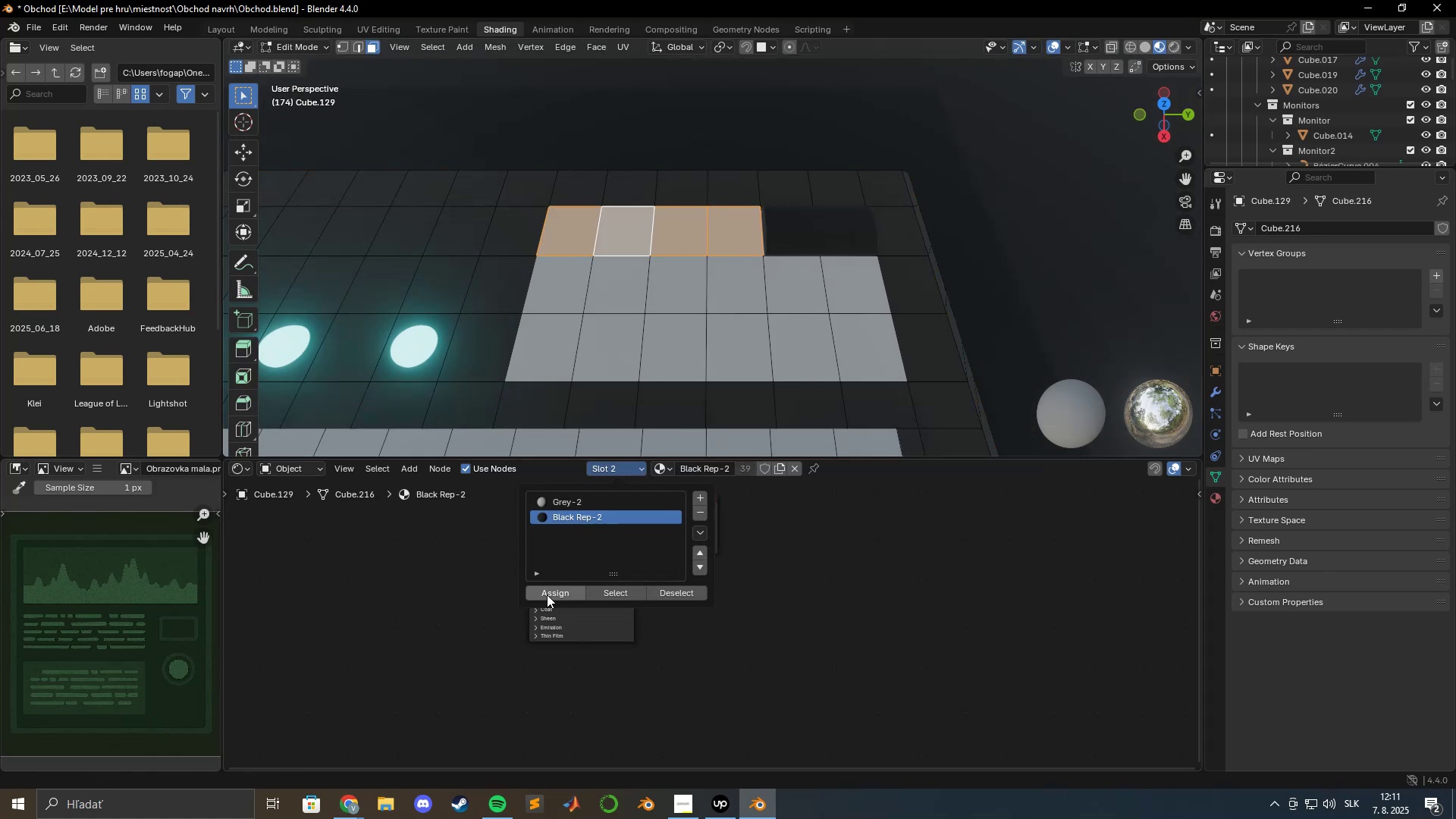 
left_click([548, 595])
 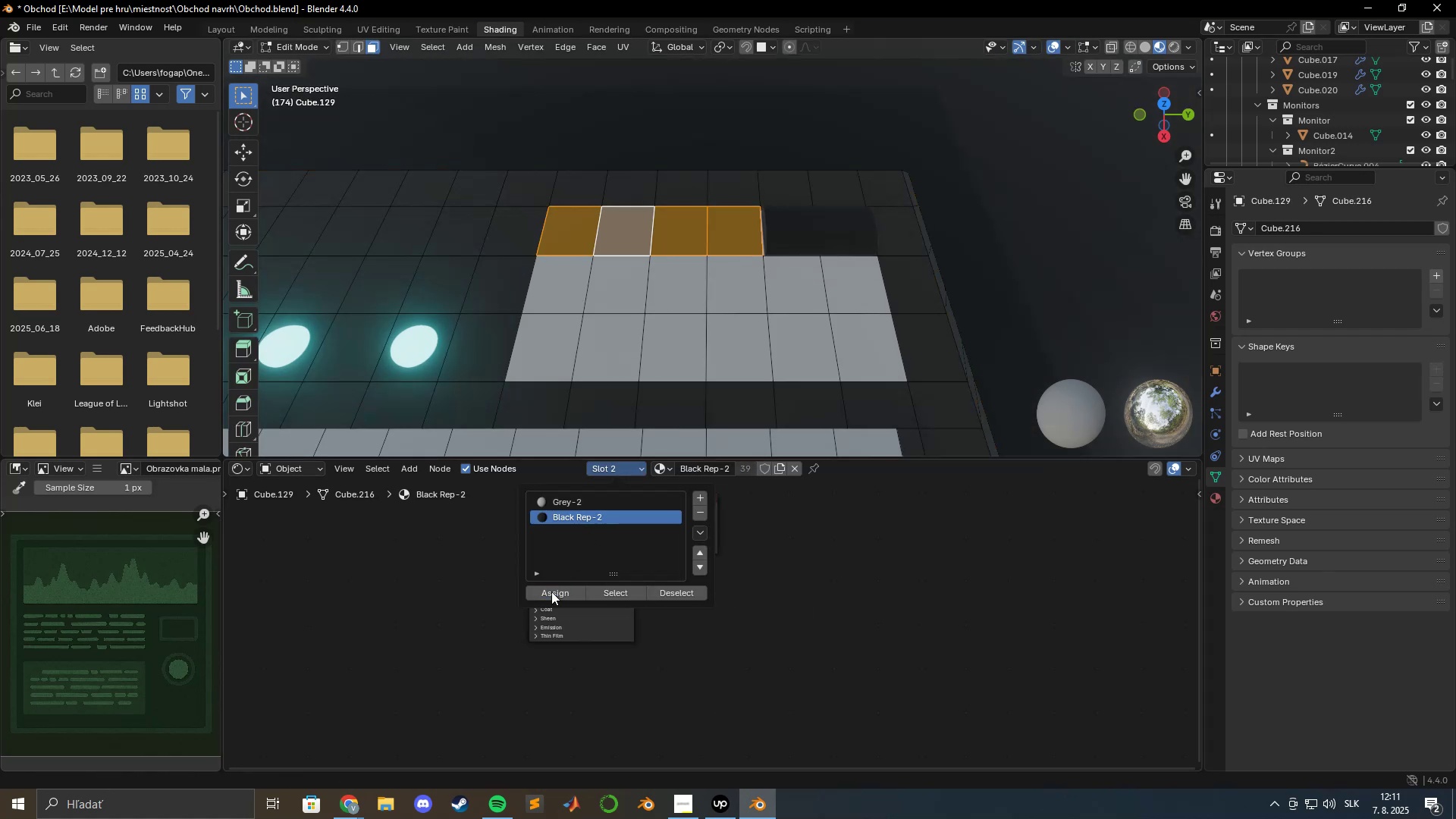 
key(Tab)
 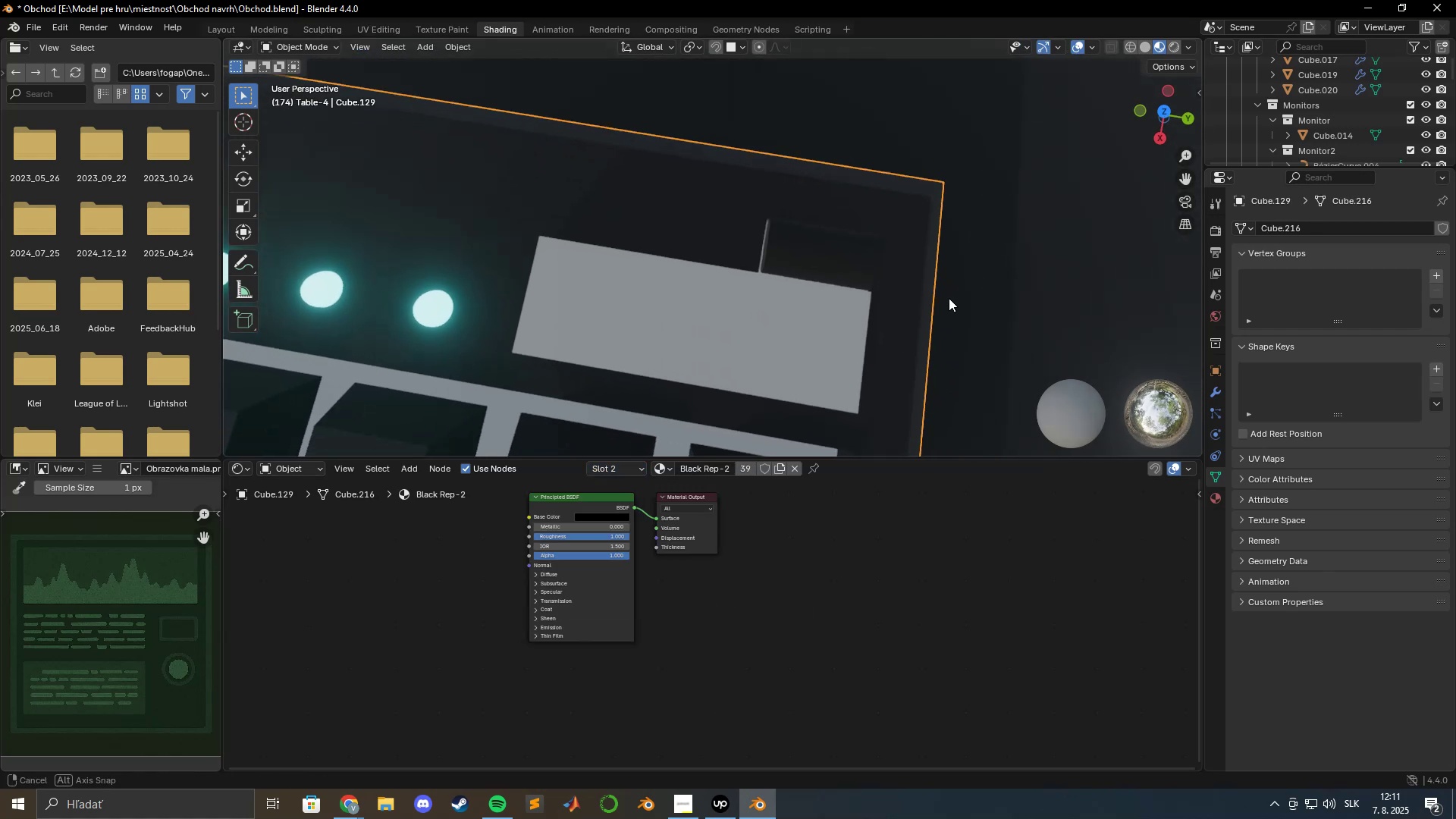 
hold_key(key=ShiftLeft, duration=0.35)
 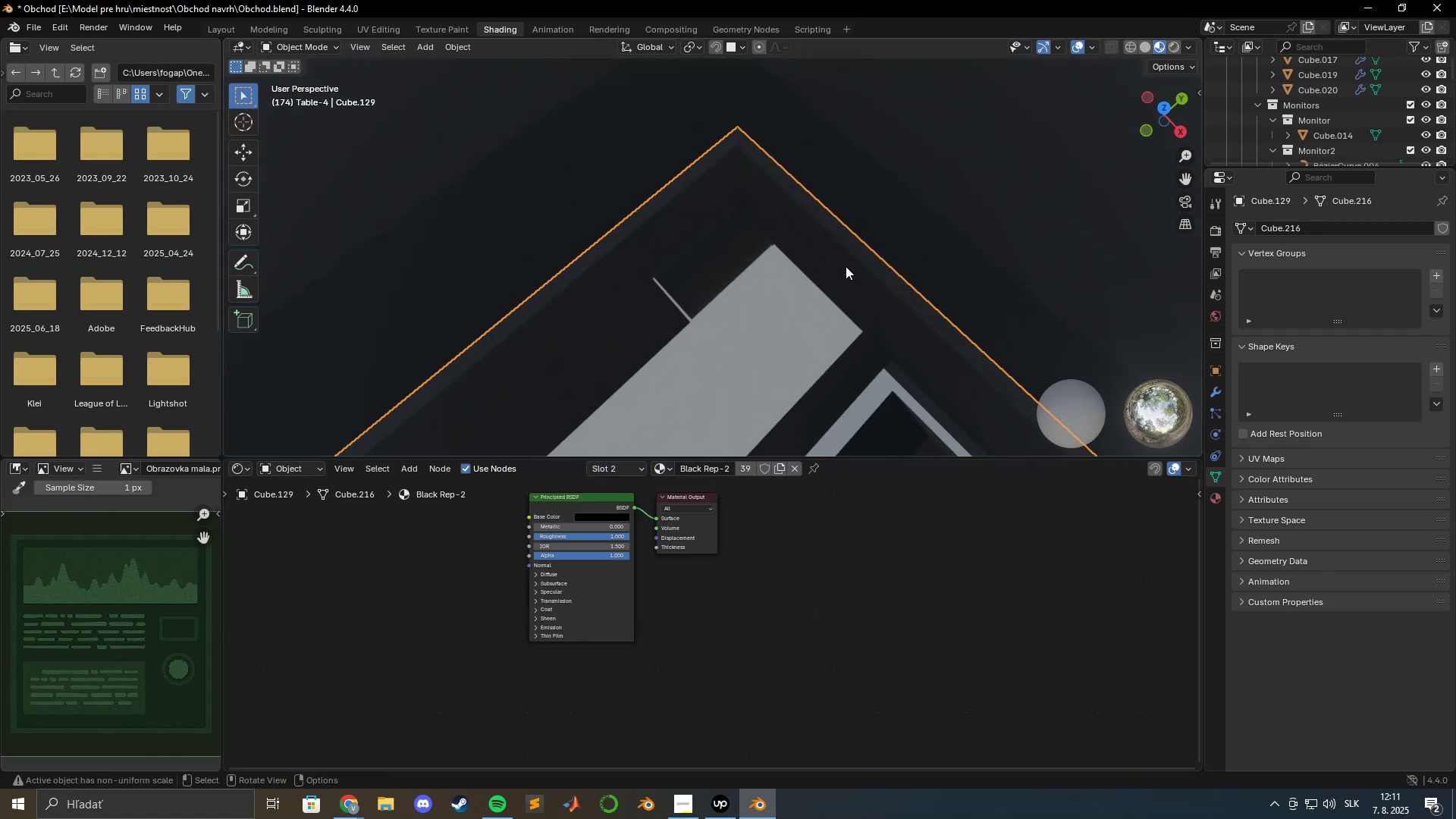 
key(Tab)
 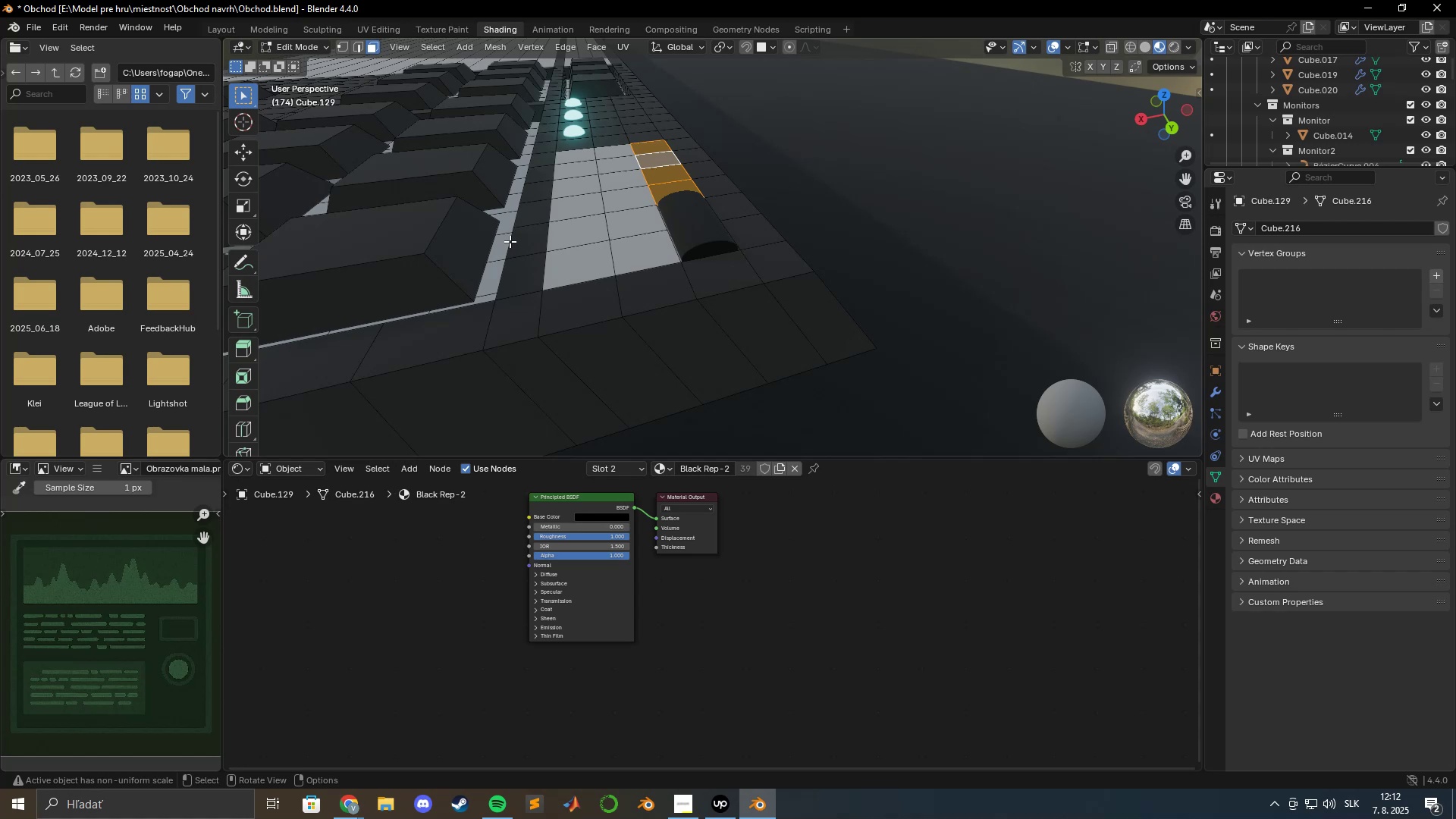 
wait(27.15)
 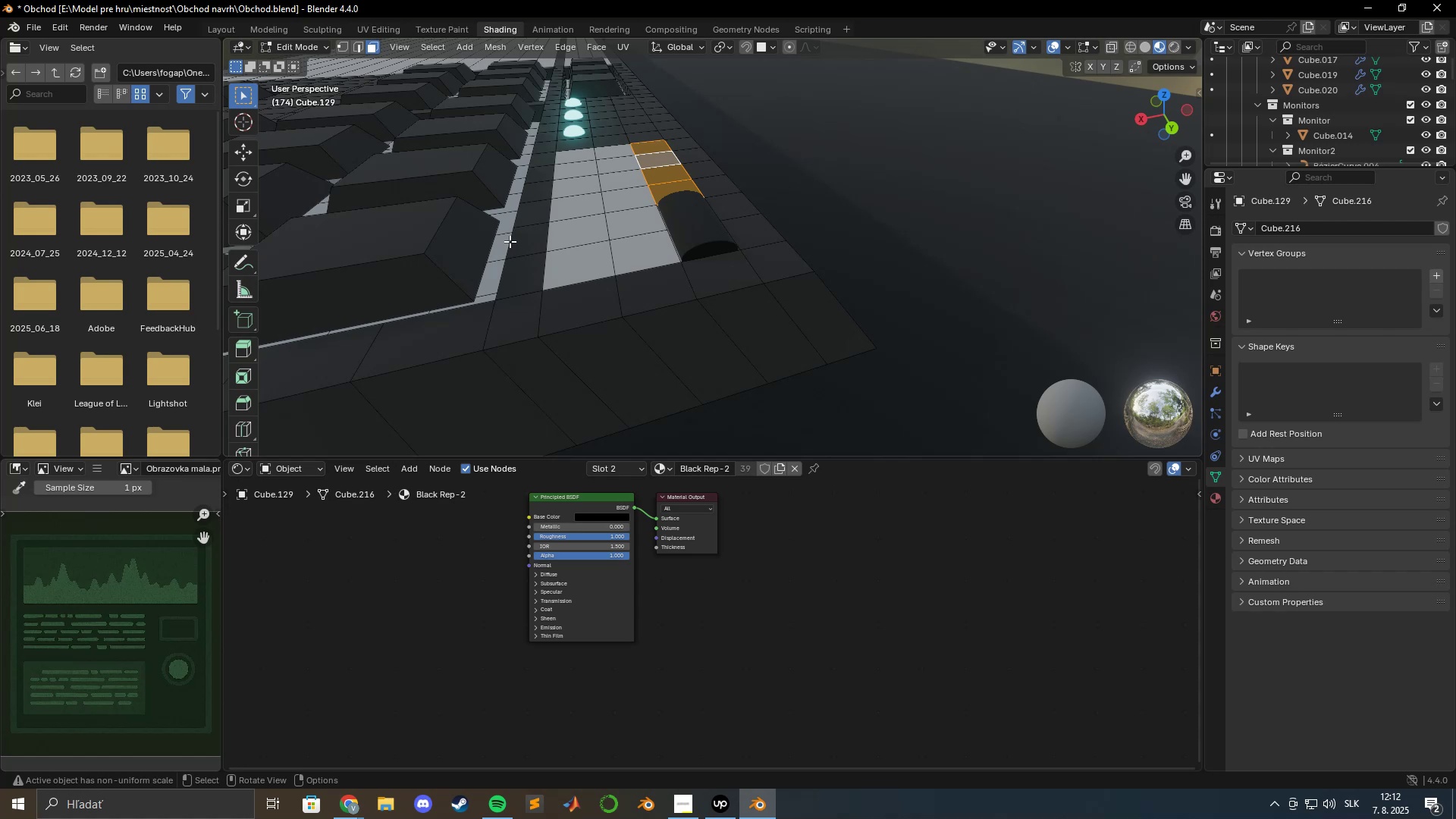 
hold_key(key=ShiftLeft, duration=0.36)
 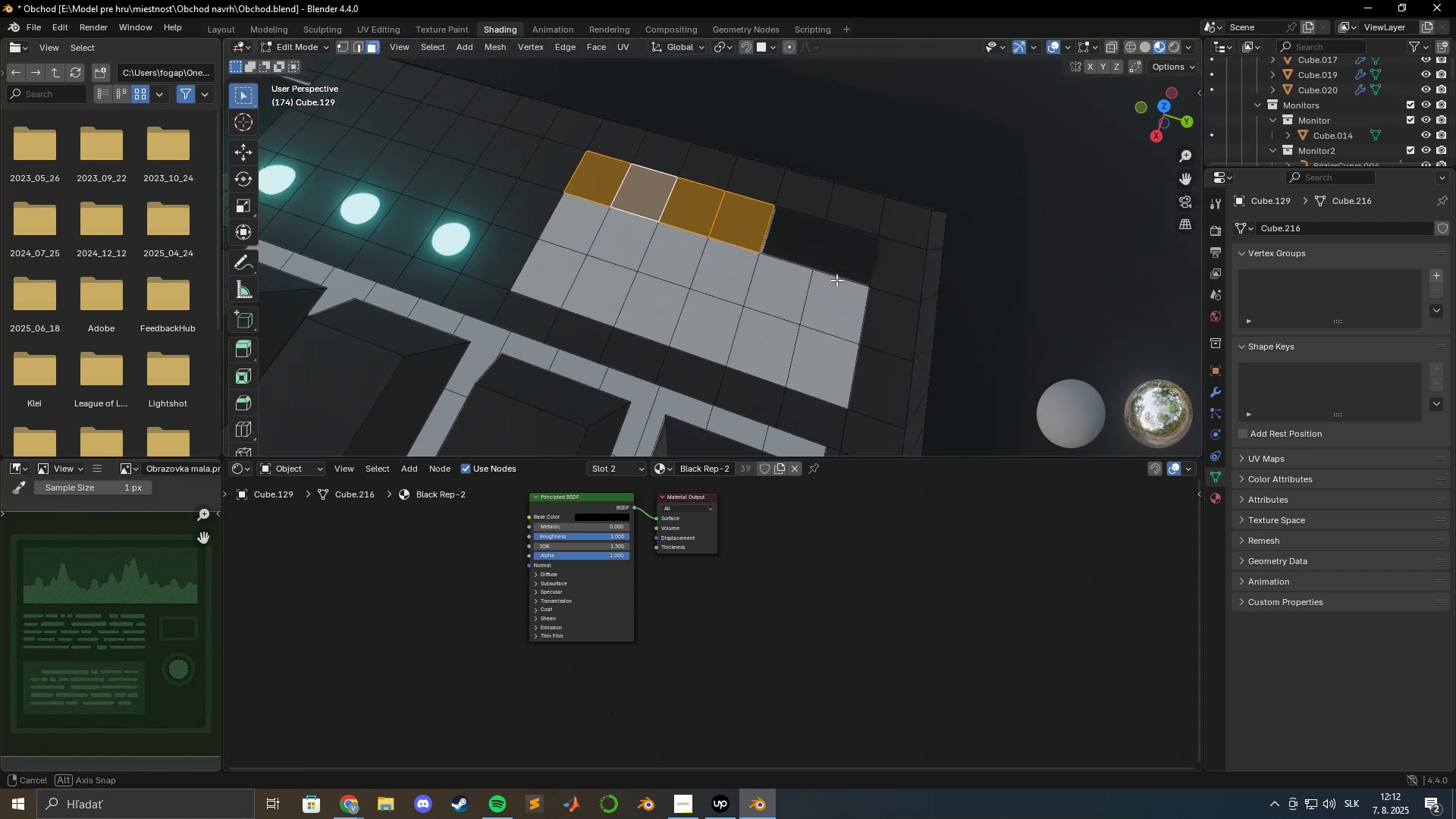 
key(Shift+ShiftLeft)
 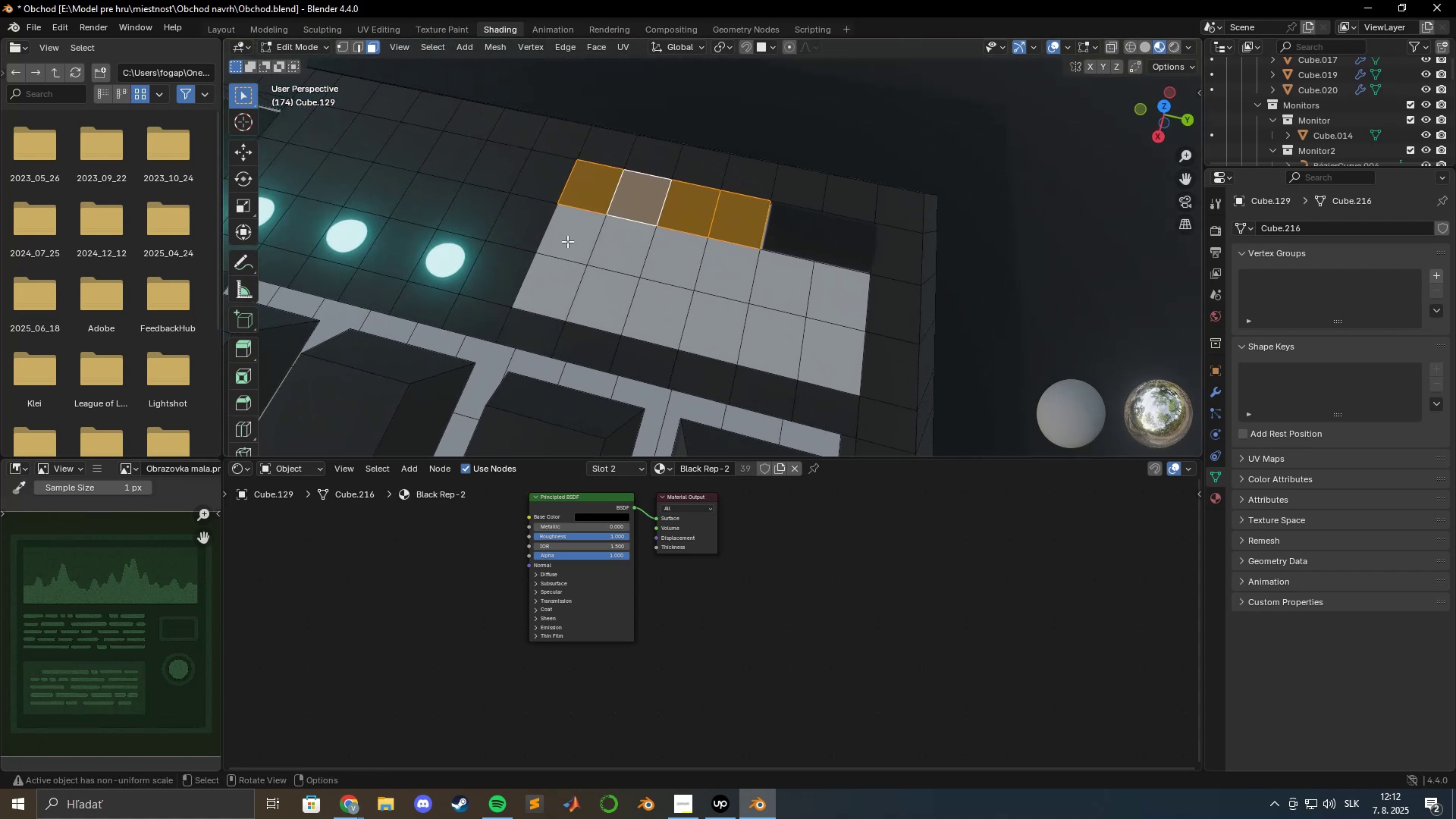 
hold_key(key=ShiftLeft, duration=1.54)
double_click([544, 279])
 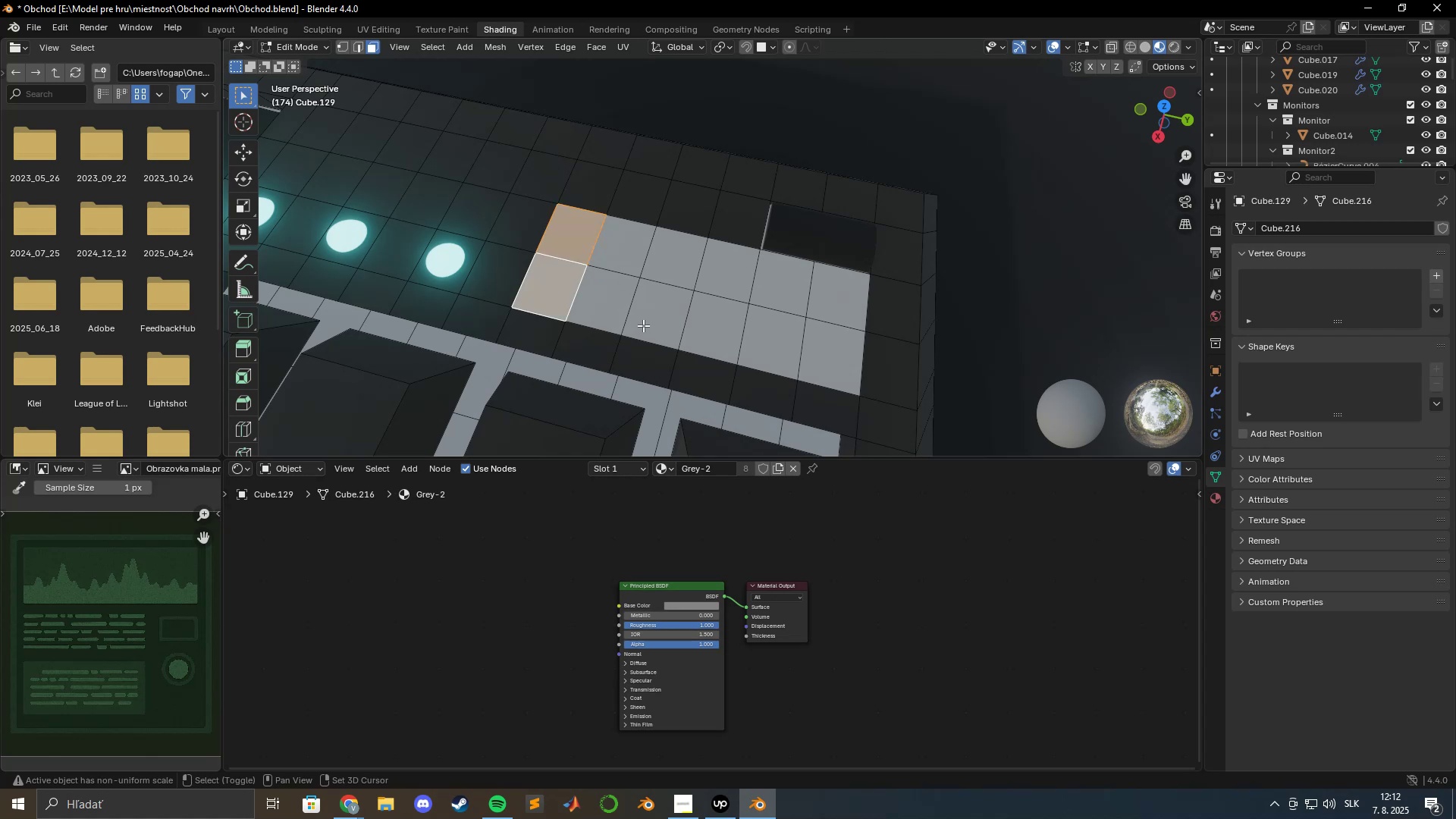 
hold_key(key=ShiftLeft, duration=0.69)
 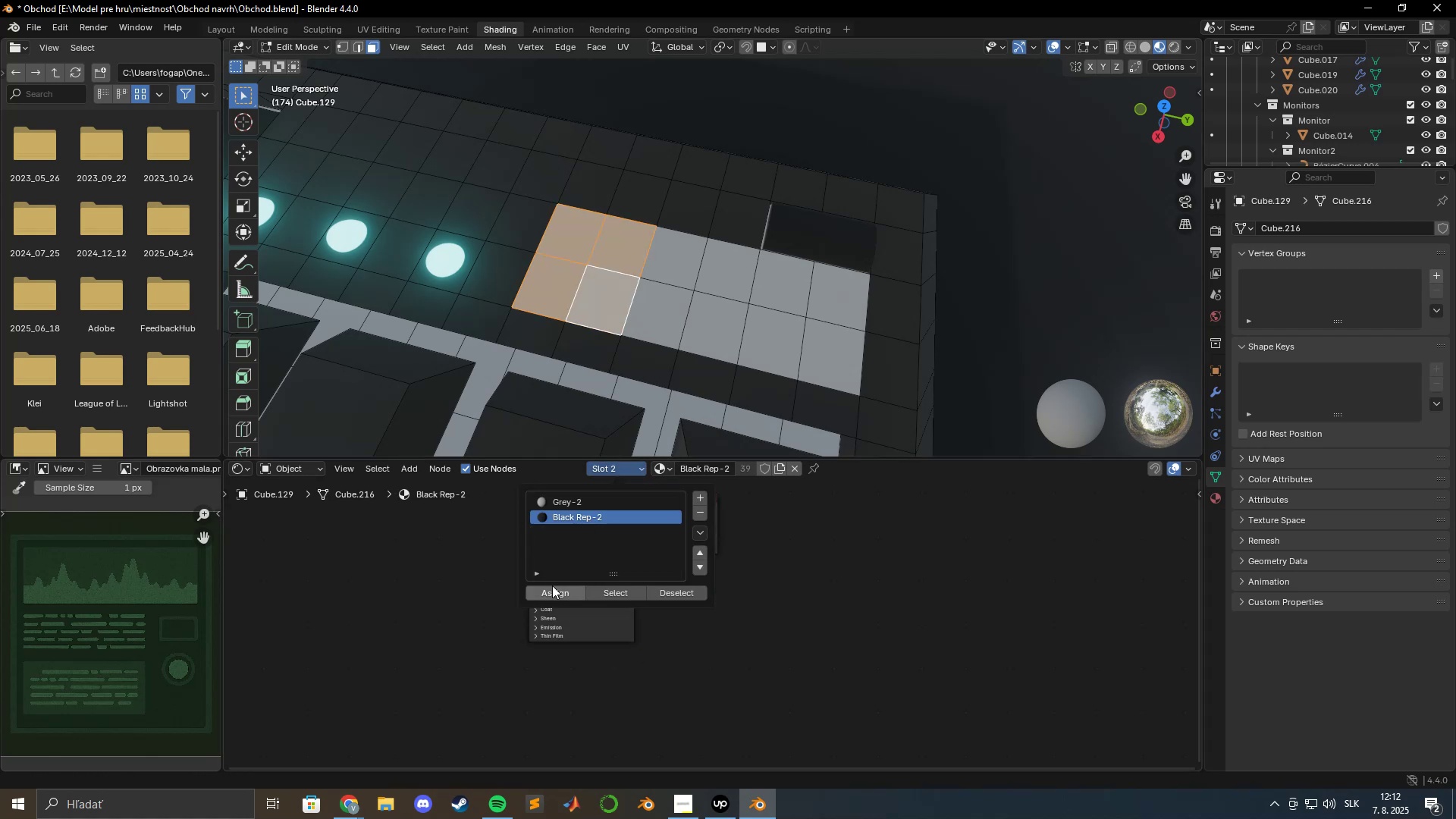 
key(Tab)
 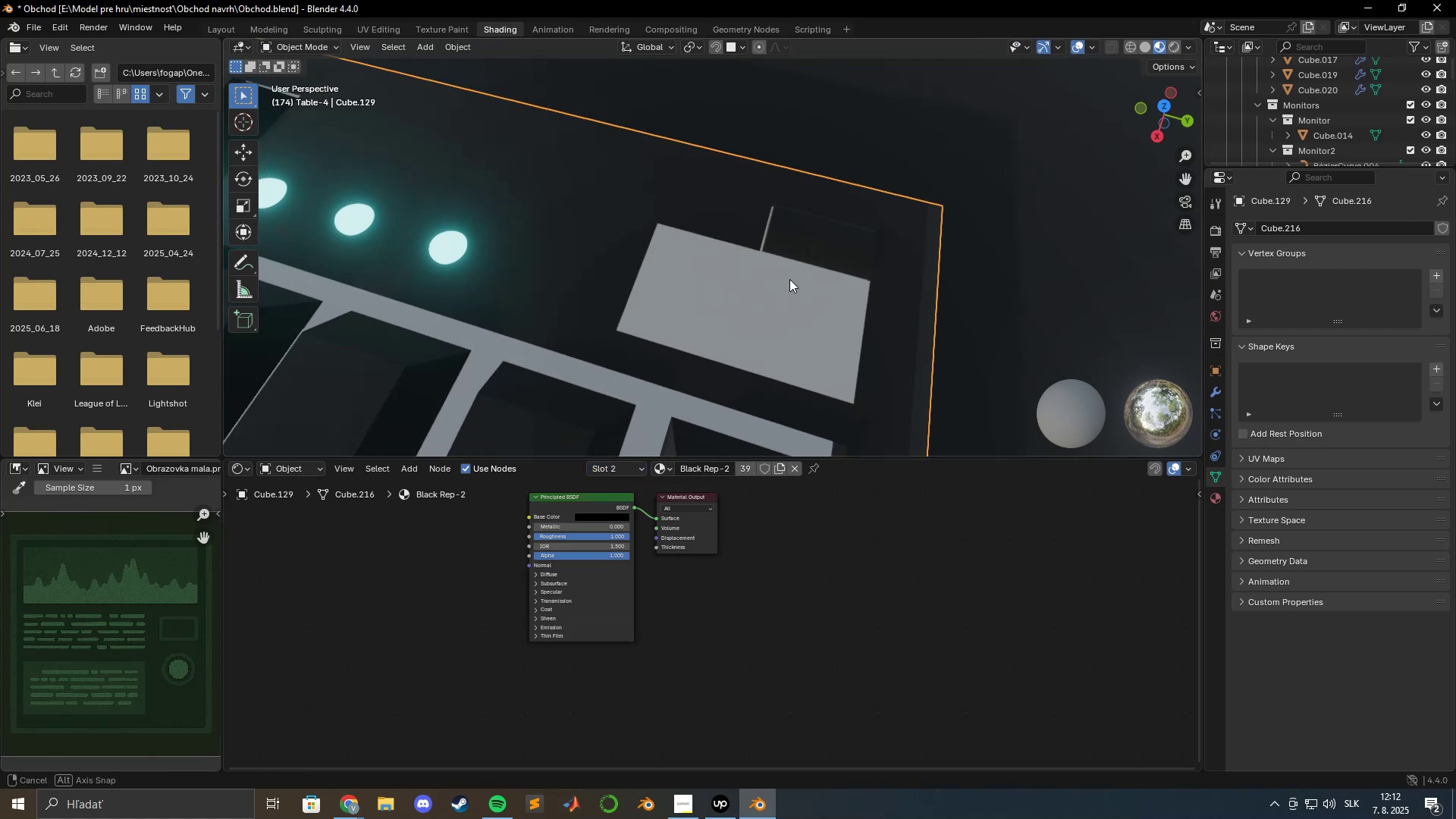 
hold_key(key=ShiftLeft, duration=0.47)
 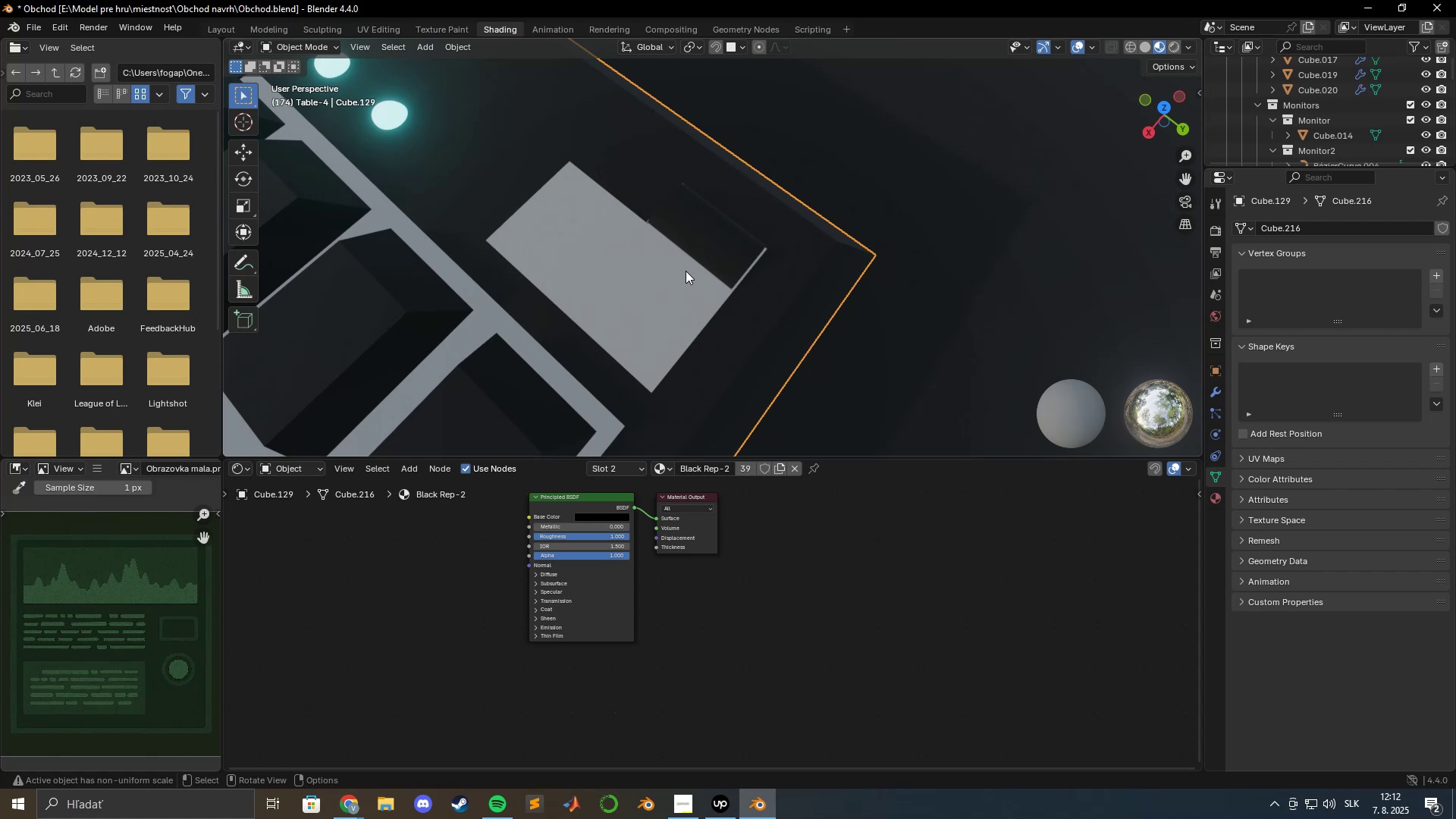 
wait(17.87)
 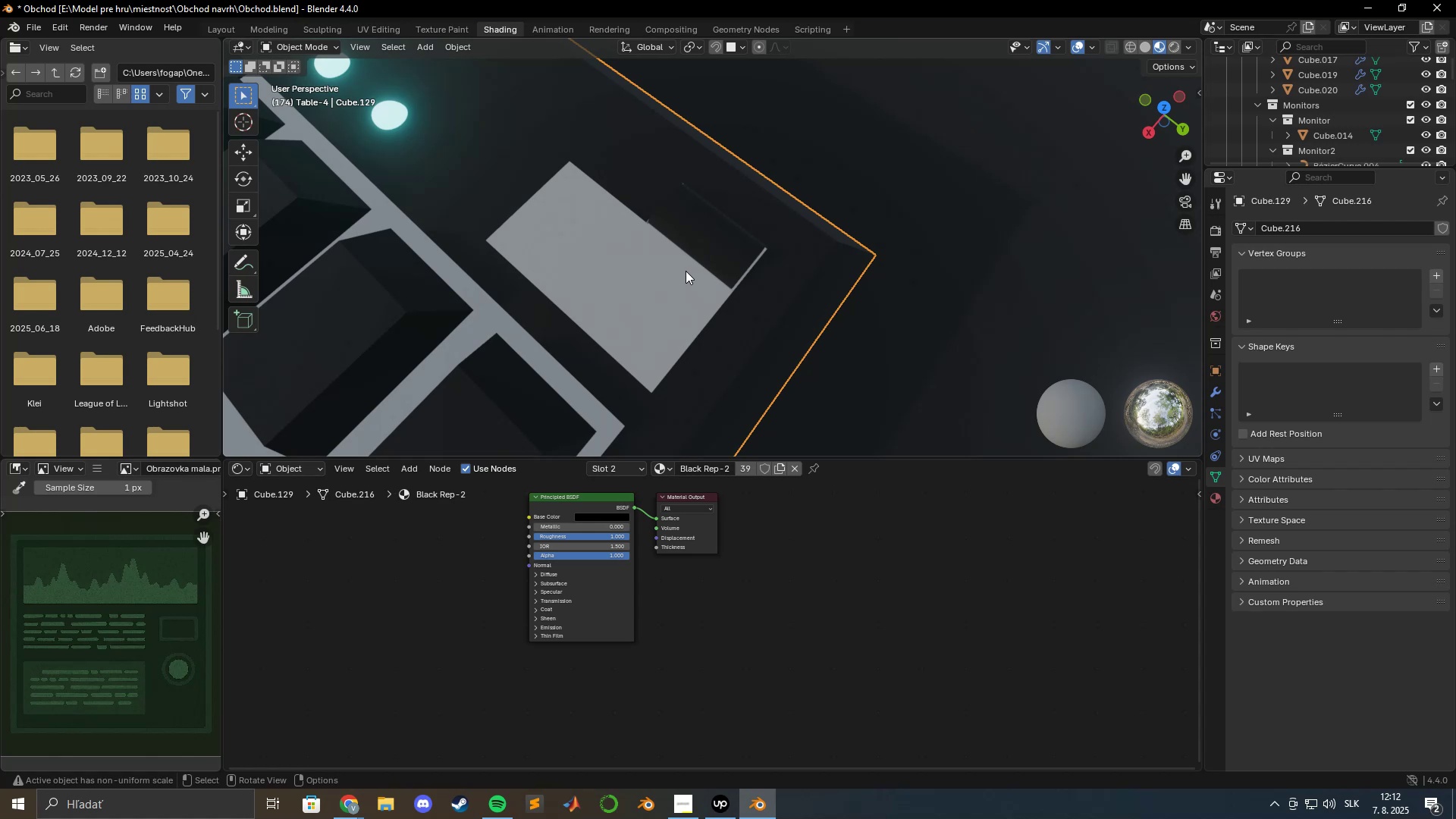 
key(Tab)
 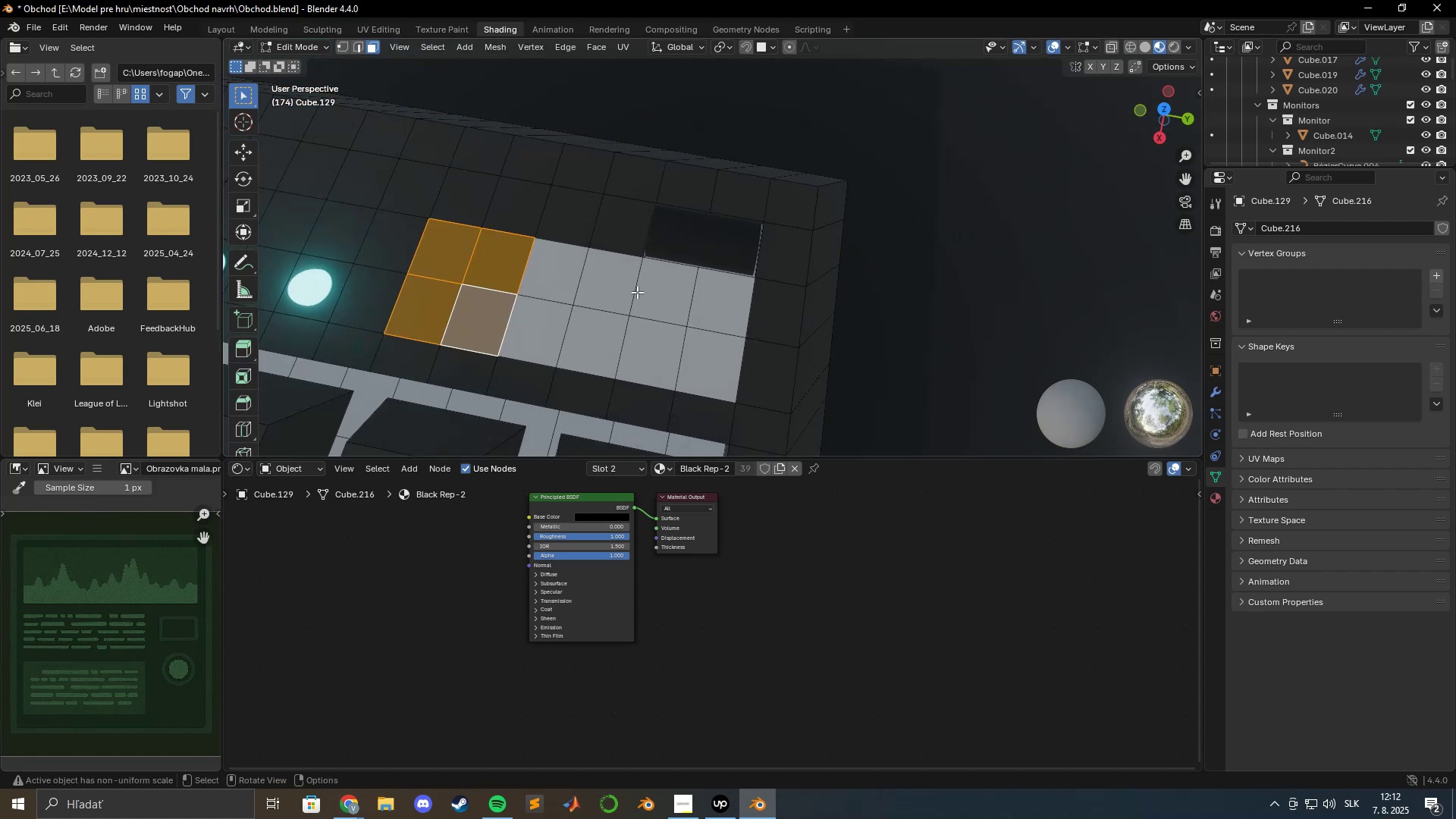 
hold_key(key=ShiftLeft, duration=1.53)
double_click([584, 281])
 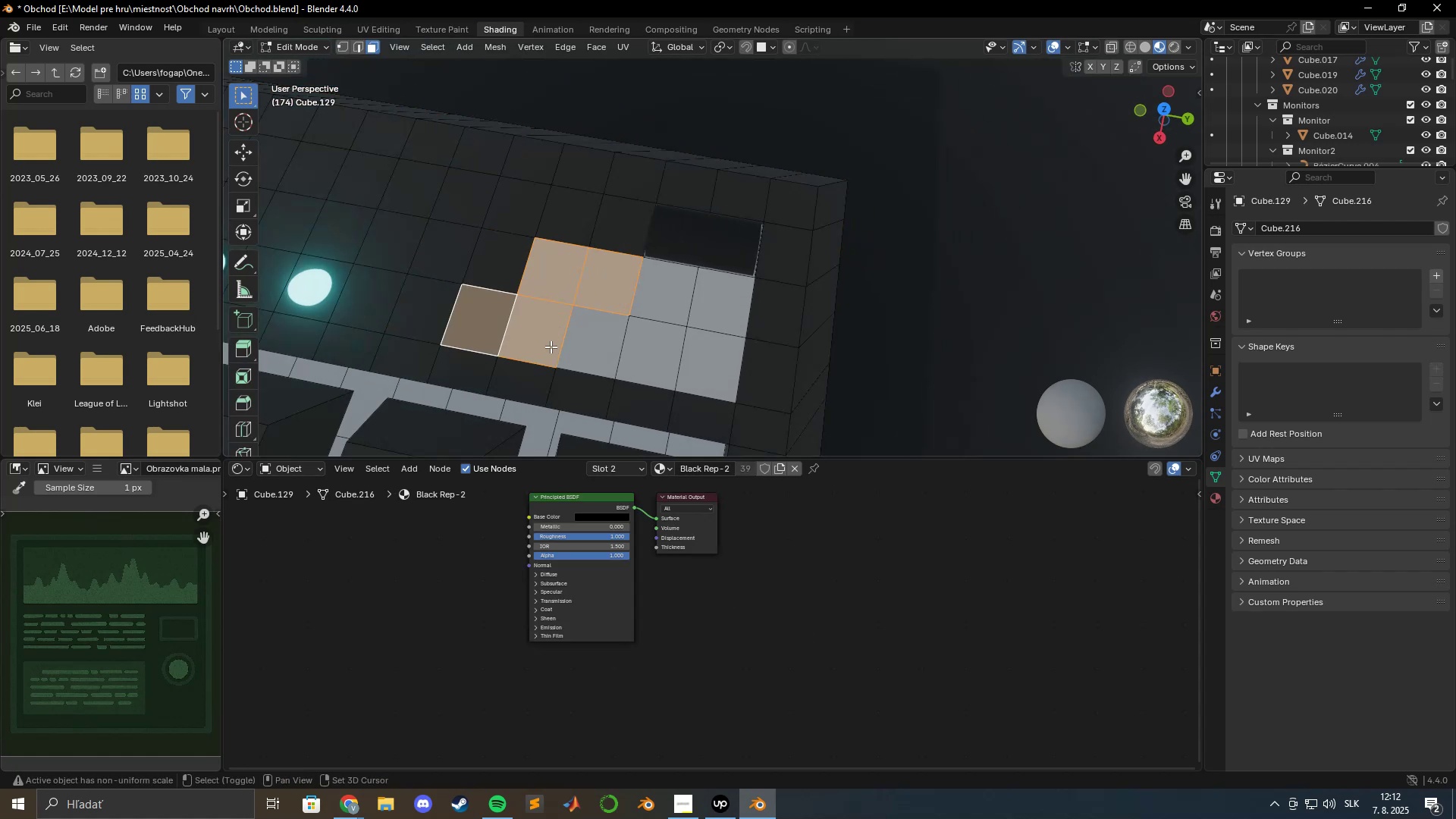 
hold_key(key=ShiftLeft, duration=0.83)
 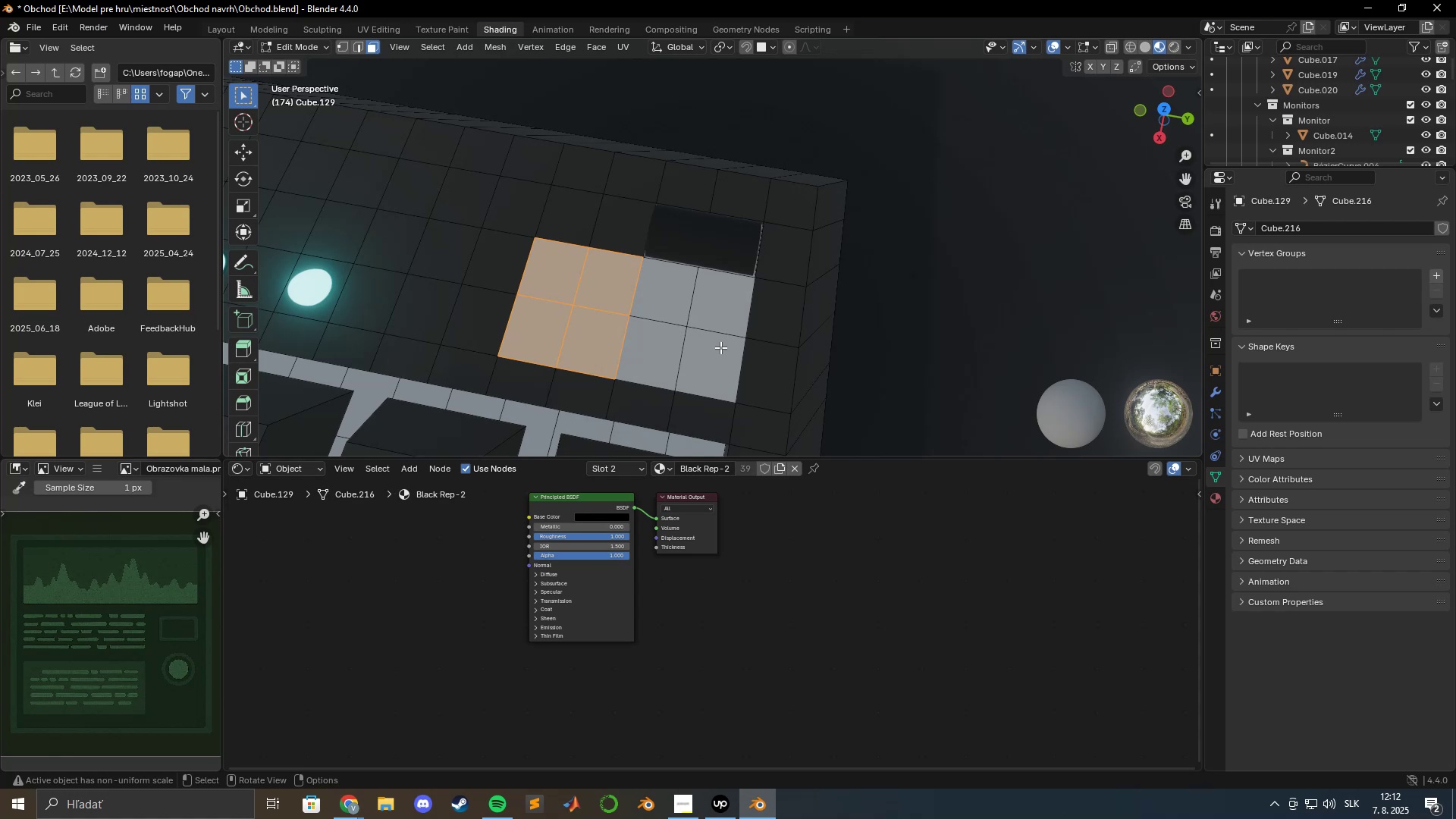 
hold_key(key=ShiftLeft, duration=1.53)
 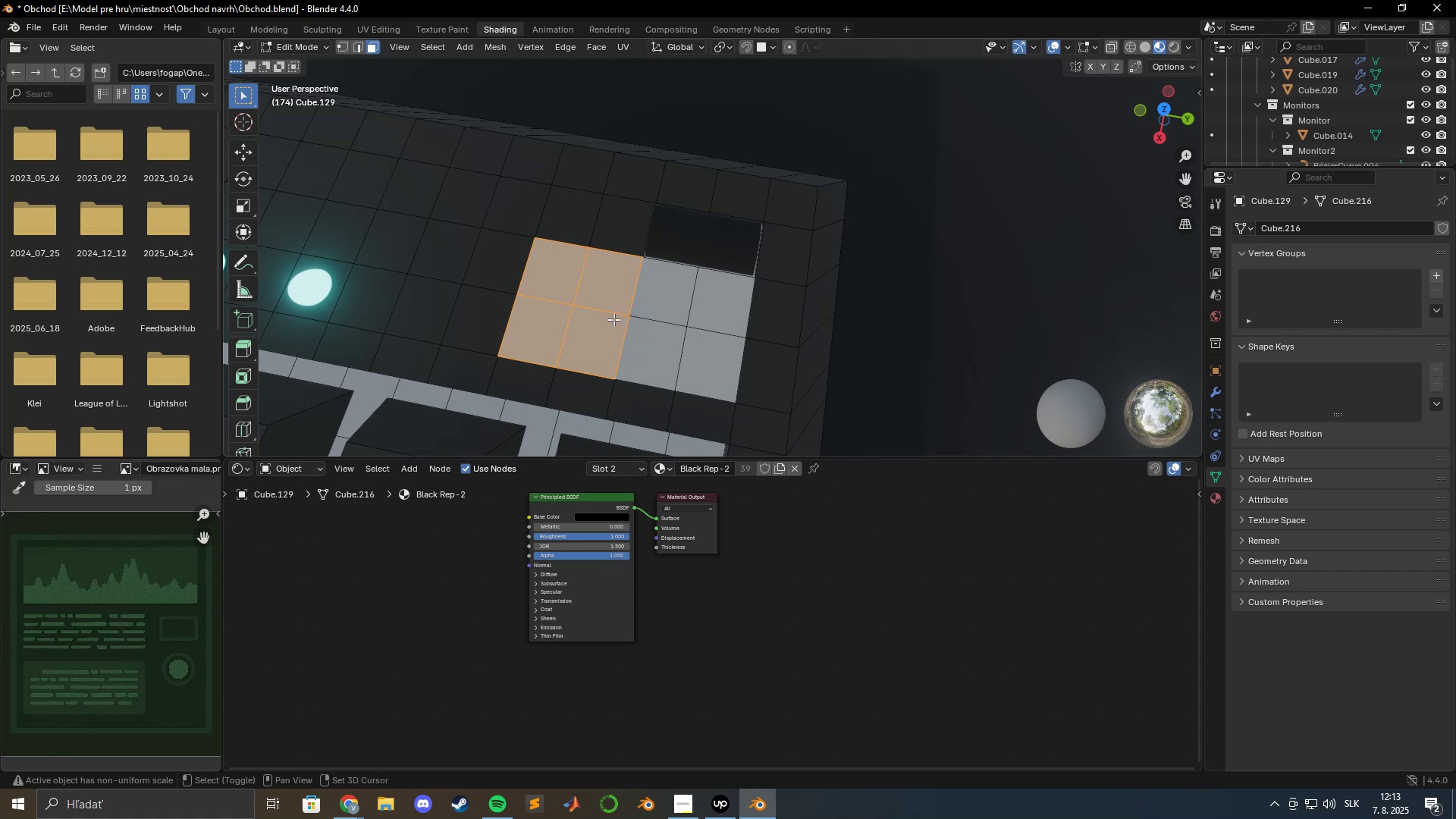 
hold_key(key=ShiftLeft, duration=1.3)
 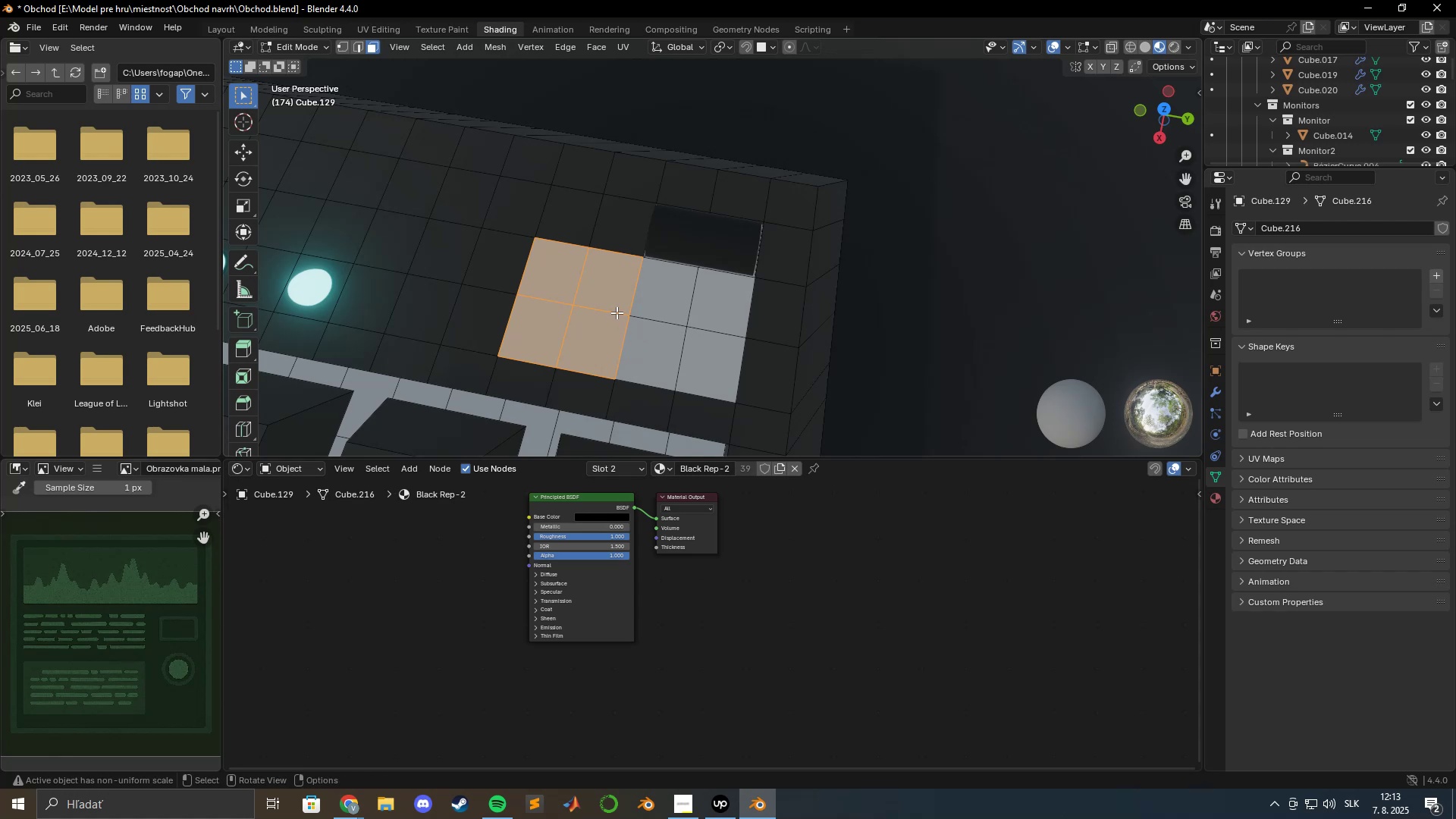 
hold_key(key=ShiftLeft, duration=1.52)
left_click([603, 294])
 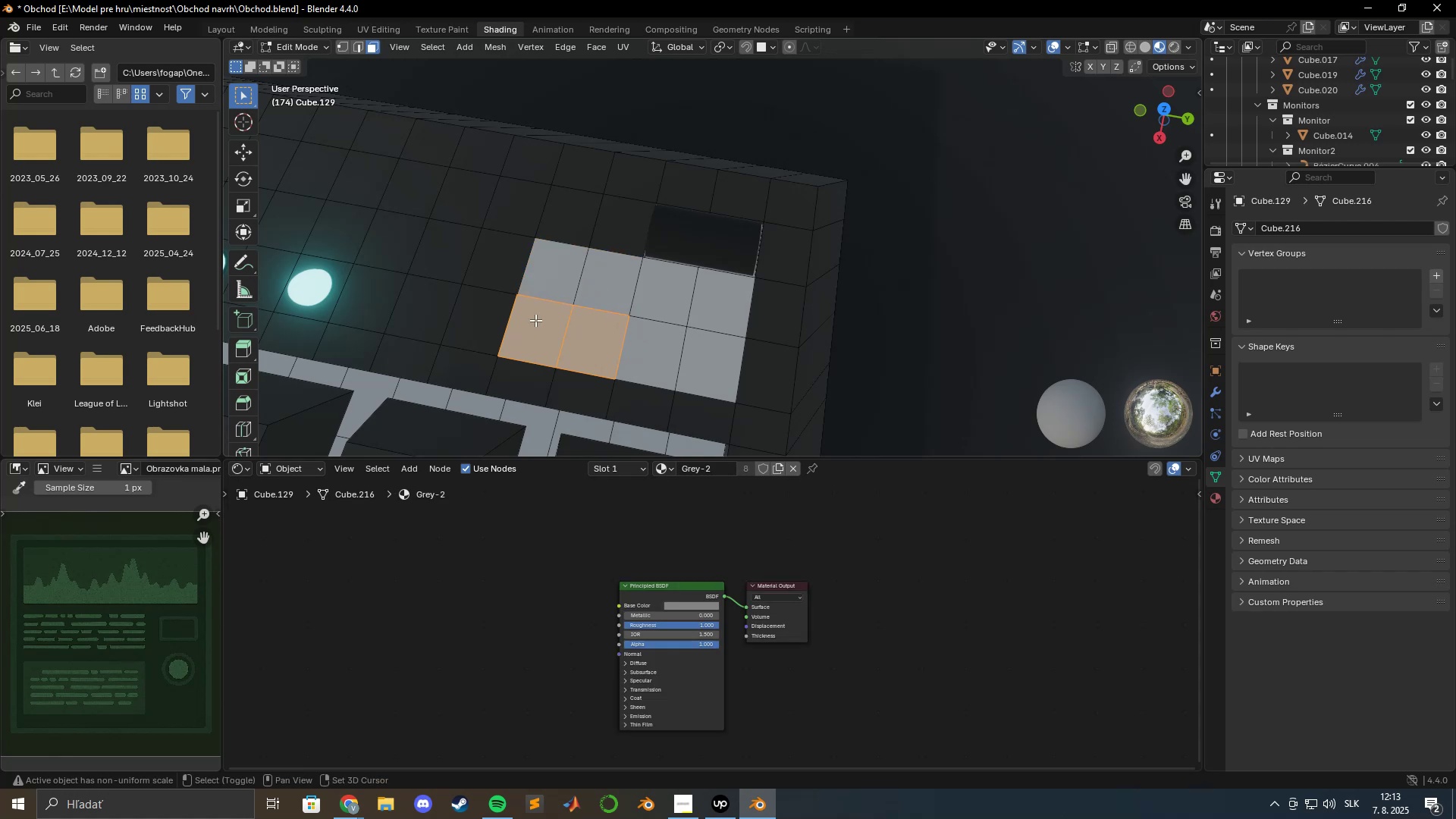 
hold_key(key=ShiftLeft, duration=1.16)
 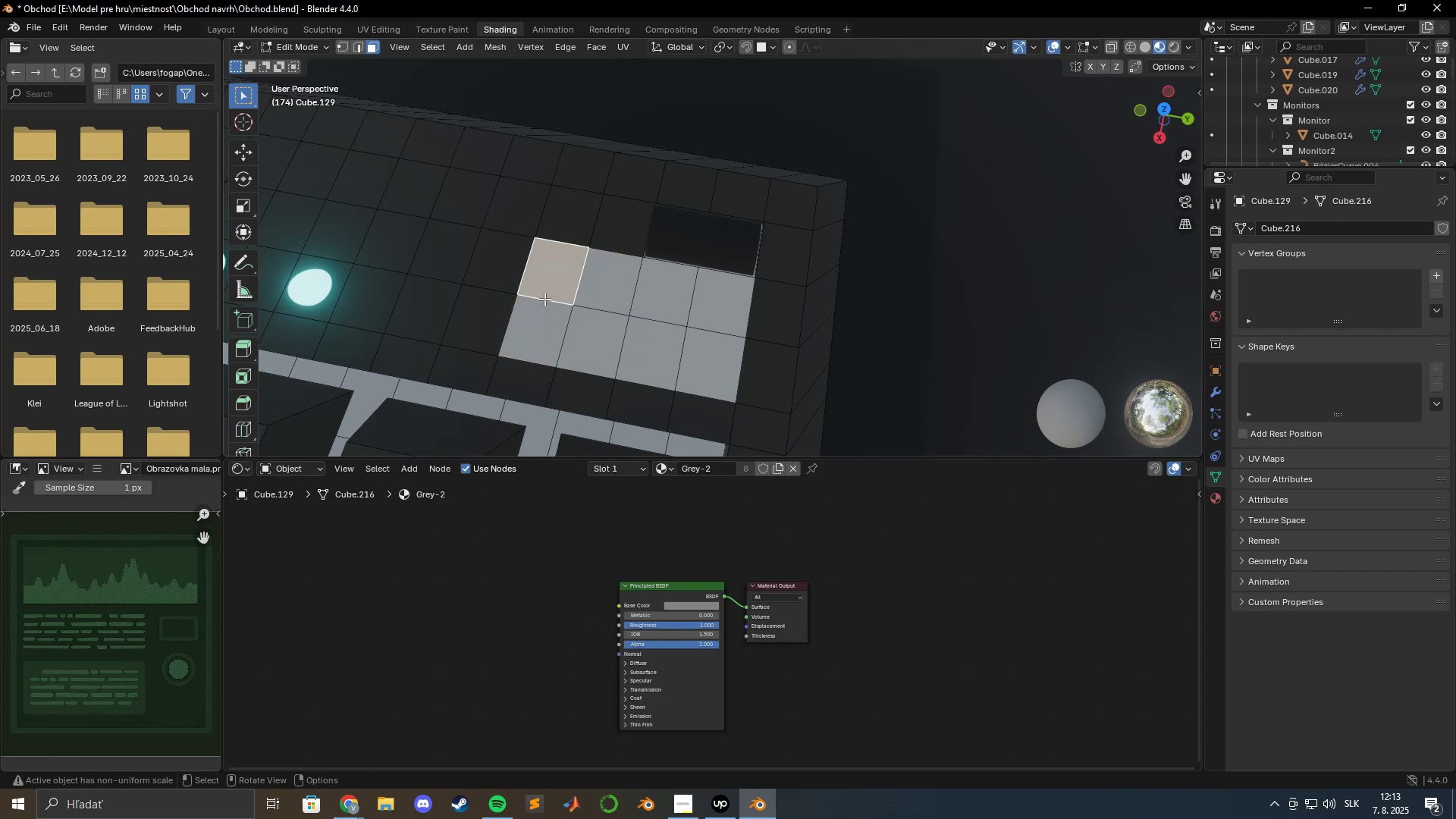 
double_click([541, 312])
 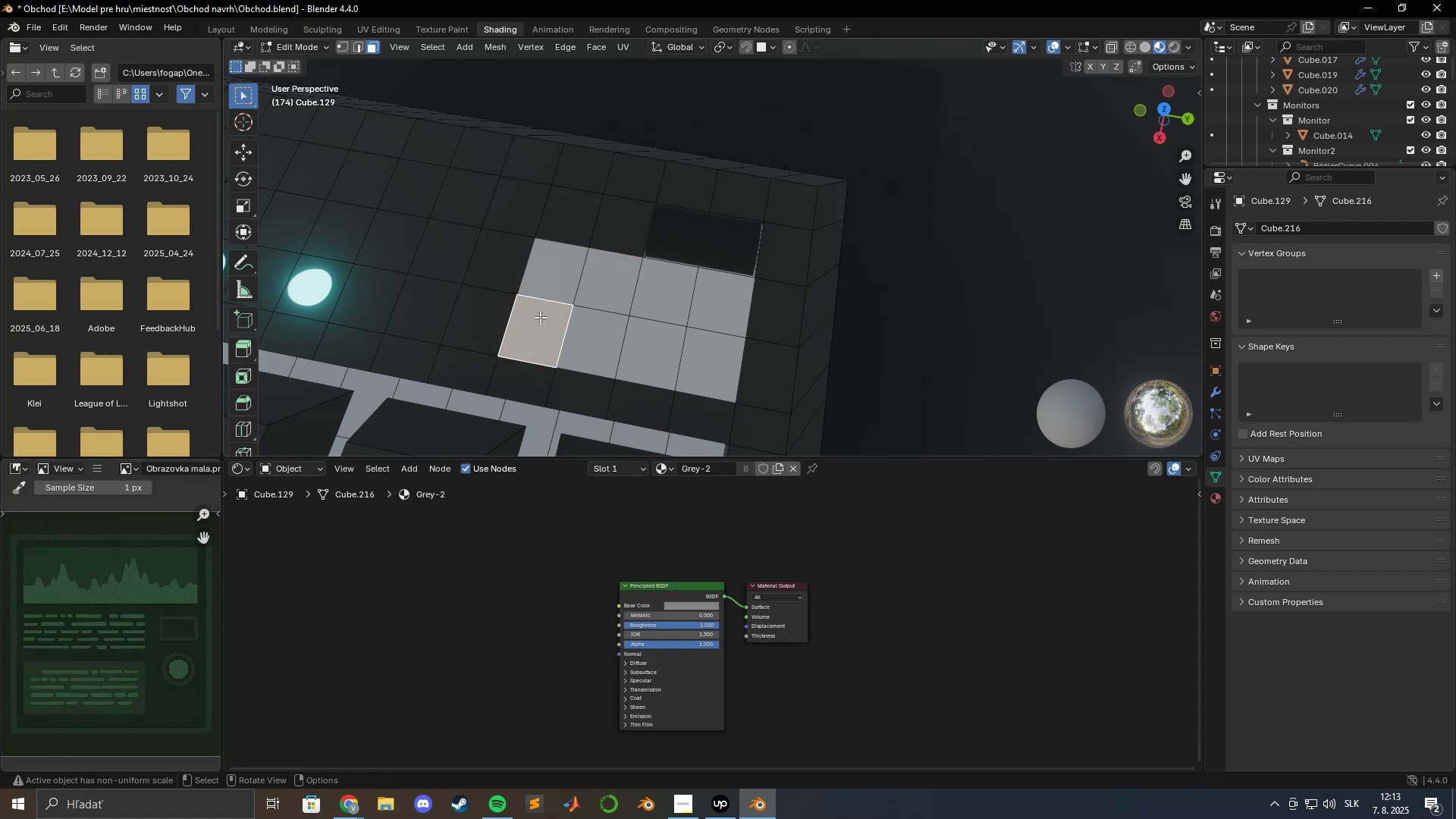 
hold_key(key=ShiftLeft, duration=0.82)
 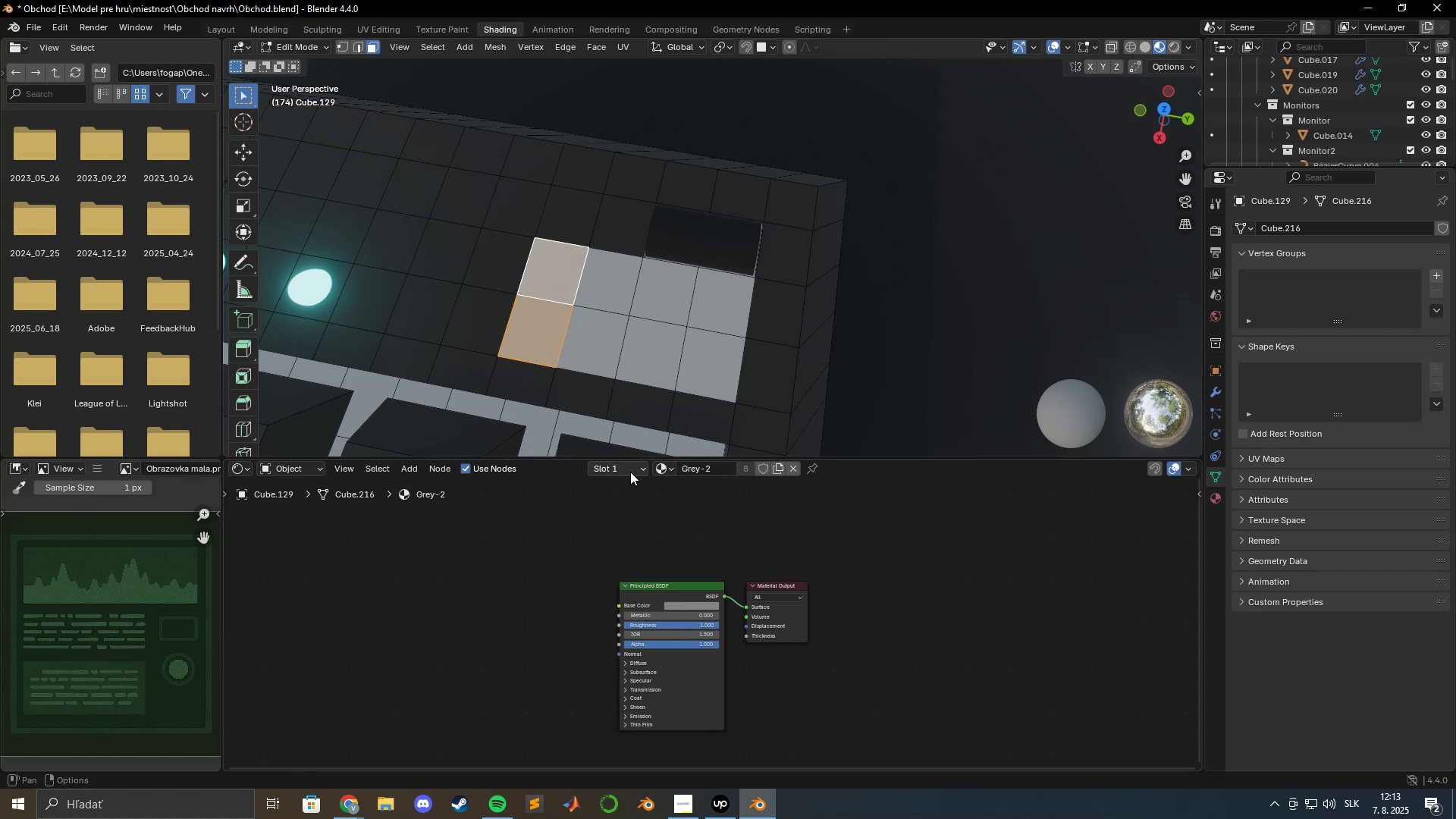 
left_click([639, 471])
 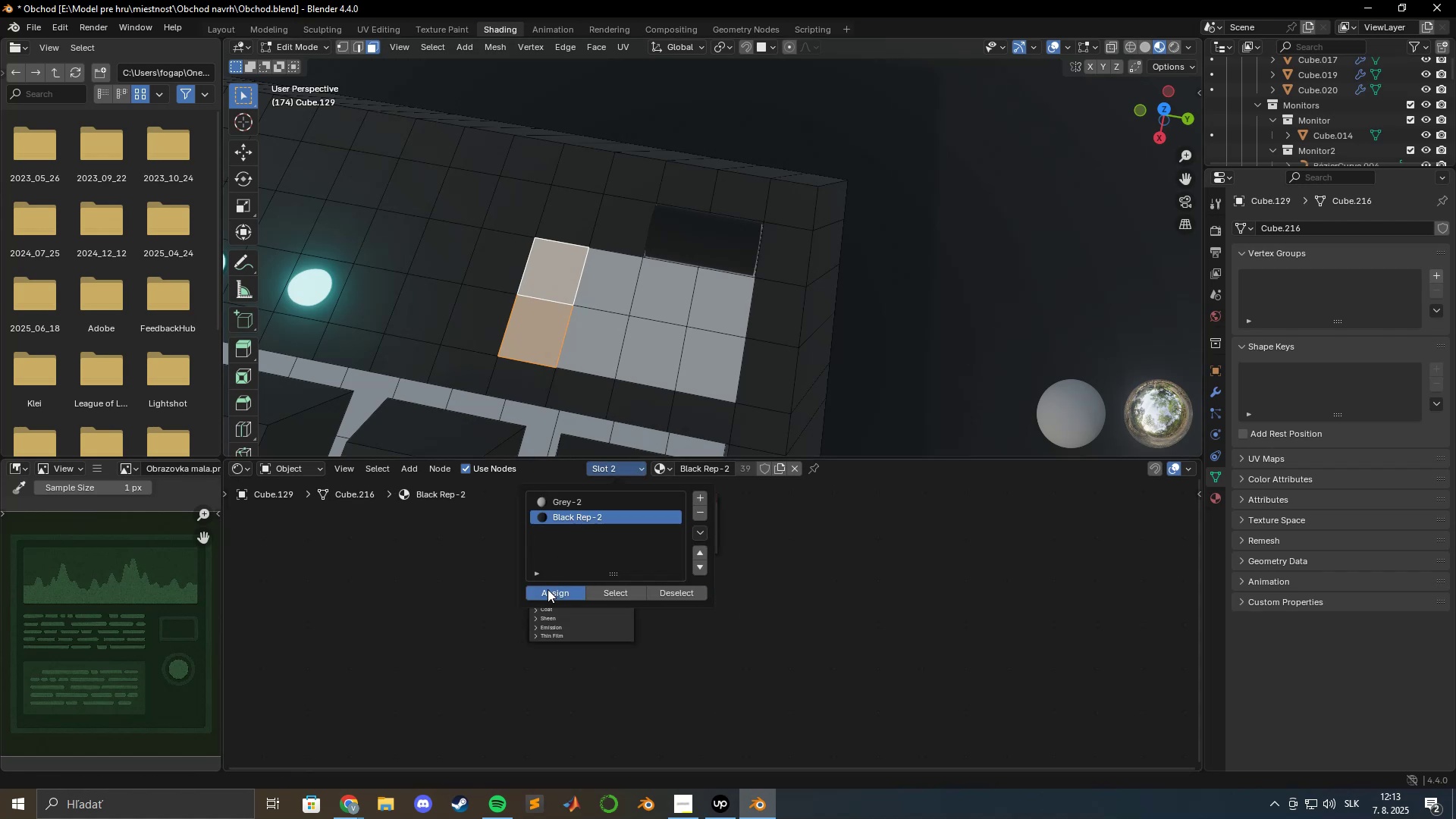 
key(Tab)
 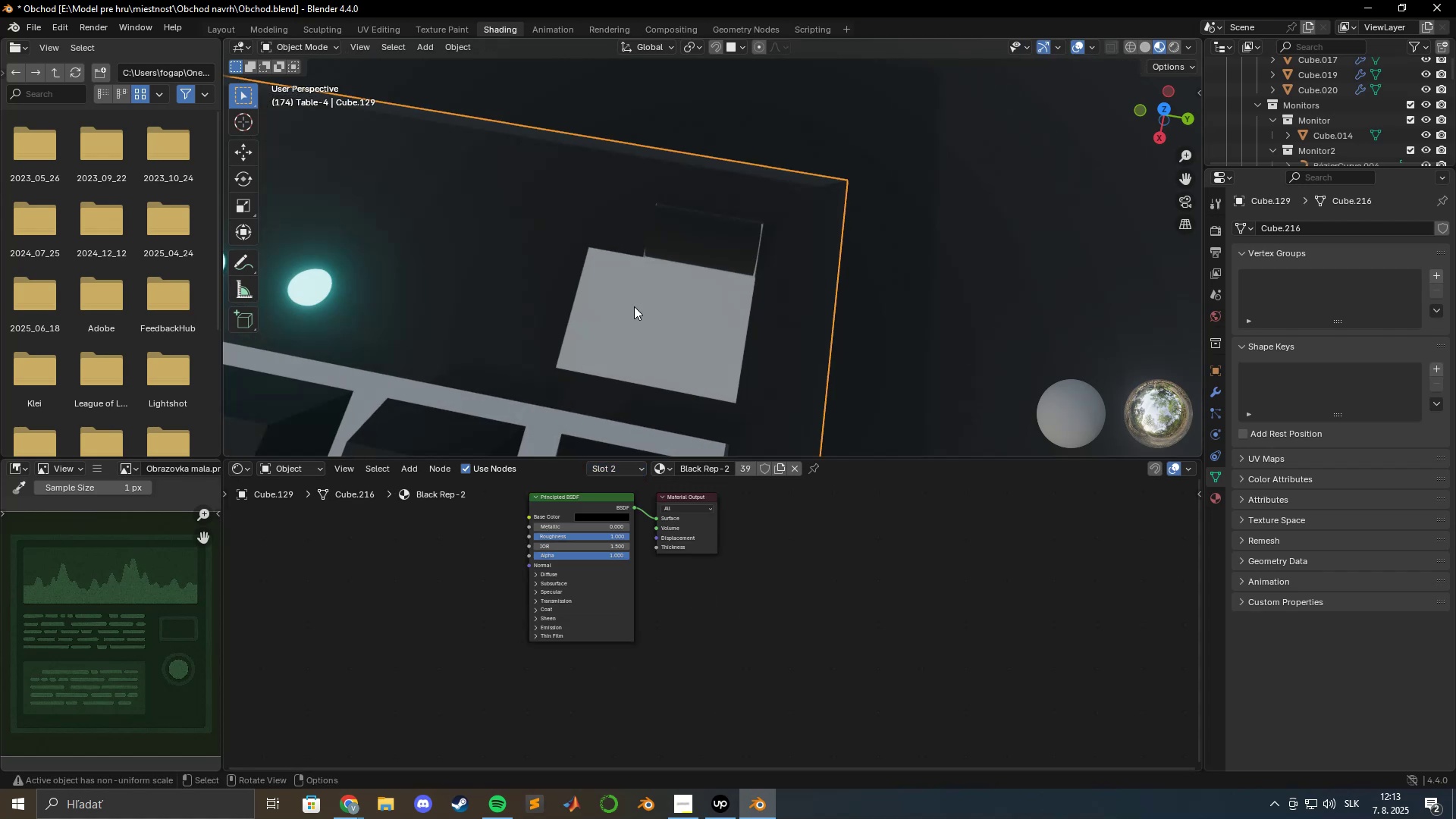 
key(Tab)
 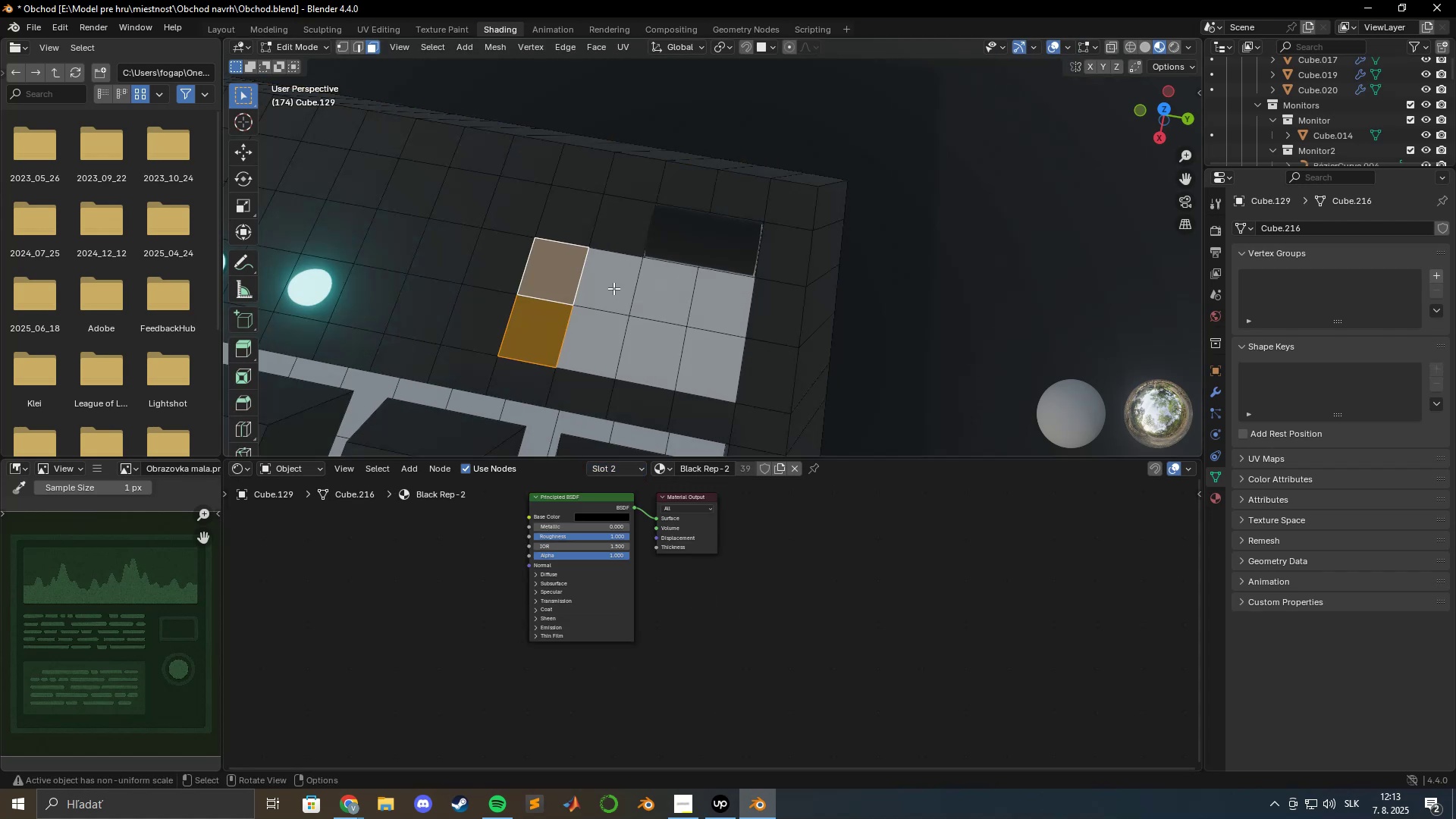 
left_click([610, 284])
 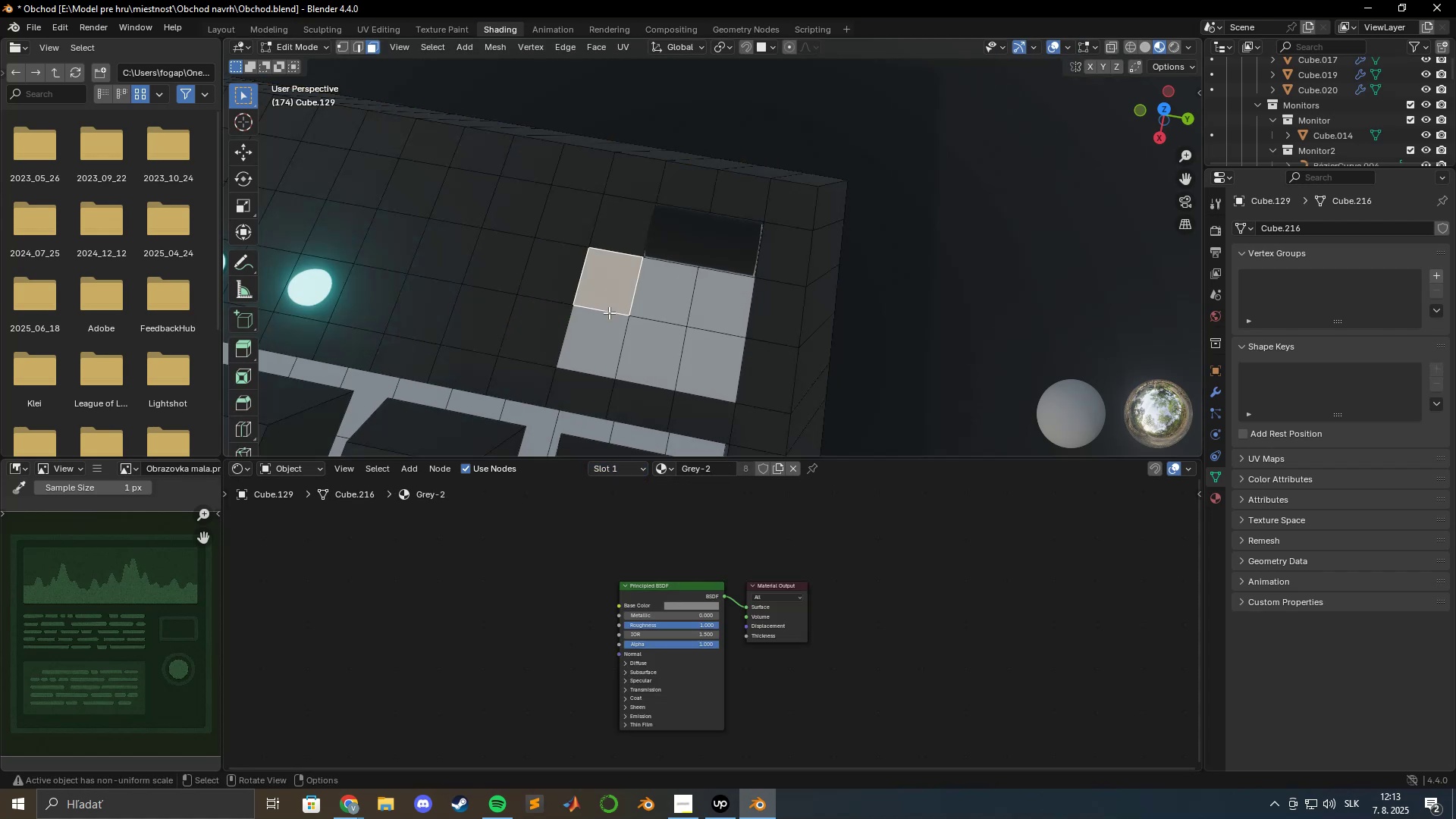 
hold_key(key=ShiftLeft, duration=1.25)
left_click_drag(start_coordinate=[722, 305], to_coordinate=[722, 309])
 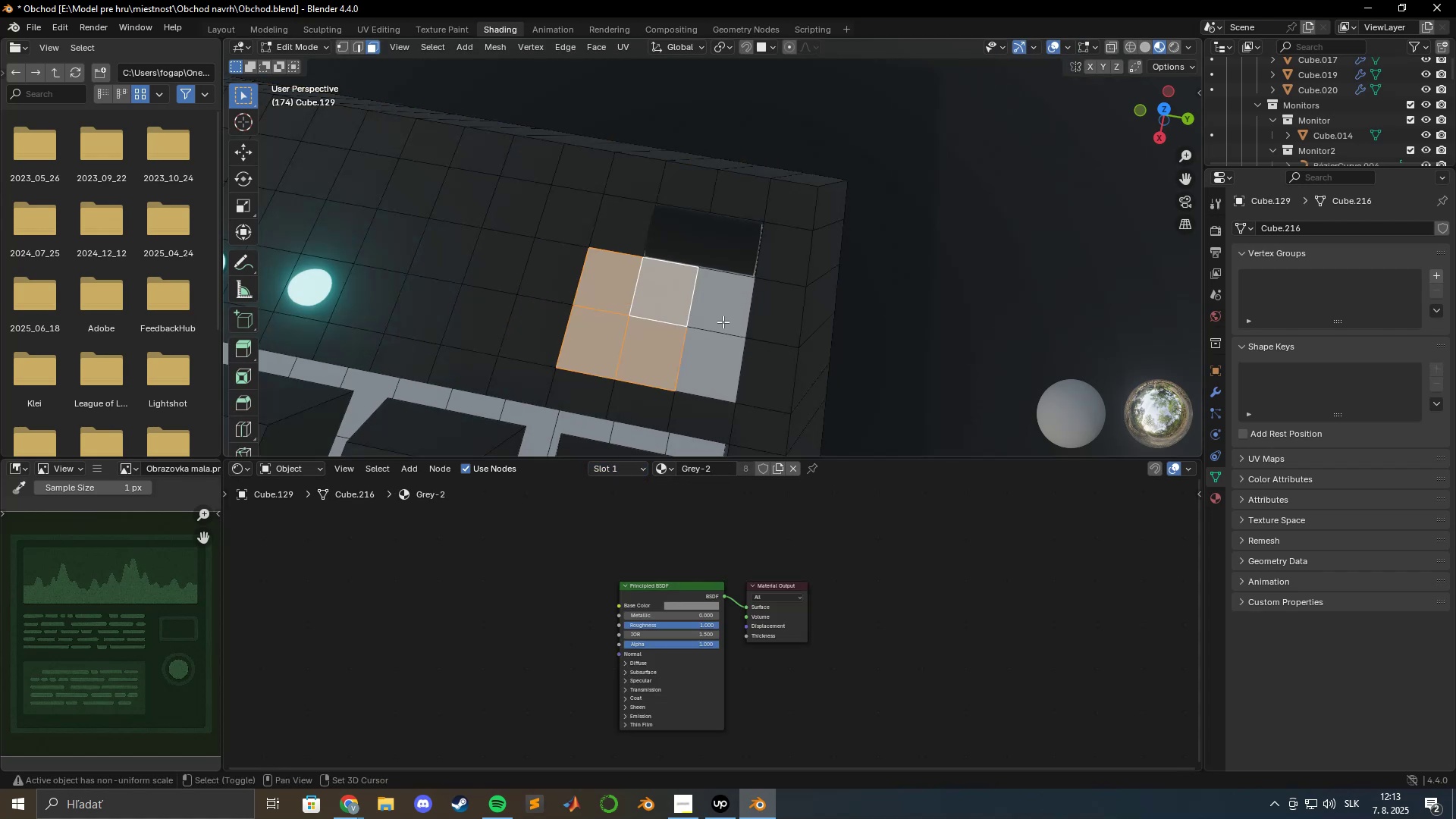 
left_click_drag(start_coordinate=[717, 344], to_coordinate=[715, 348])
 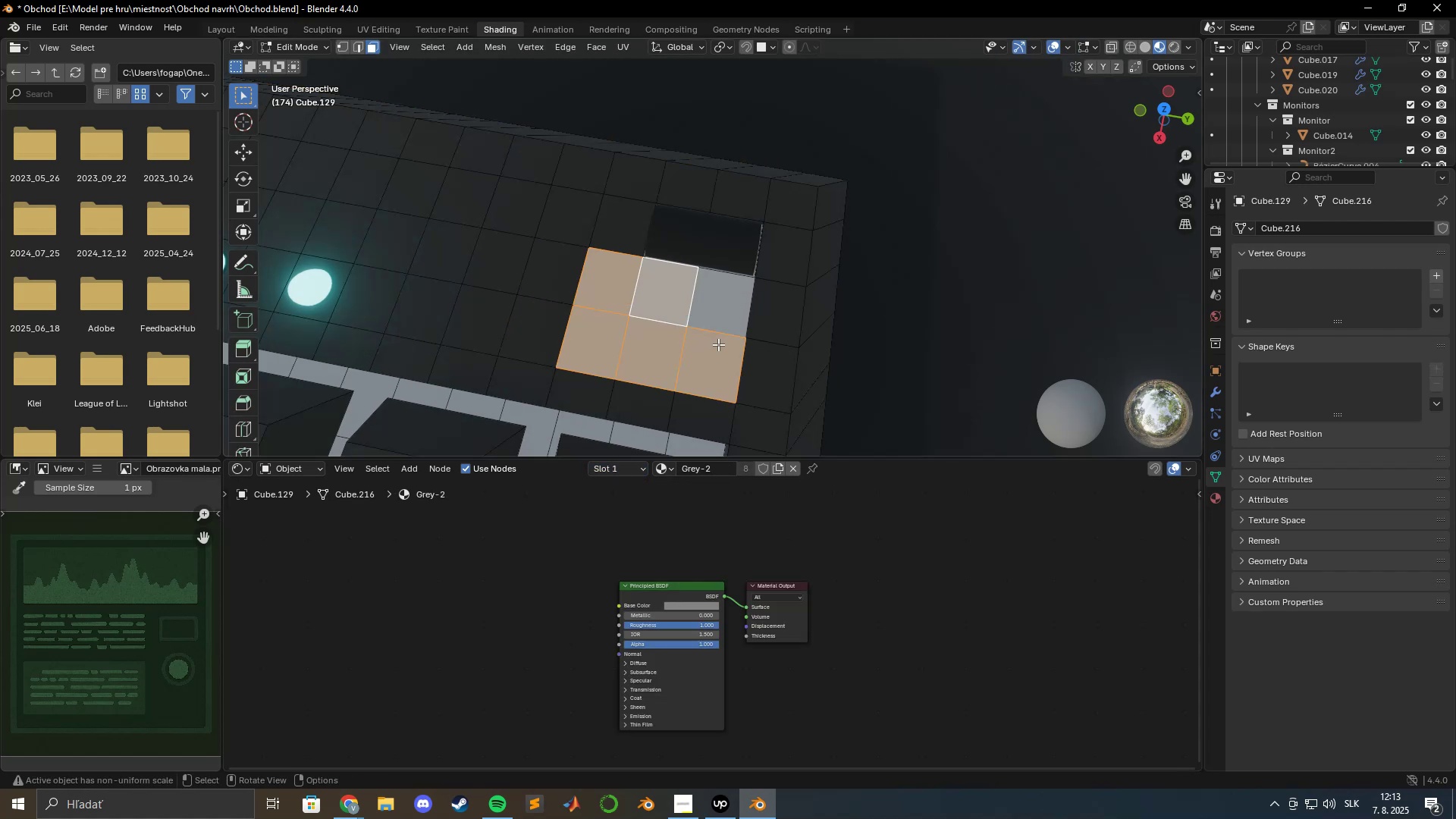 
hold_key(key=ShiftLeft, duration=0.39)
left_click([729, 300])
 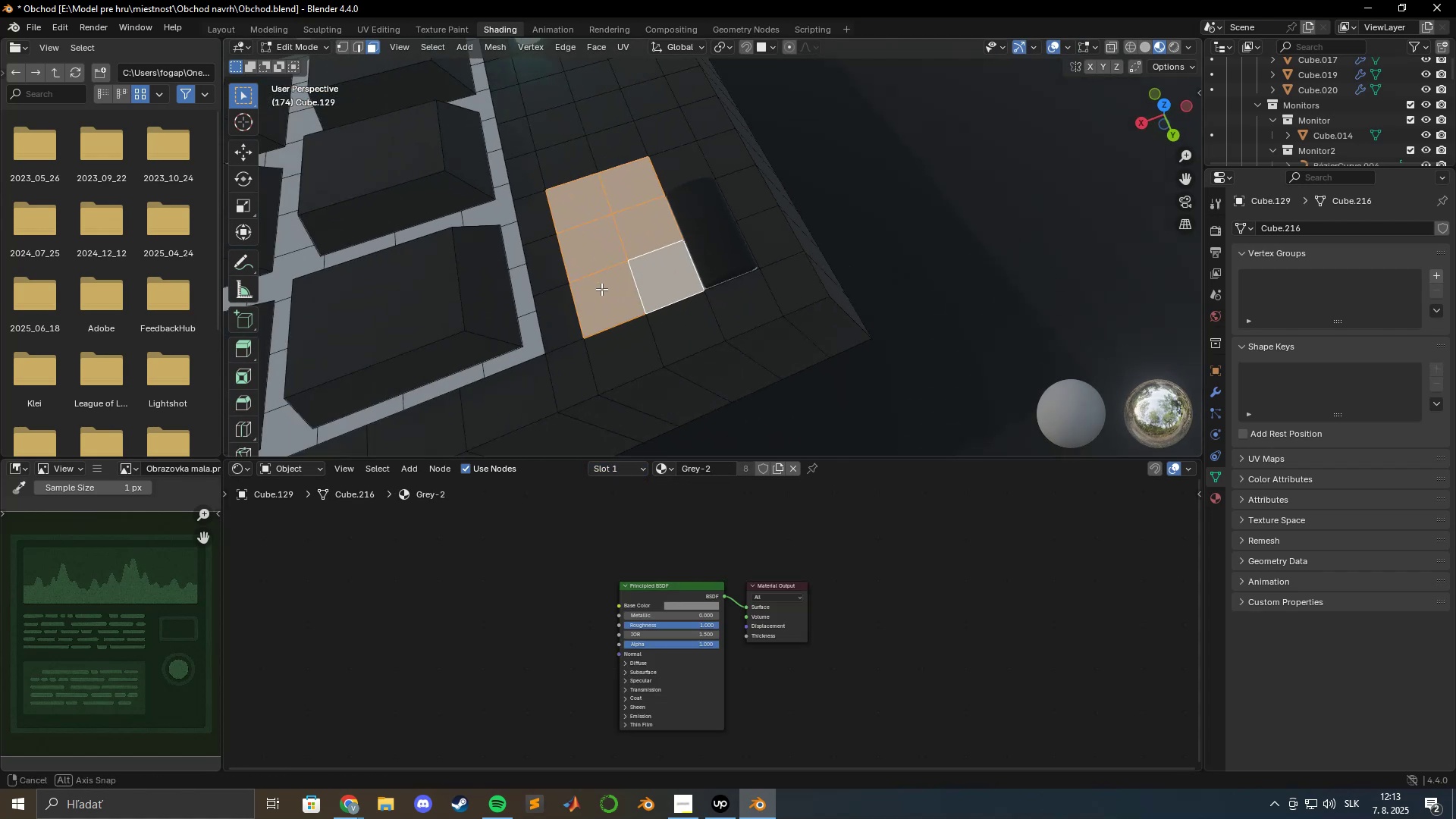 
scroll: coordinate [680, 290], scroll_direction: up, amount: 4.0
 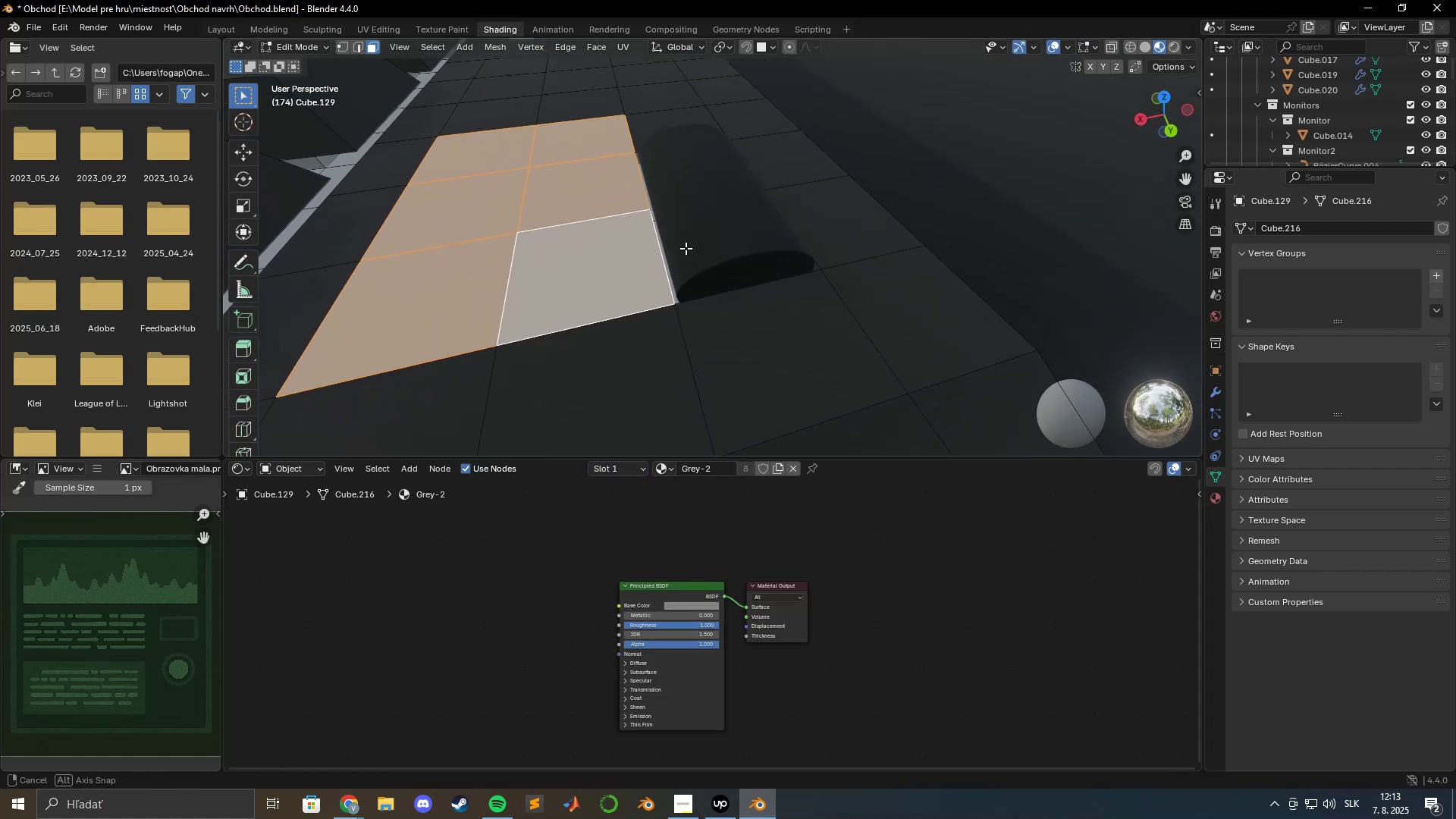 
hold_key(key=ShiftLeft, duration=0.44)
 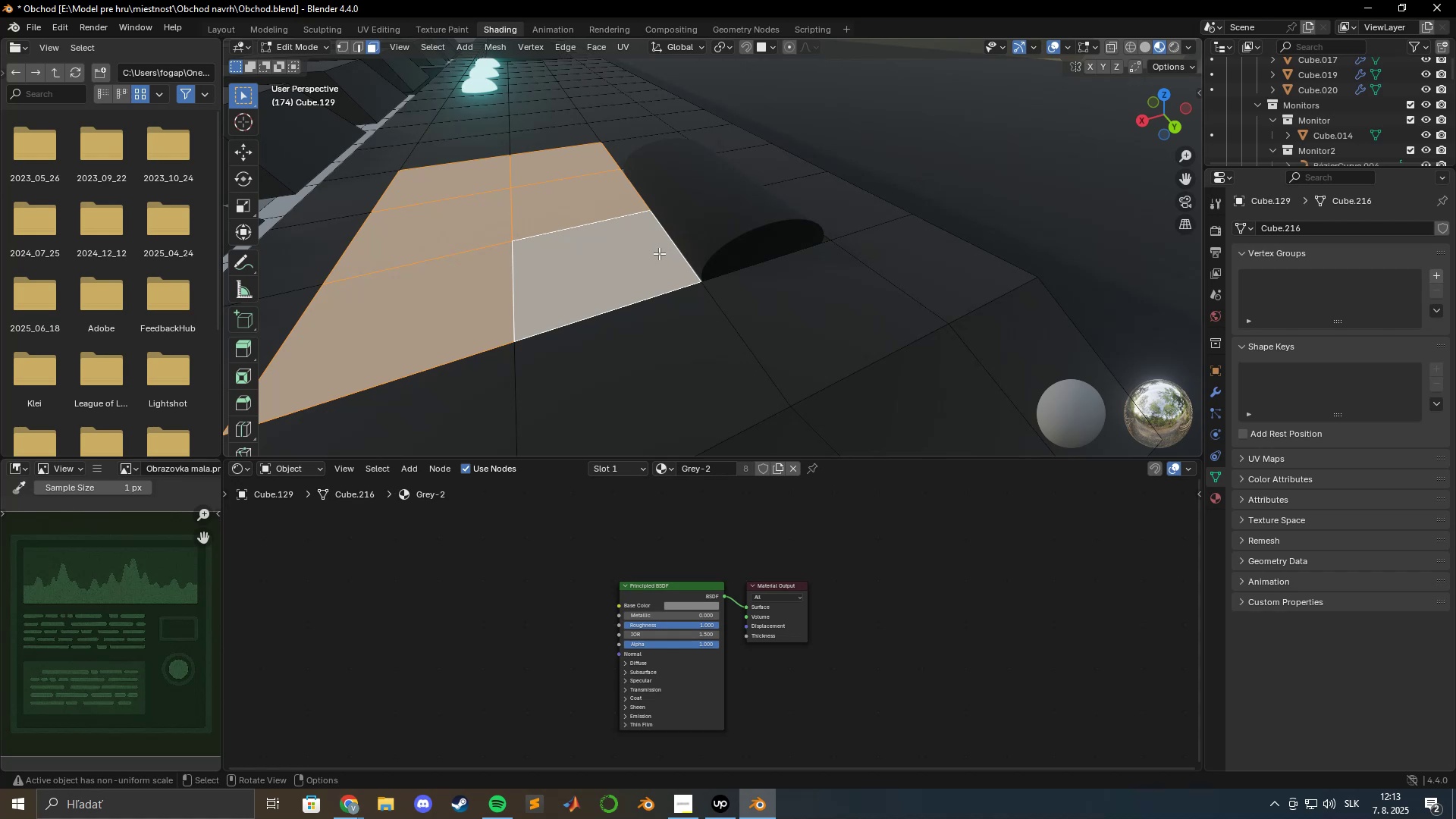 
wait(21.53)
 